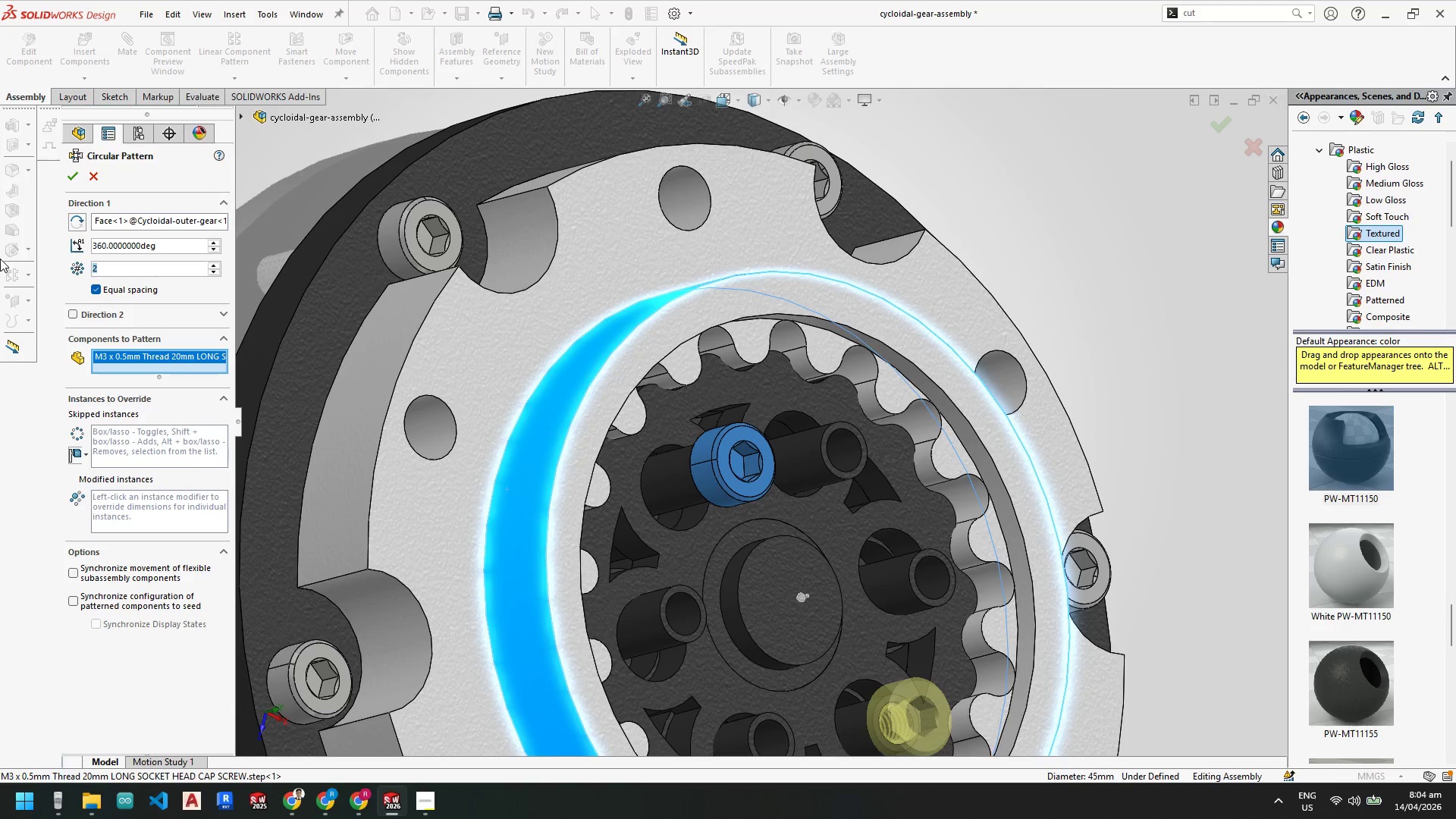 
key(Numpad6)
 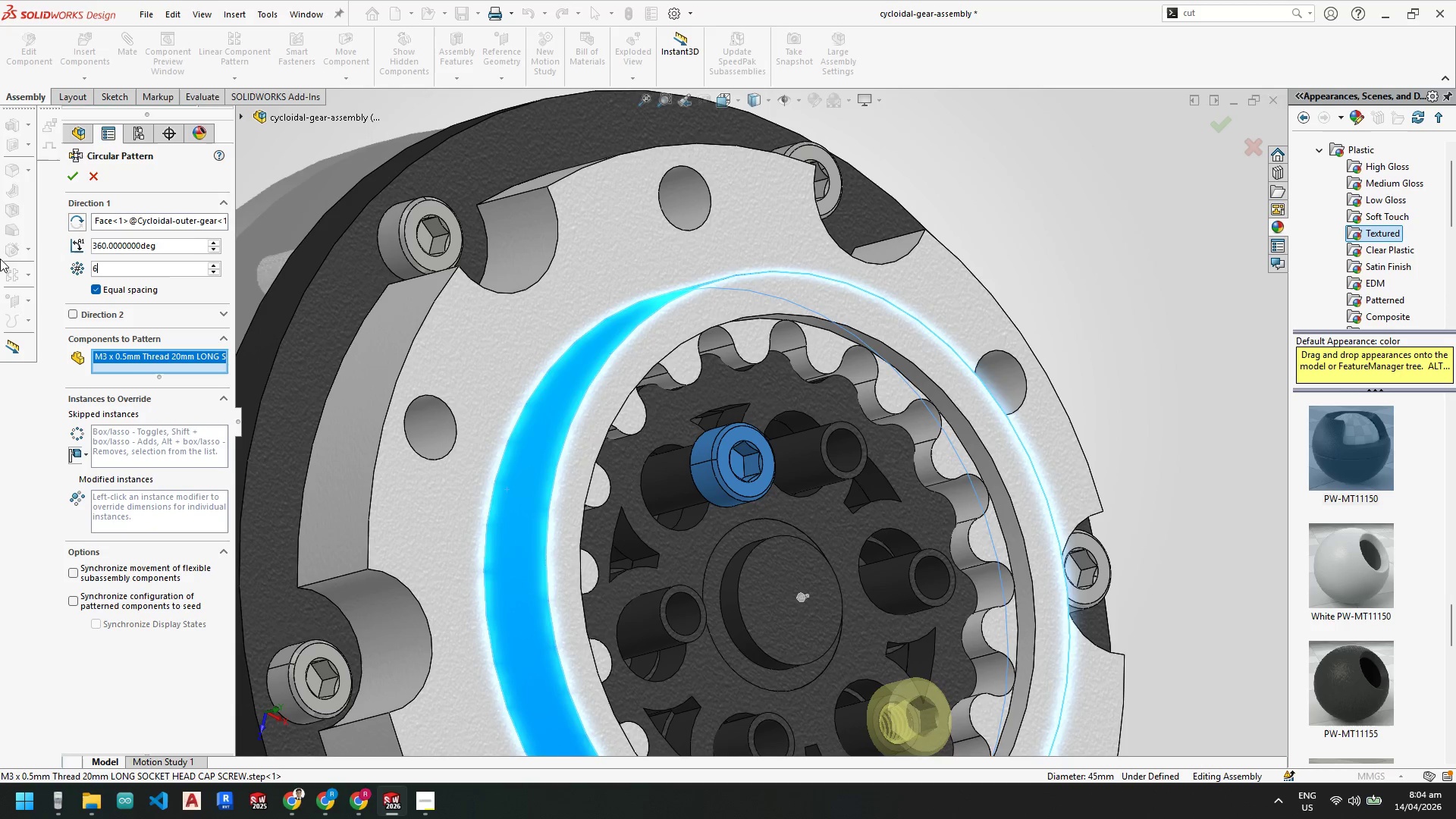 
key(NumpadEnter)
 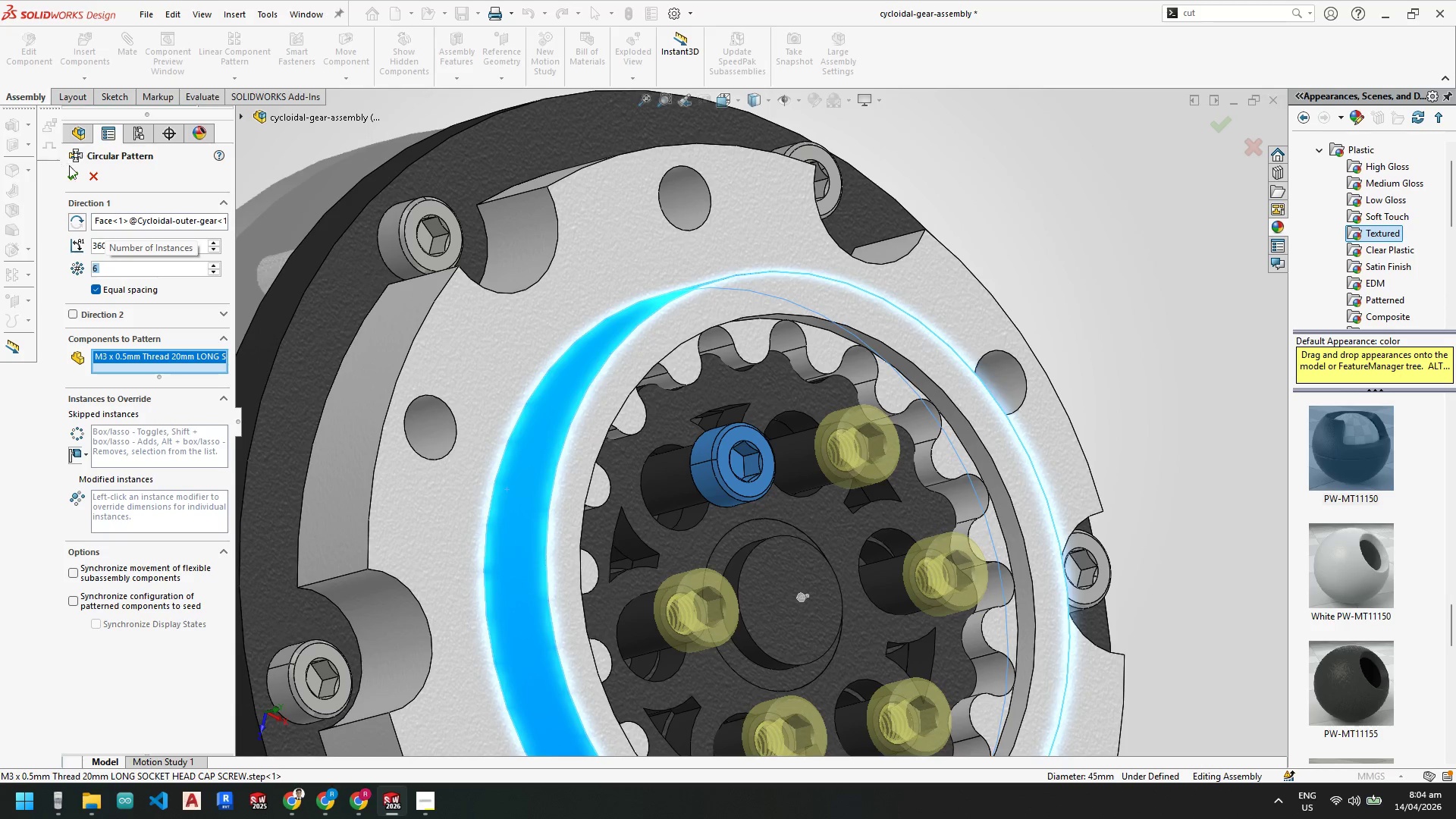 
left_click([72, 176])
 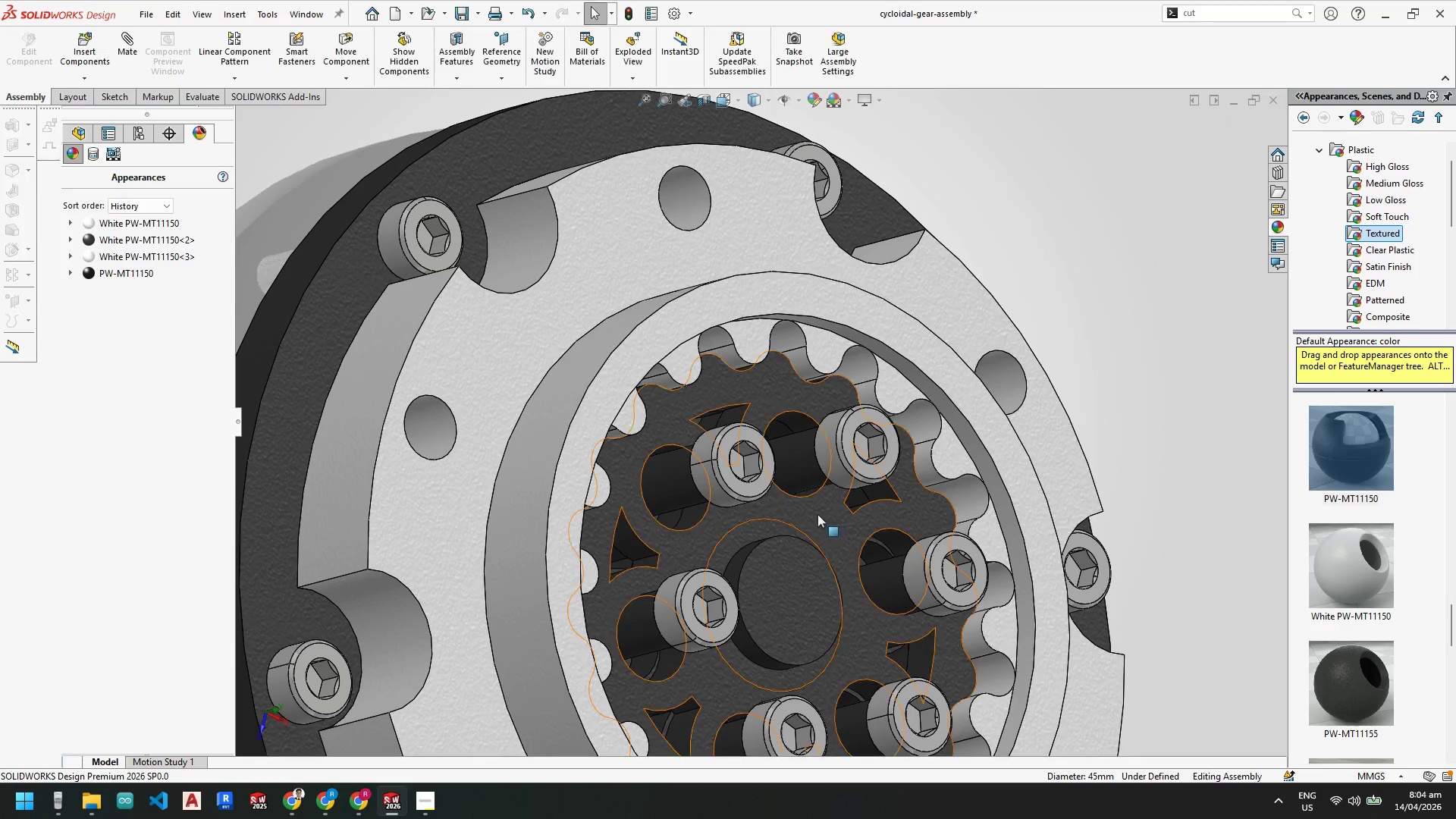 
scroll: coordinate [765, 488], scroll_direction: up, amount: 5.0
 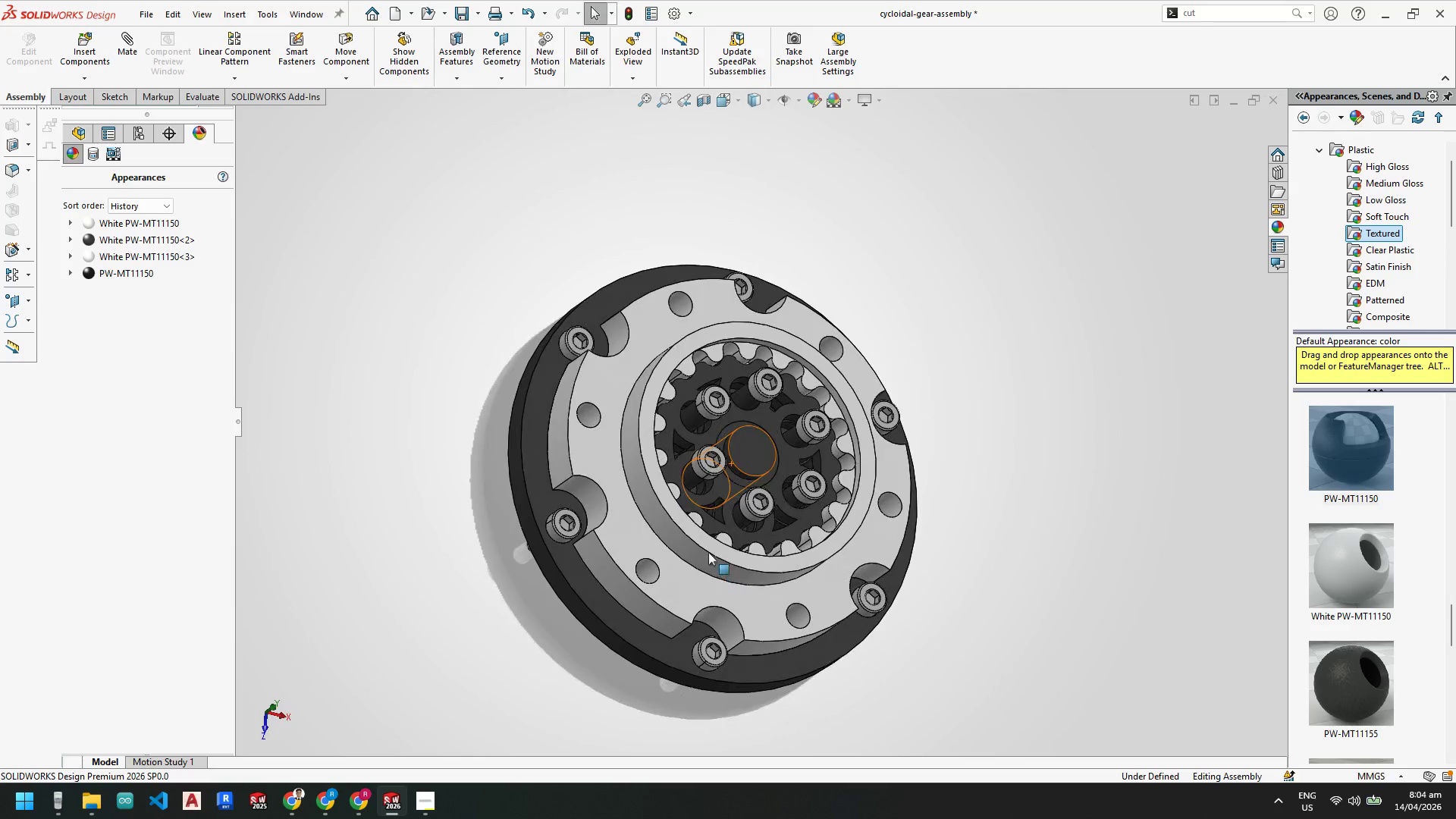 
scroll: coordinate [641, 457], scroll_direction: down, amount: 2.0
 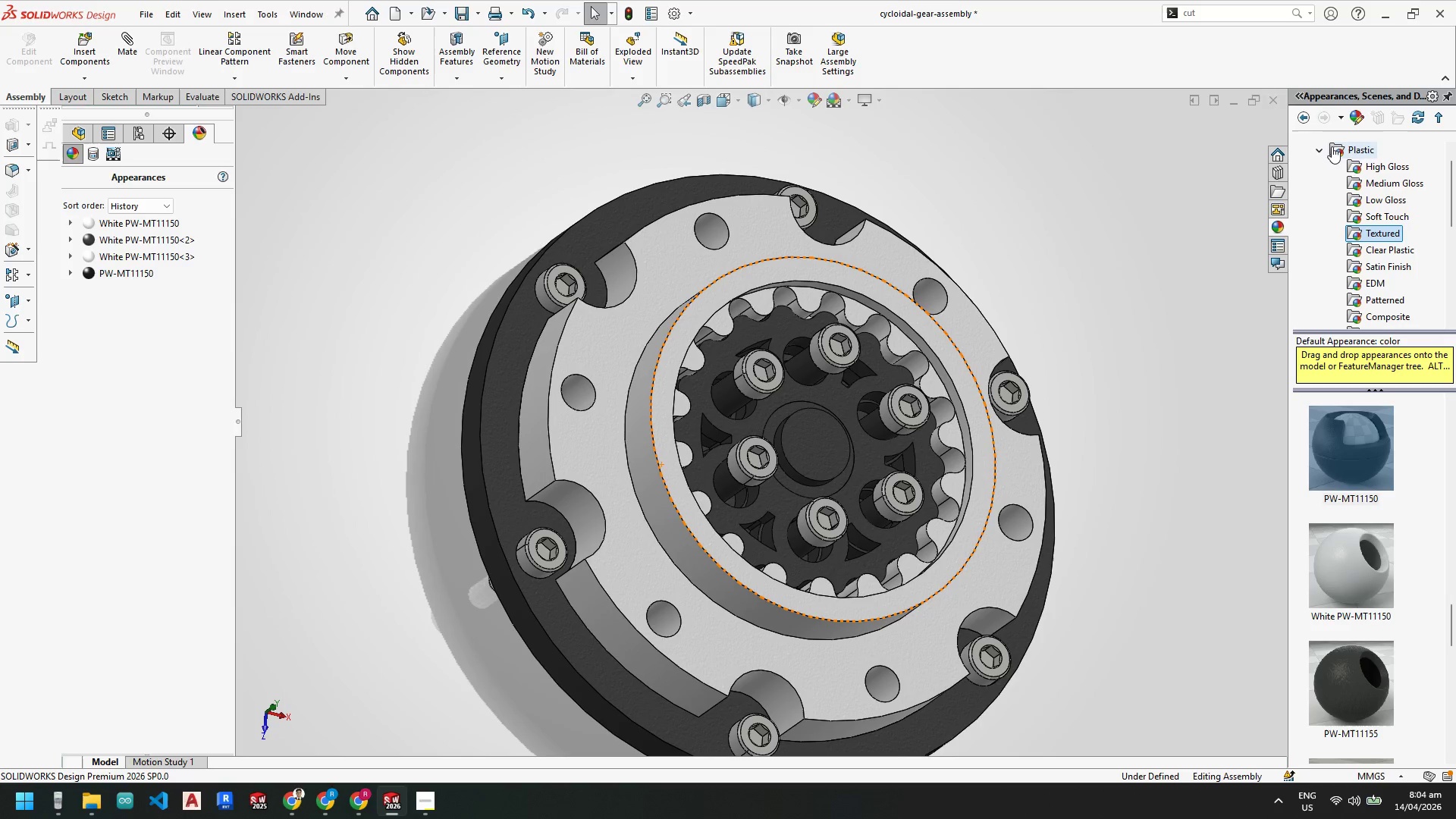 
left_click([1321, 150])
 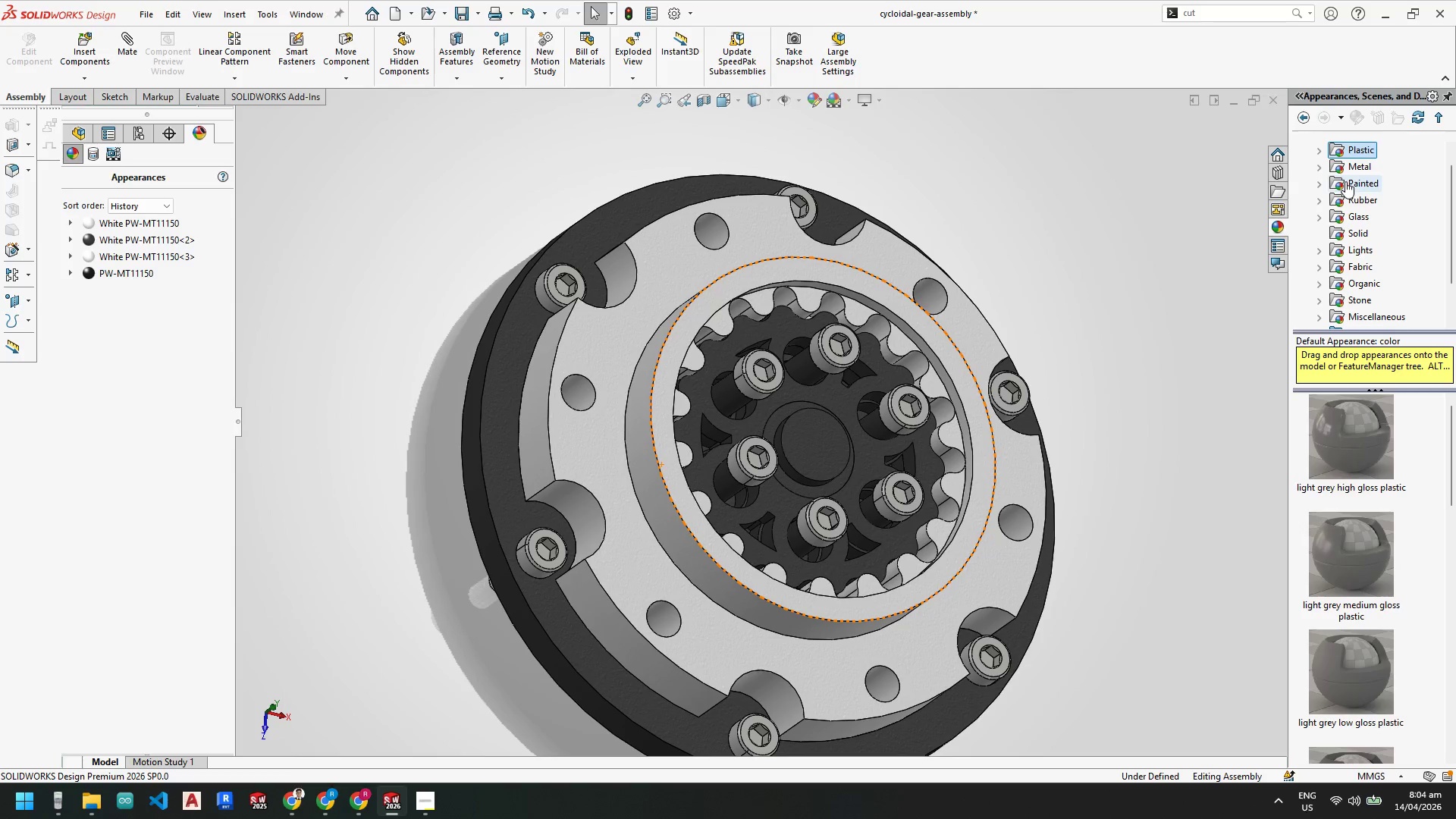 
left_click([1340, 168])
 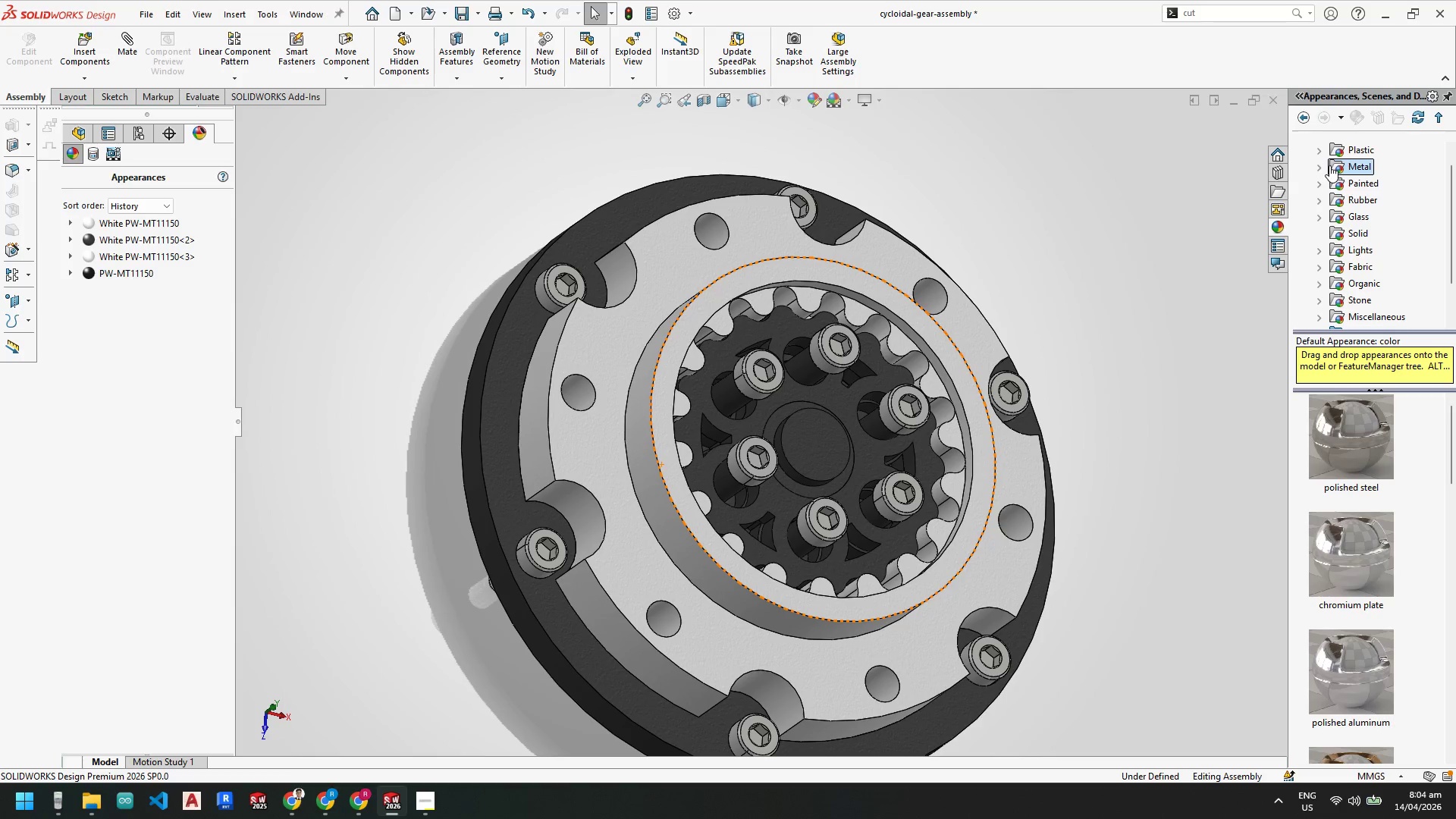 
double_click([1319, 165])
 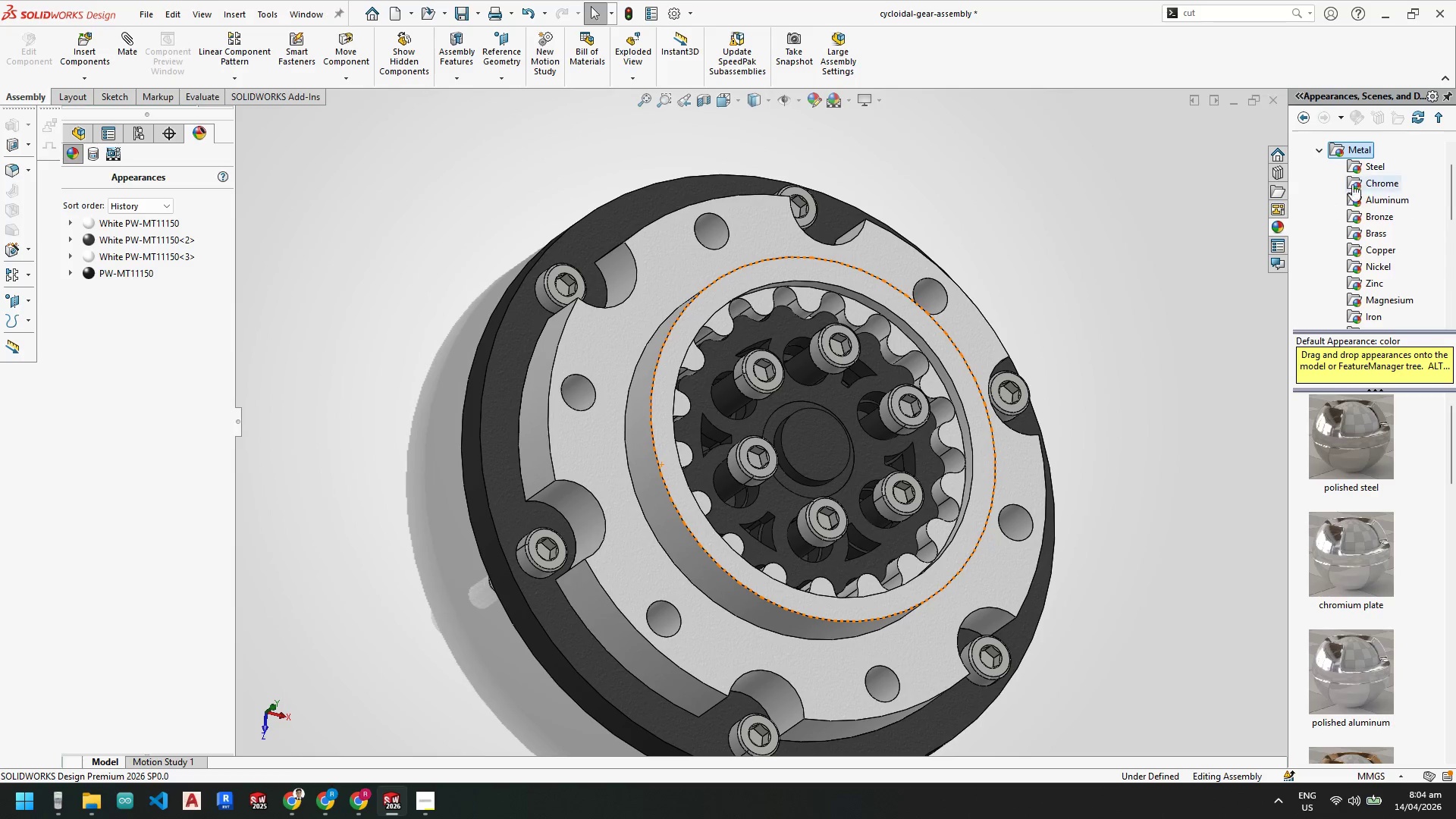 
left_click([1354, 184])
 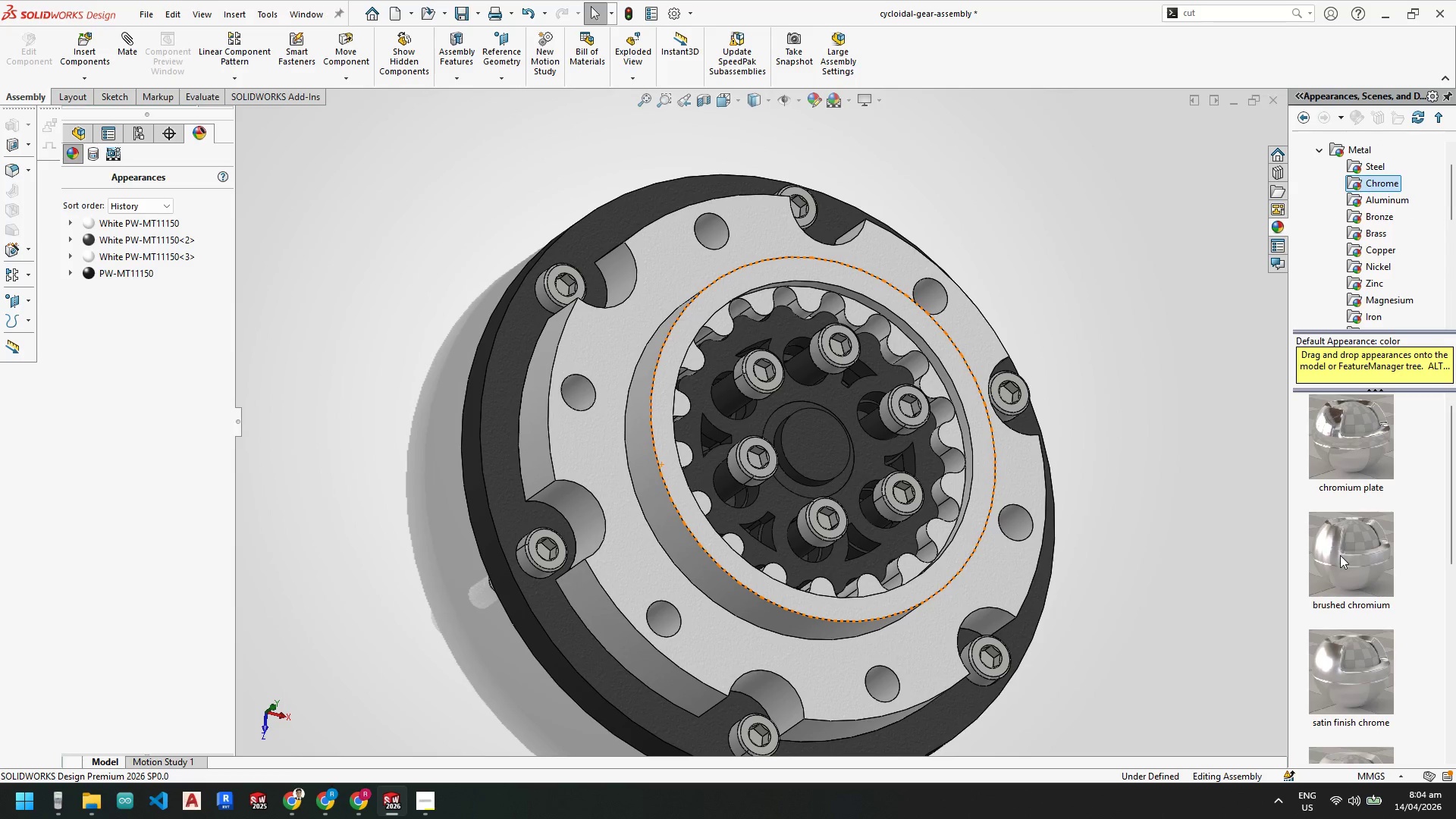 
left_click_drag(start_coordinate=[1338, 557], to_coordinate=[541, 545])
 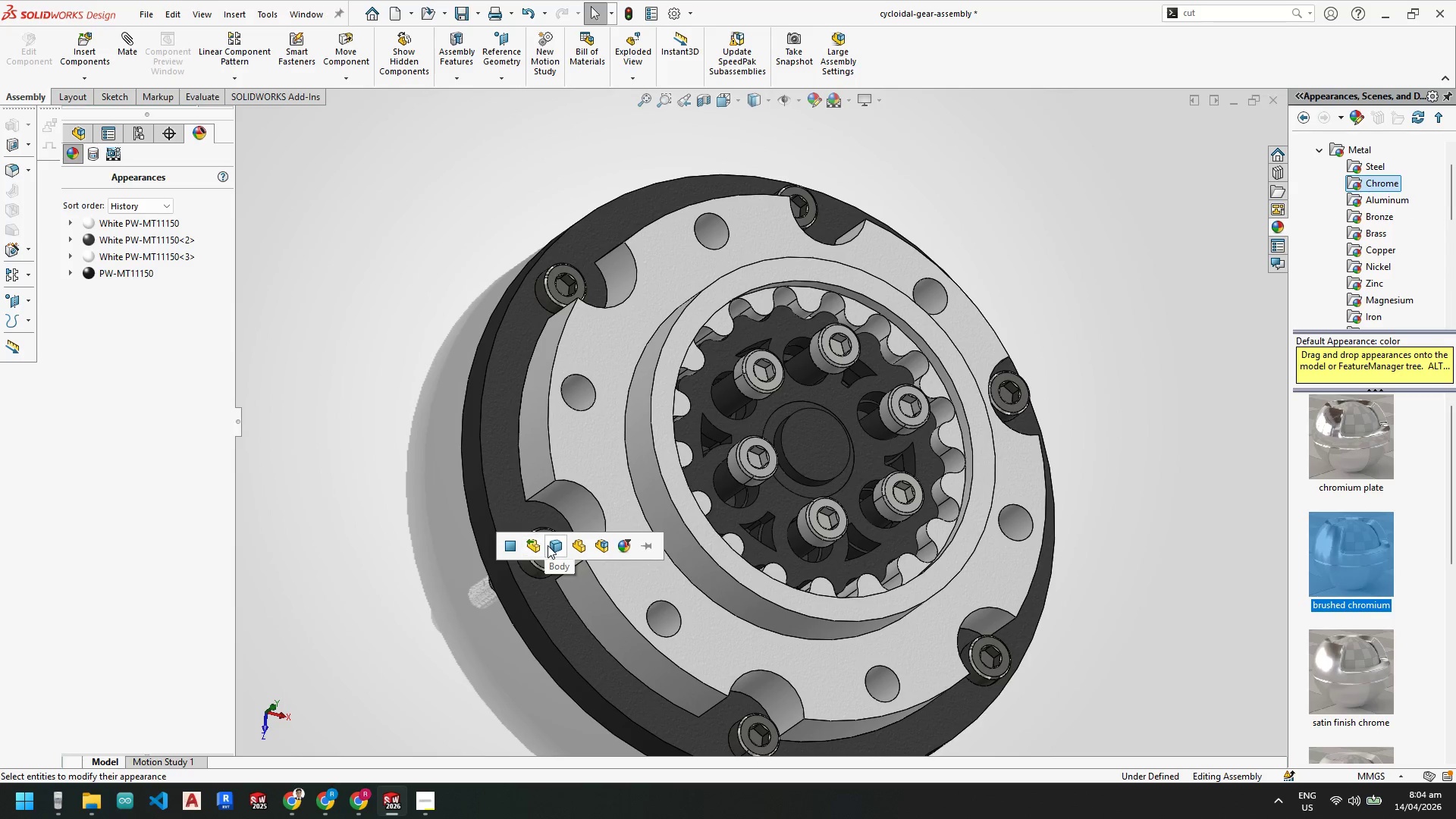 
left_click([553, 544])
 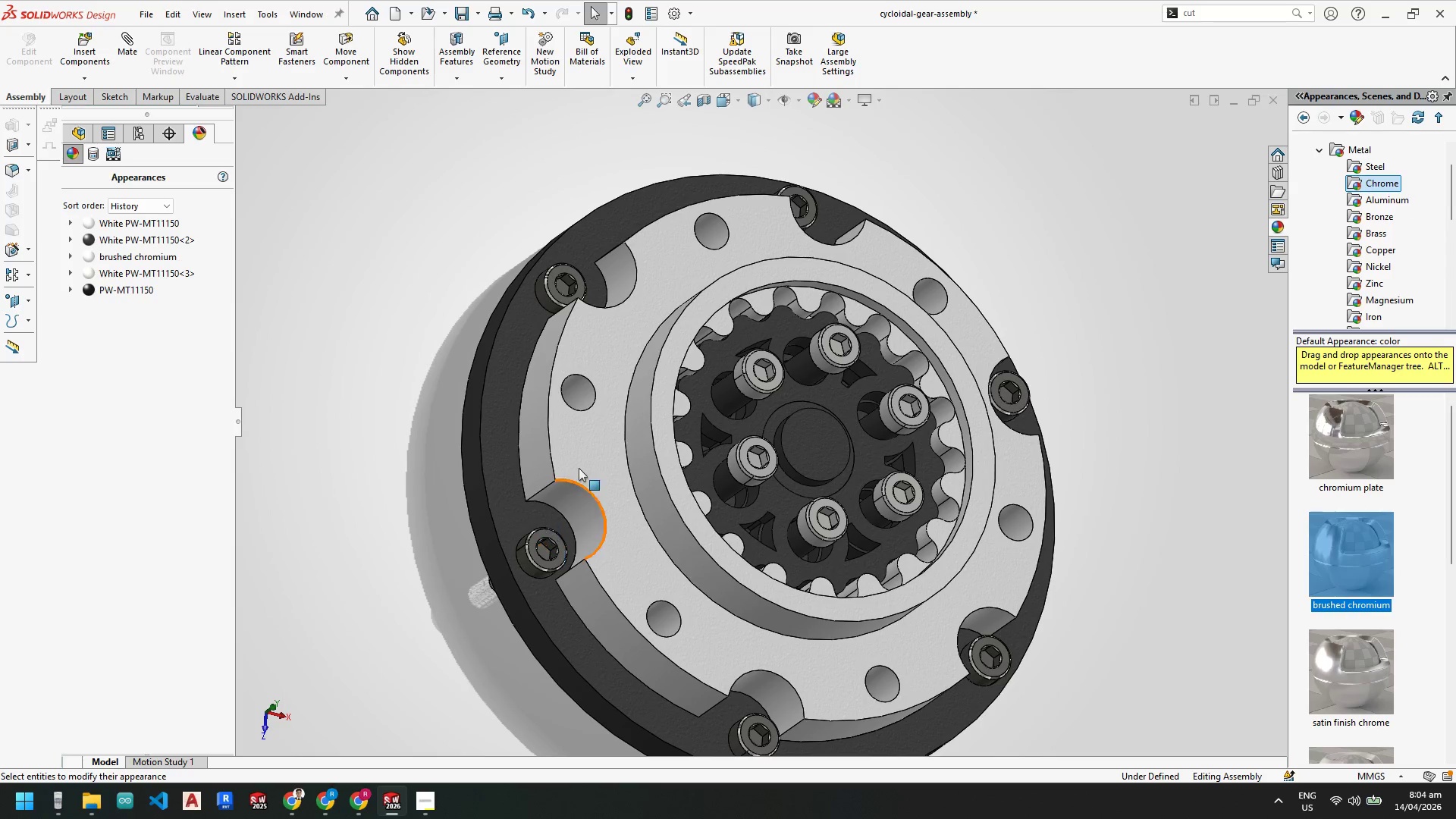 
scroll: coordinate [691, 450], scroll_direction: down, amount: 4.0
 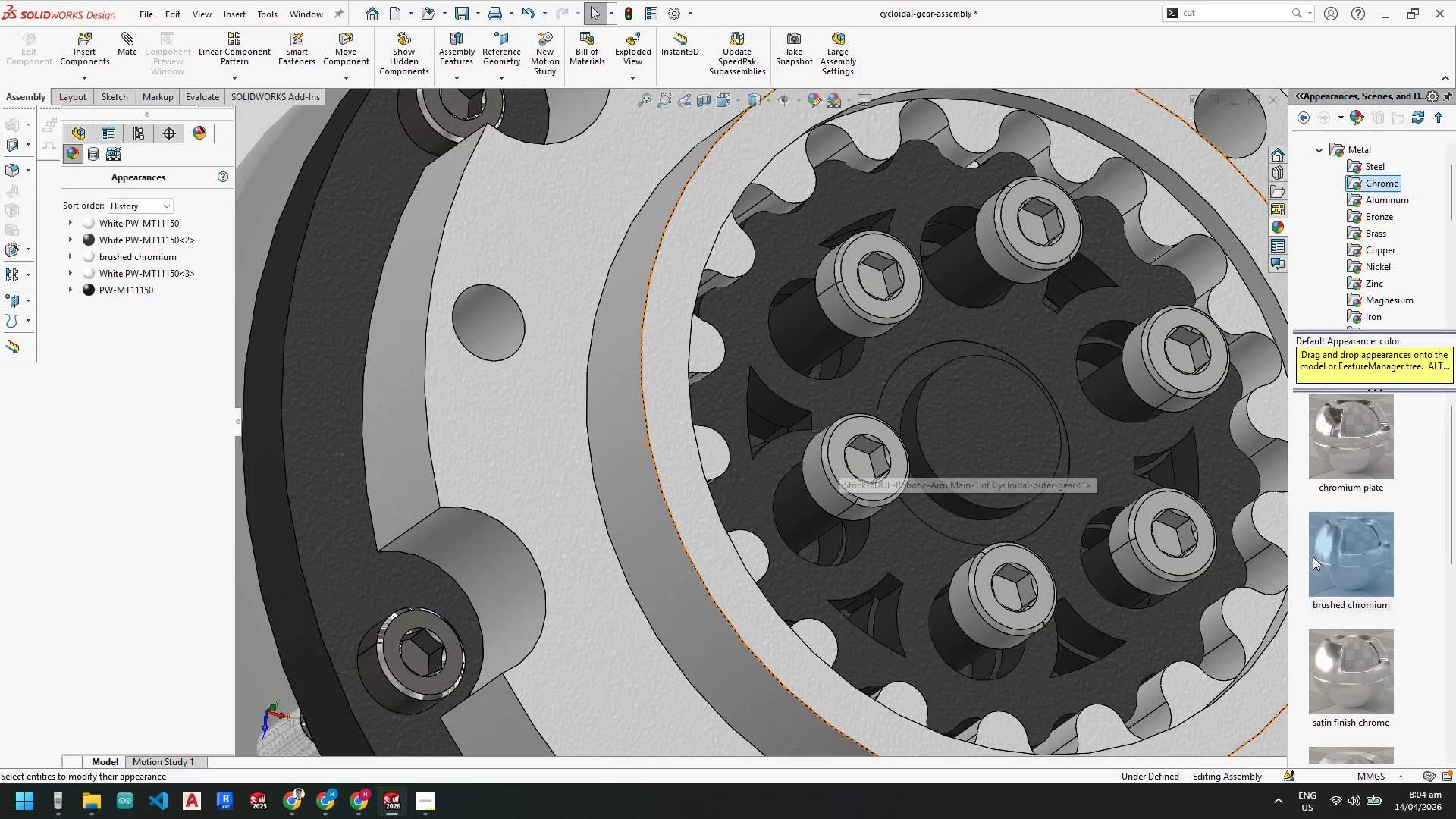 
left_click_drag(start_coordinate=[1329, 559], to_coordinate=[868, 458])
 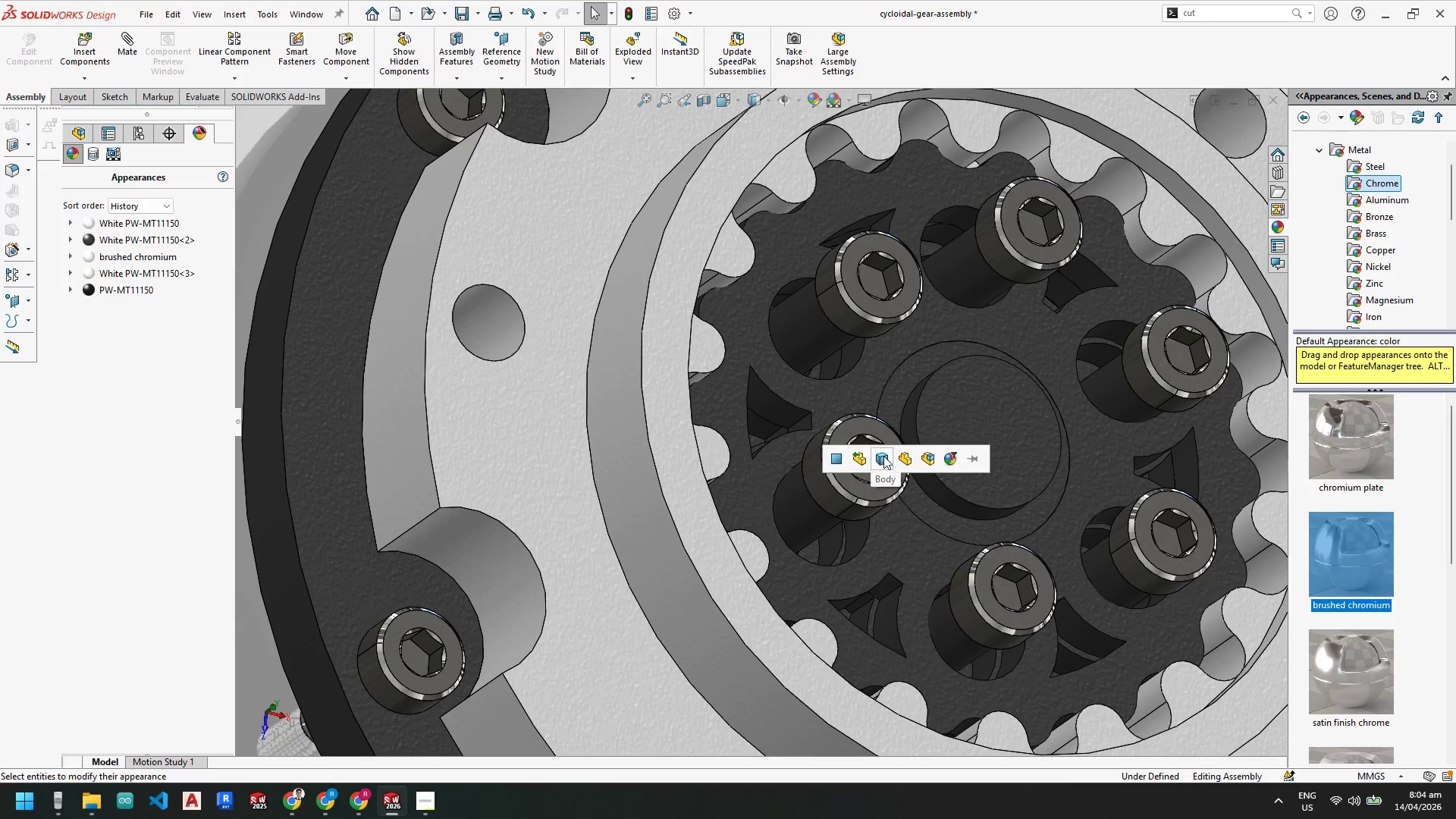 
left_click([882, 456])
 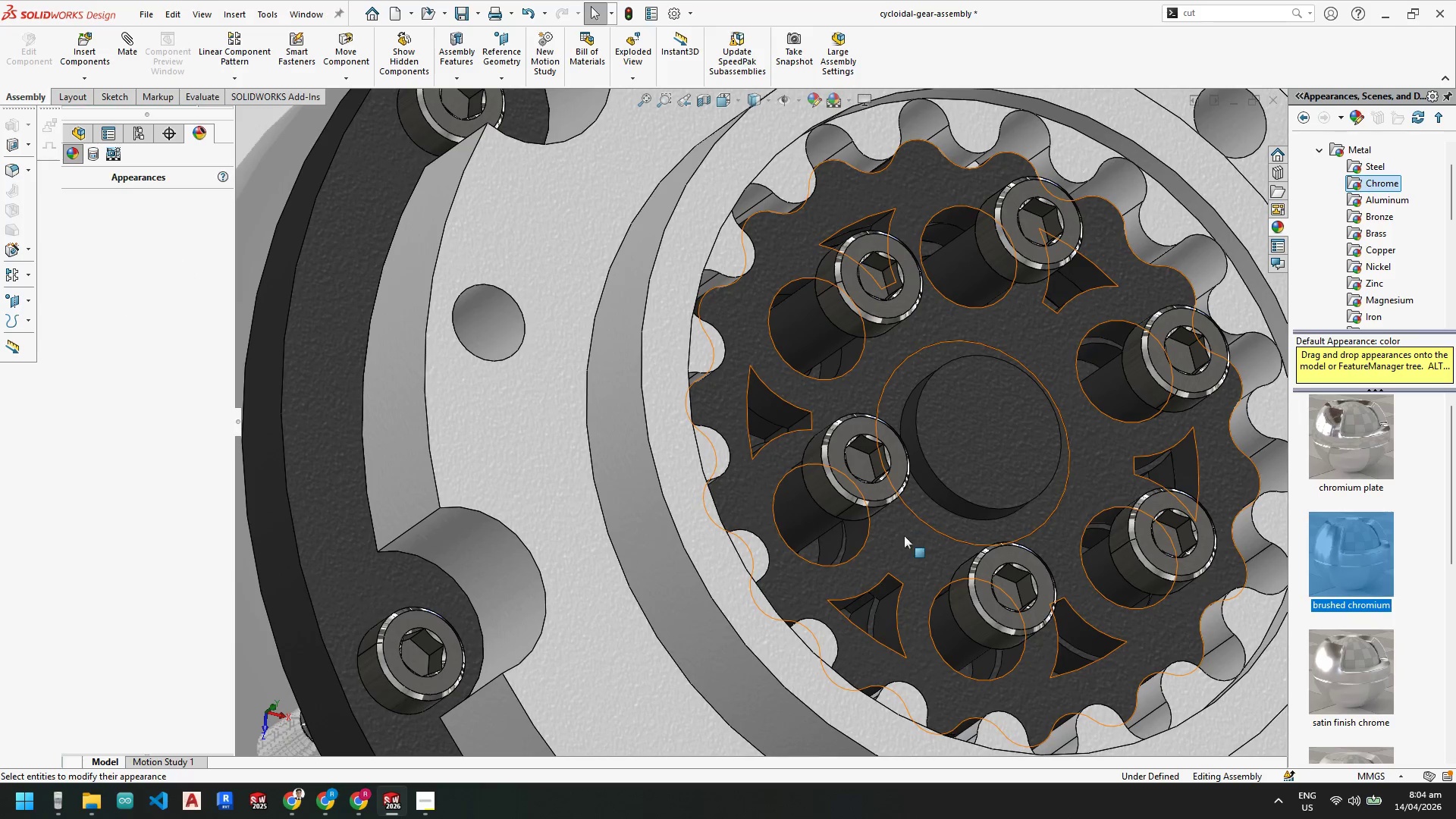 
key(Control+S)
 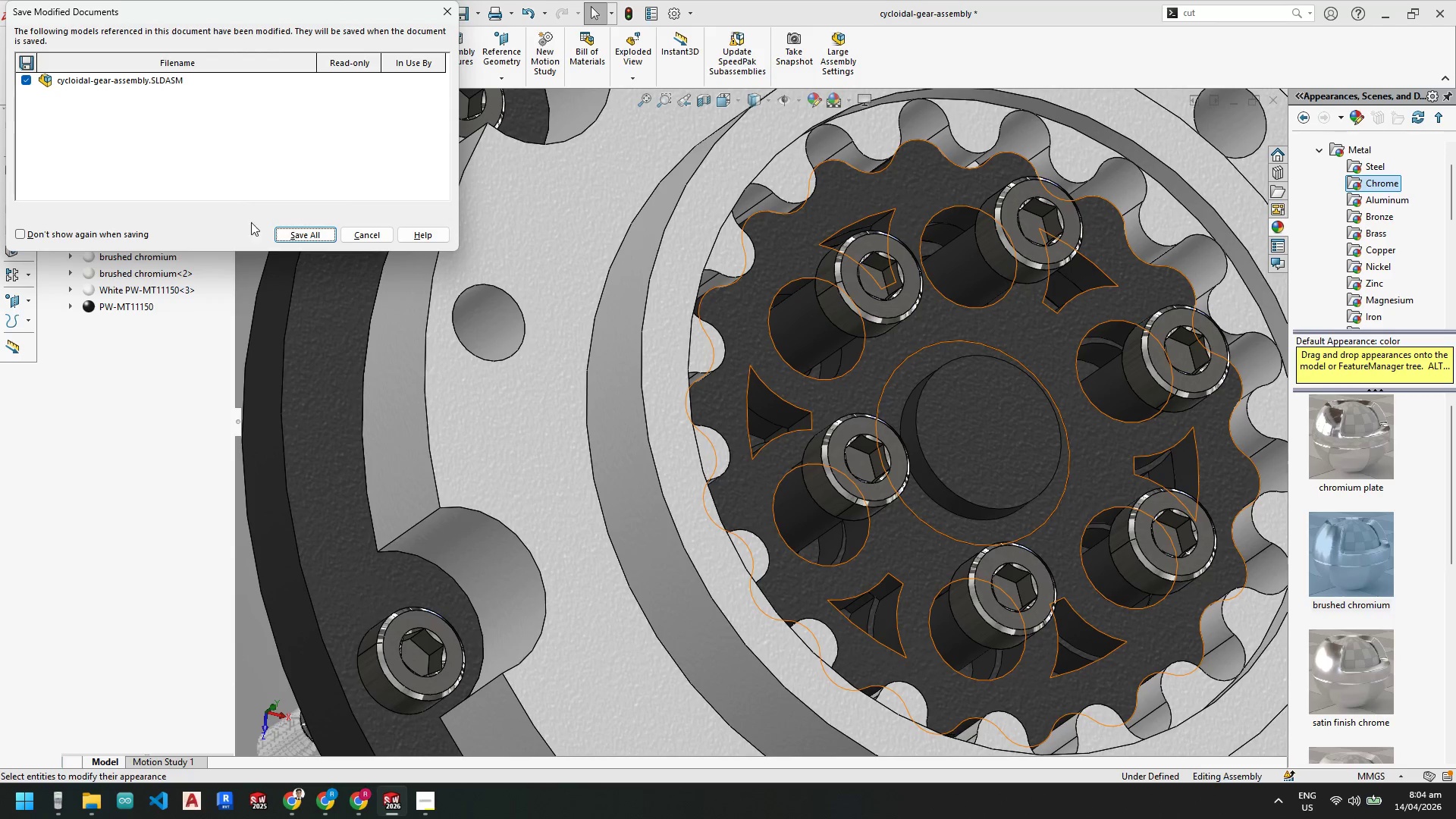 
left_click([293, 233])
 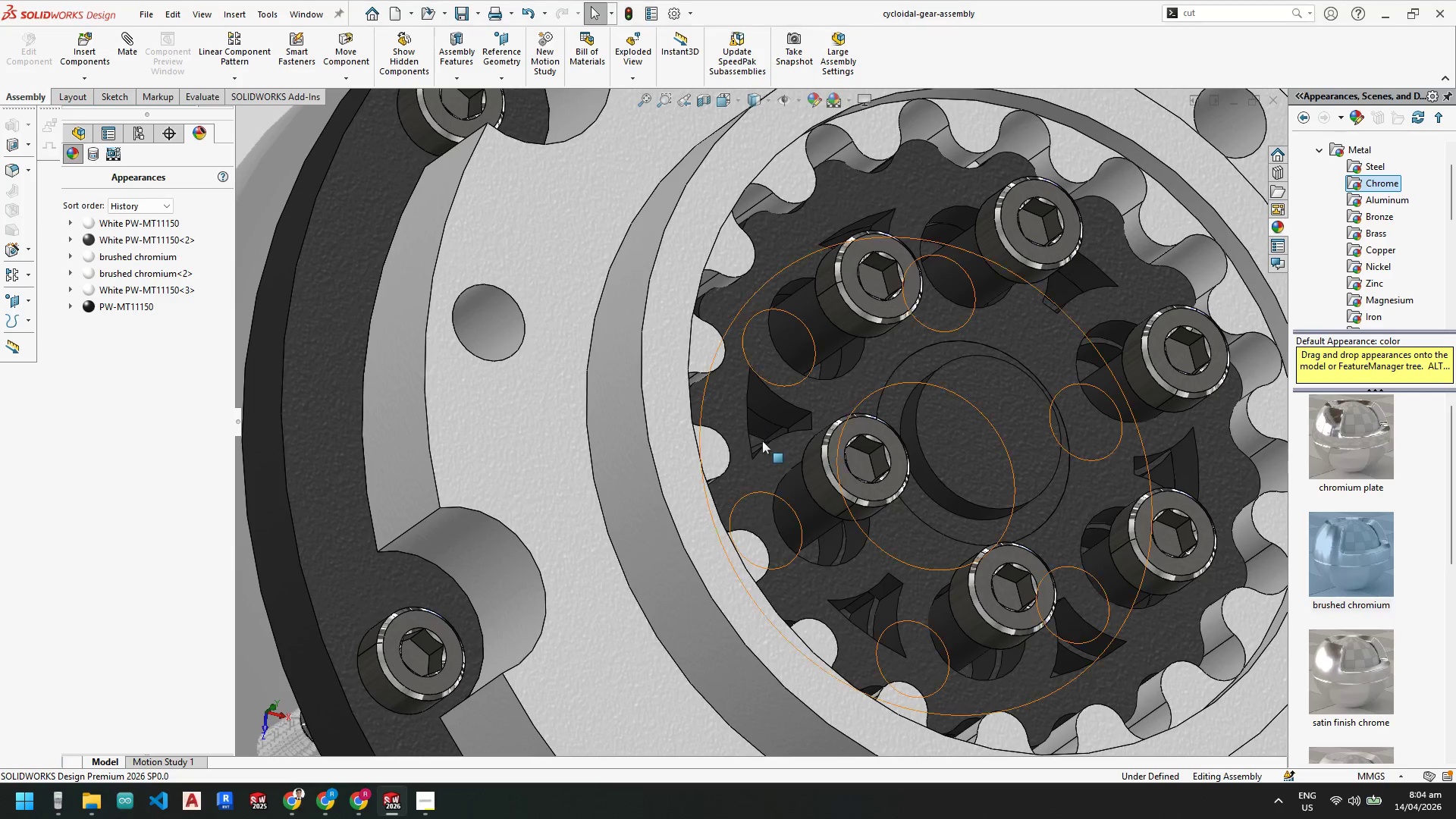 
scroll: coordinate [760, 441], scroll_direction: up, amount: 9.0
 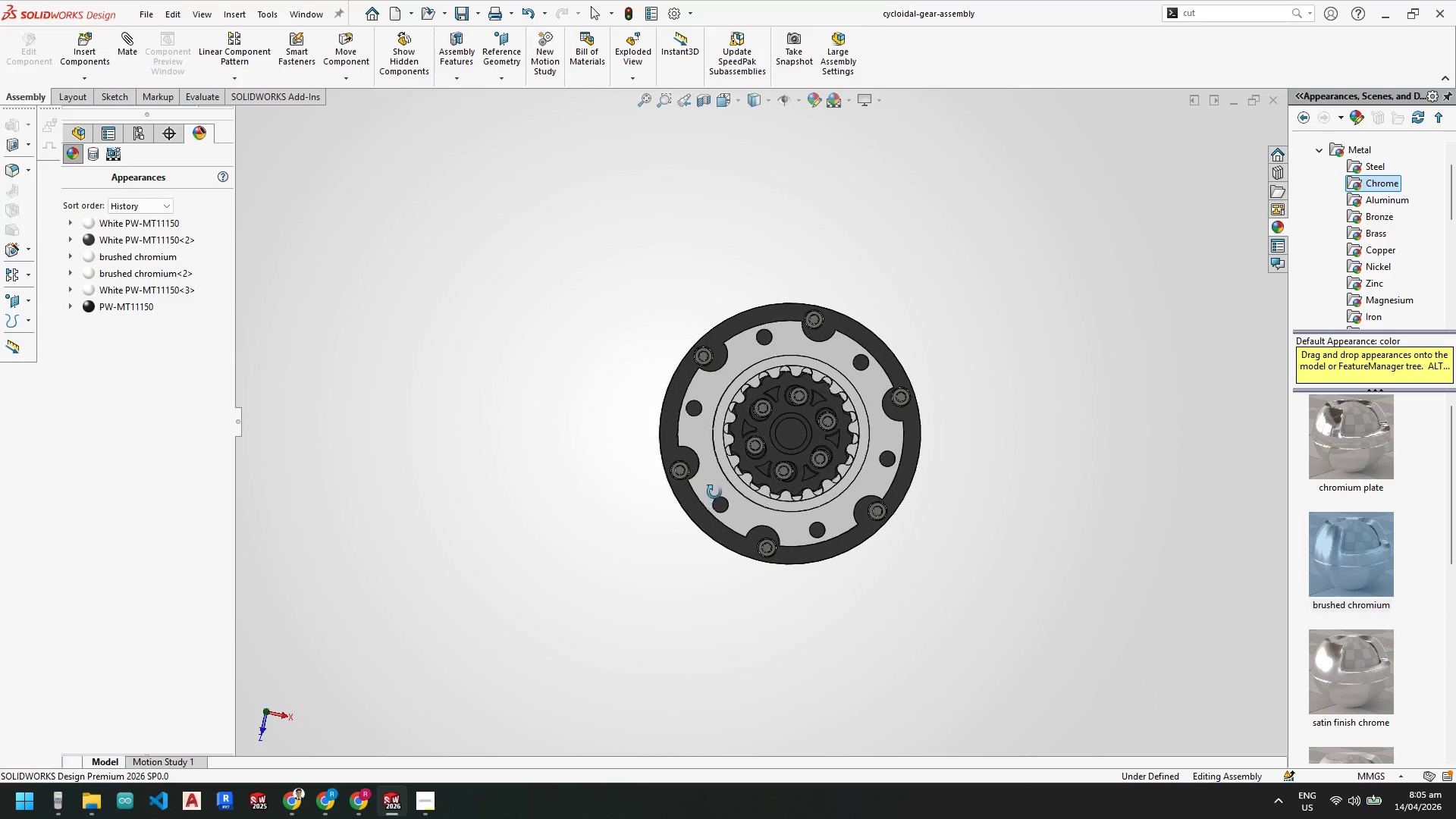 
key(Control+S)
 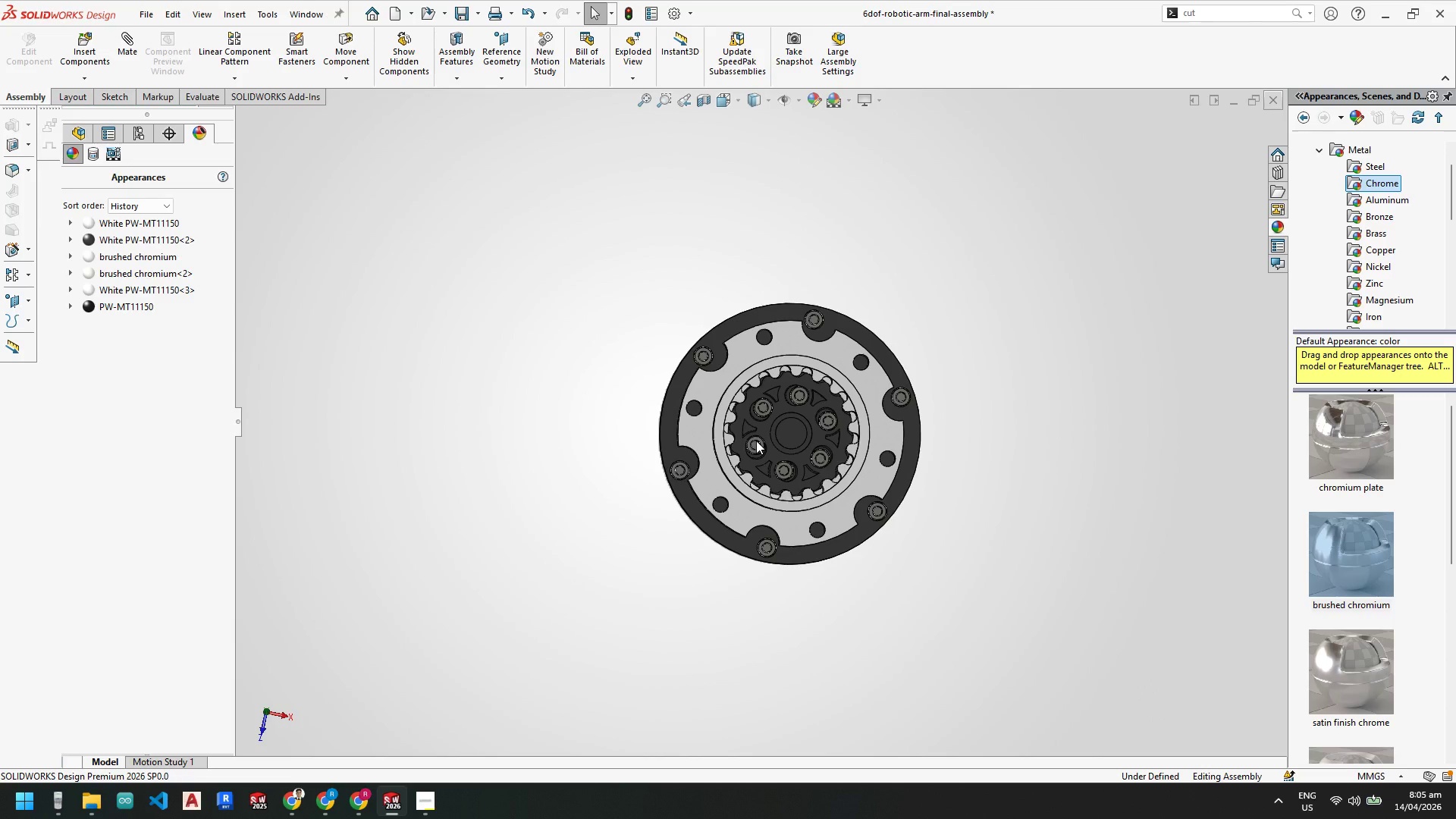 
scroll: coordinate [794, 413], scroll_direction: down, amount: 2.0
 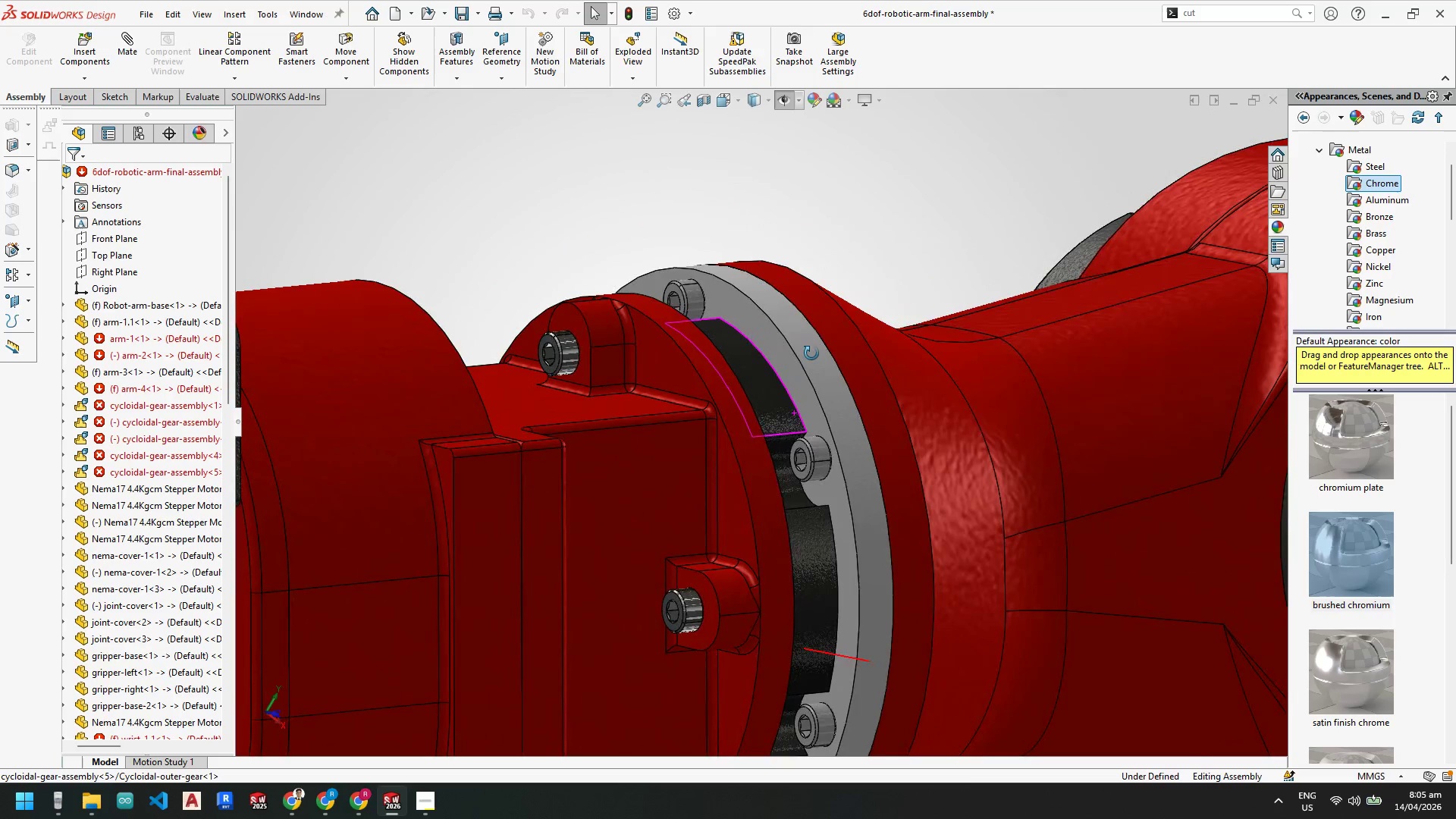 
wait(5.31)
 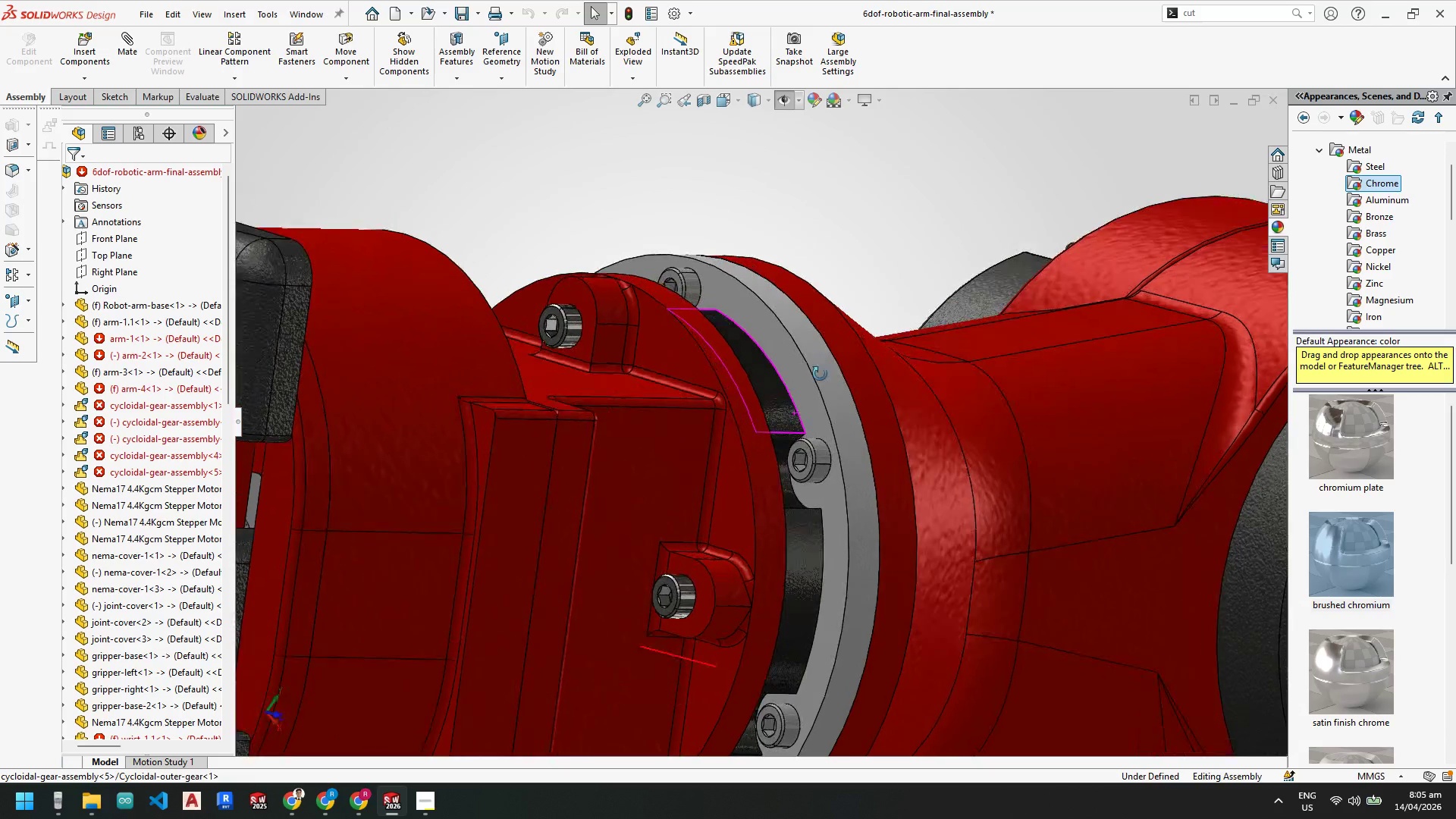 
scroll: coordinate [824, 403], scroll_direction: up, amount: 2.0
 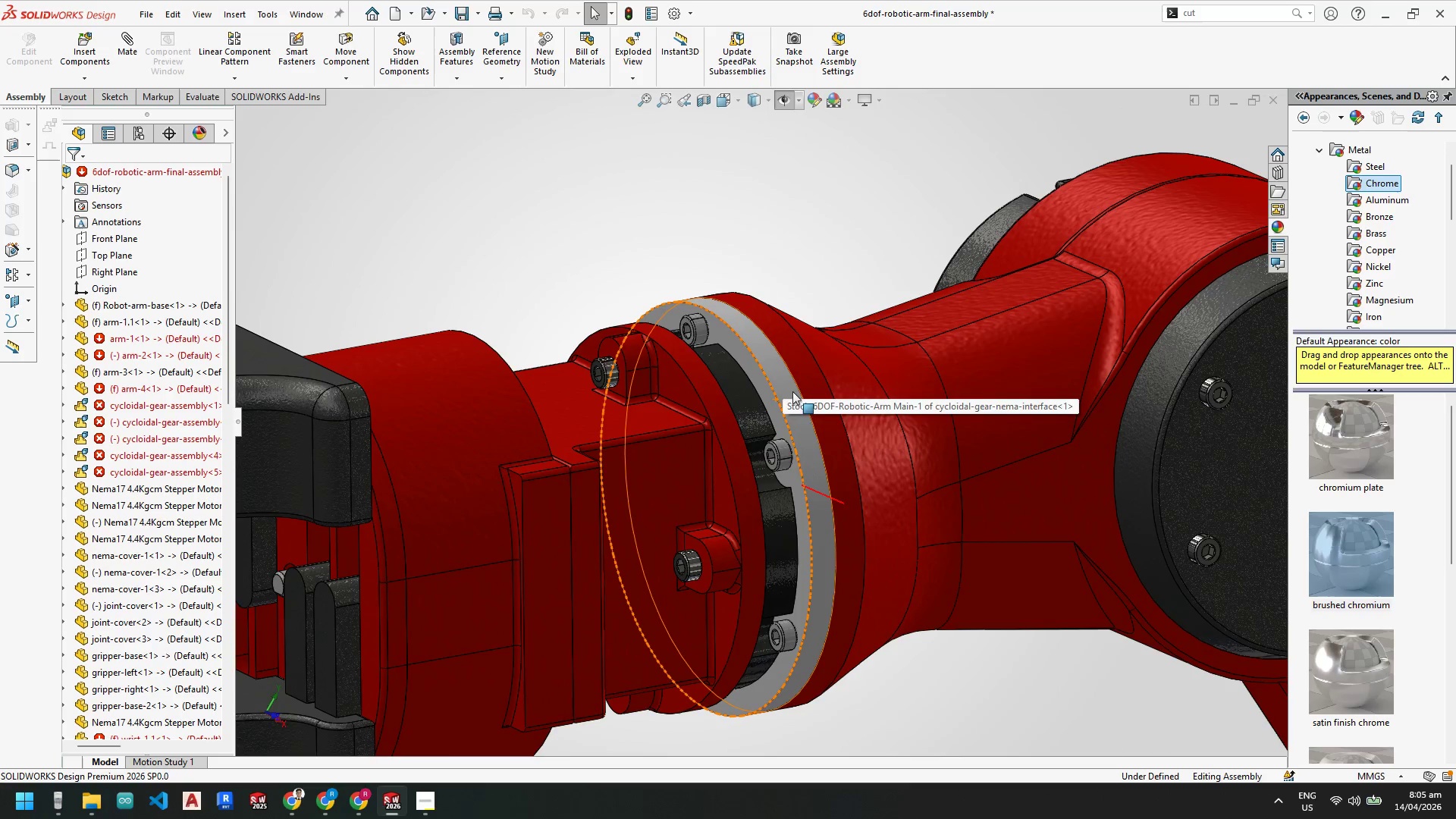 
scroll: coordinate [764, 453], scroll_direction: down, amount: 5.0
 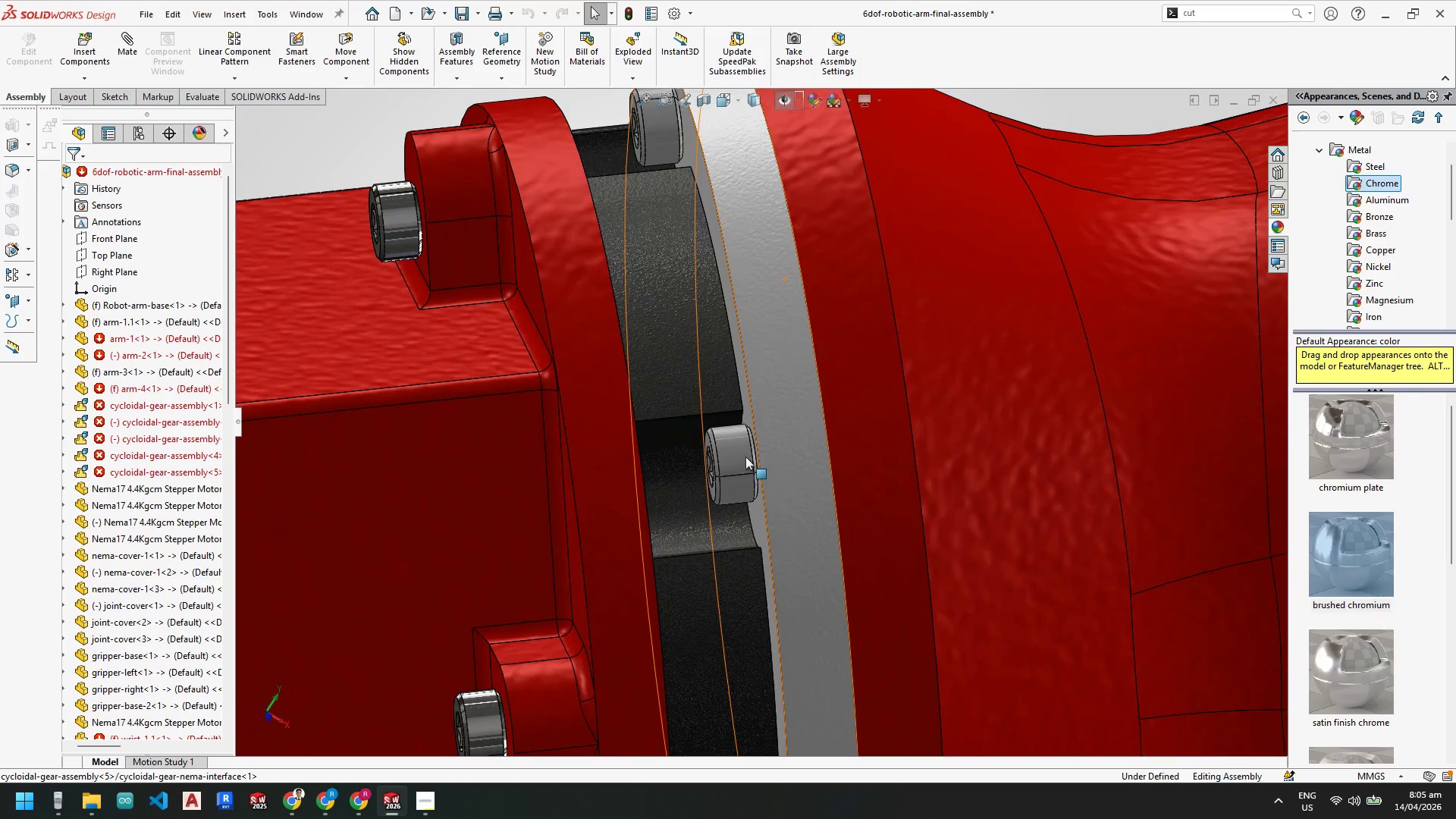 
left_click([742, 455])
 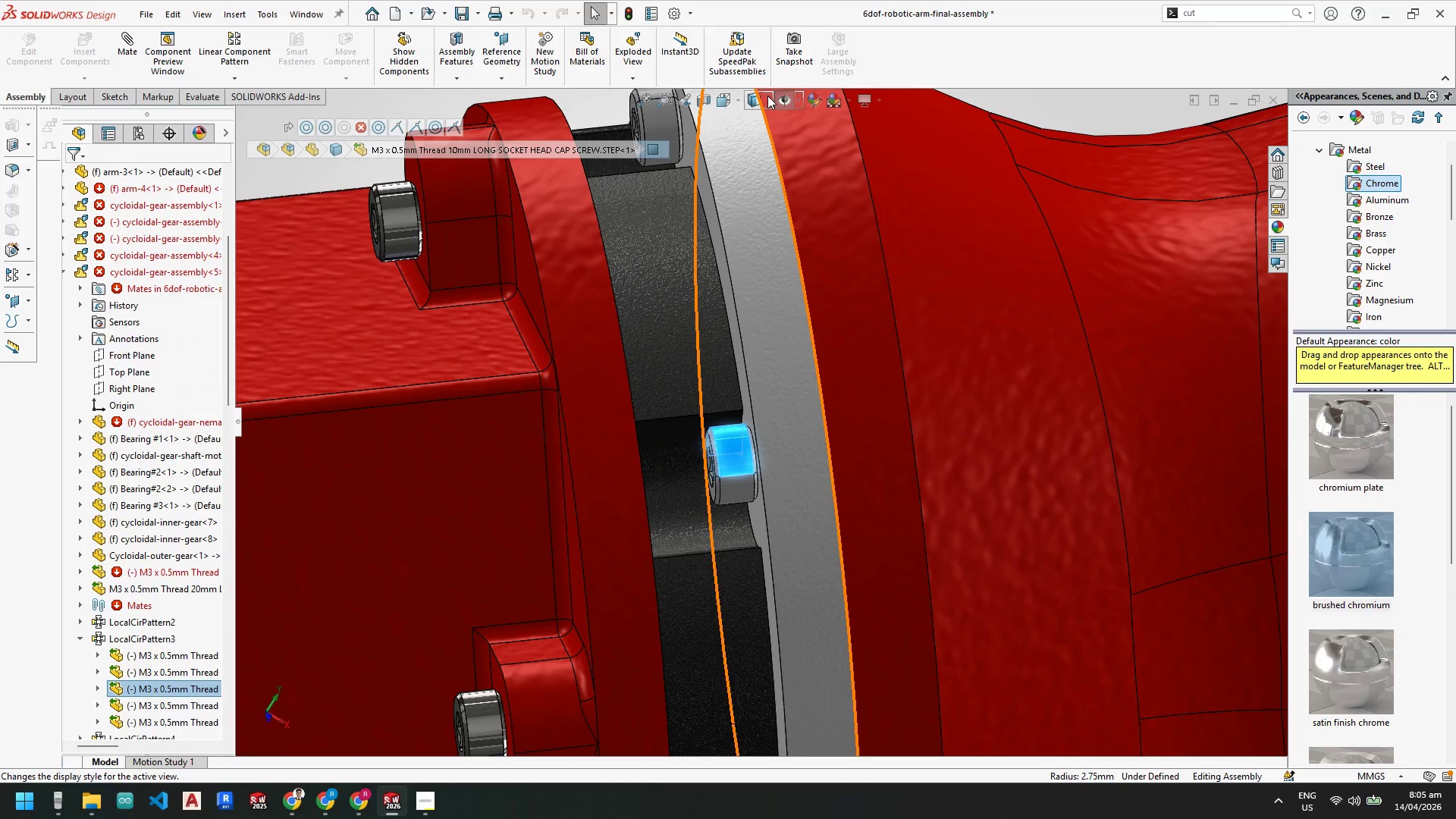 
left_click([764, 97])
 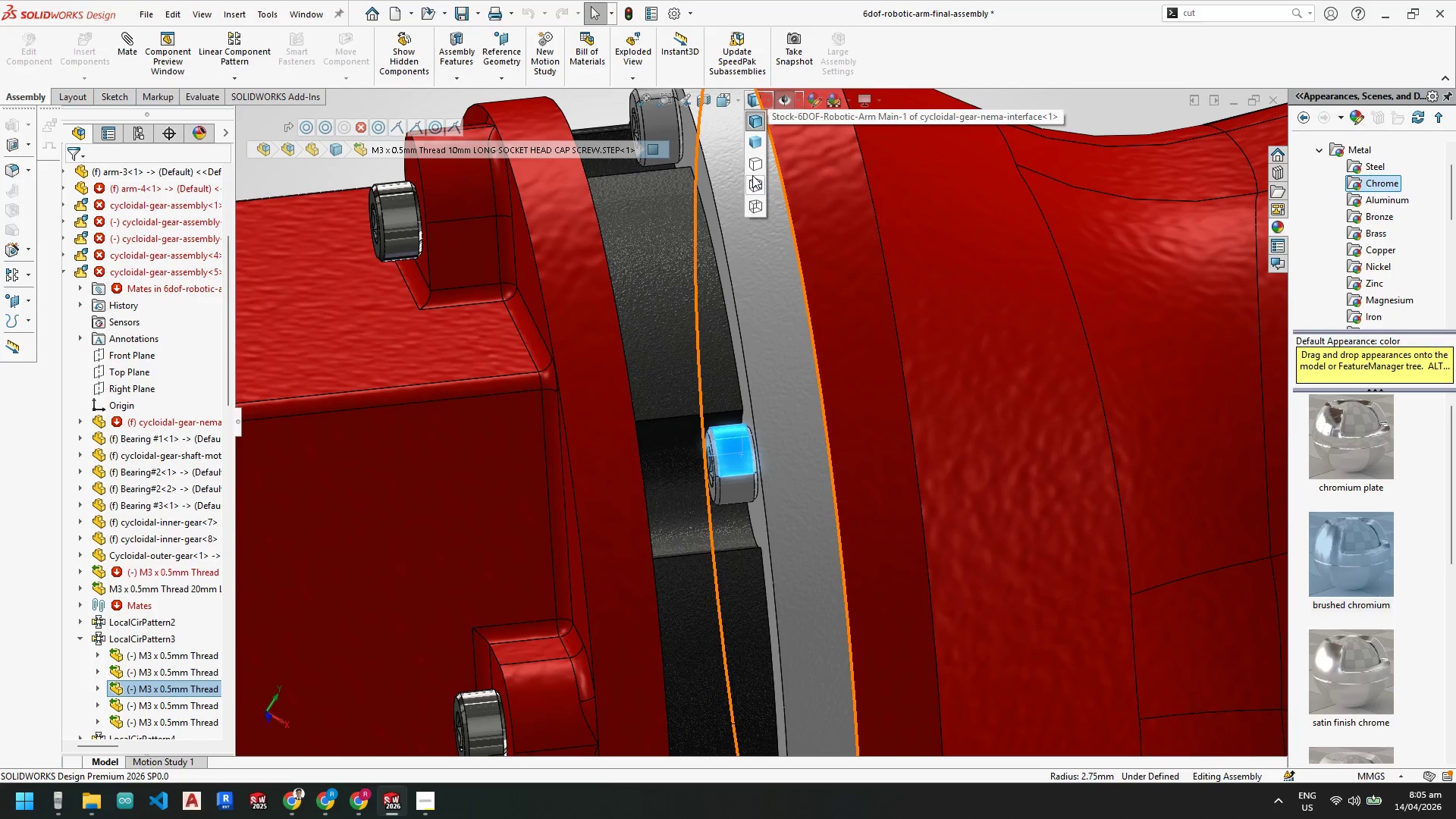 
left_click([753, 179])
 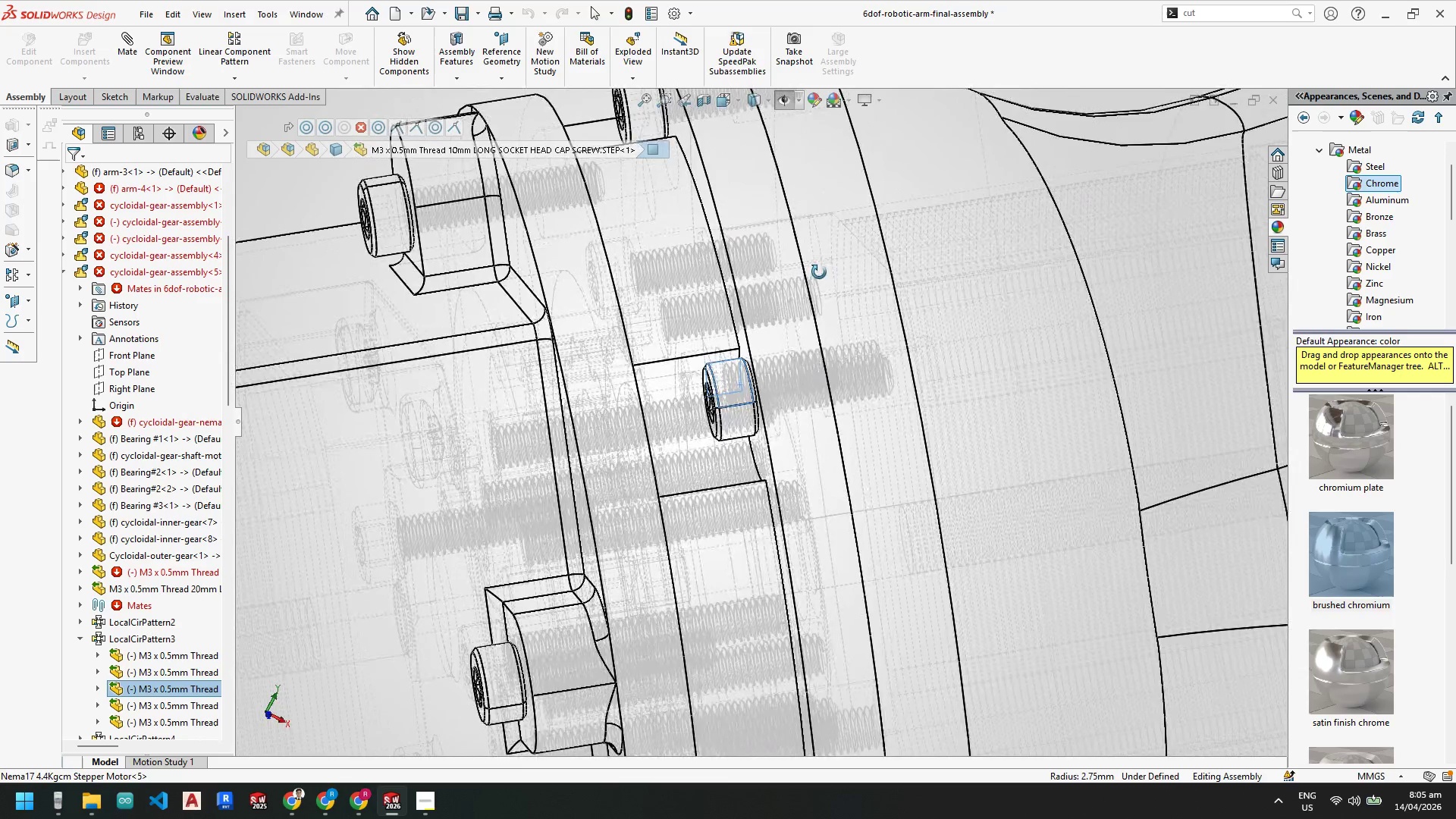 
wait(7.97)
 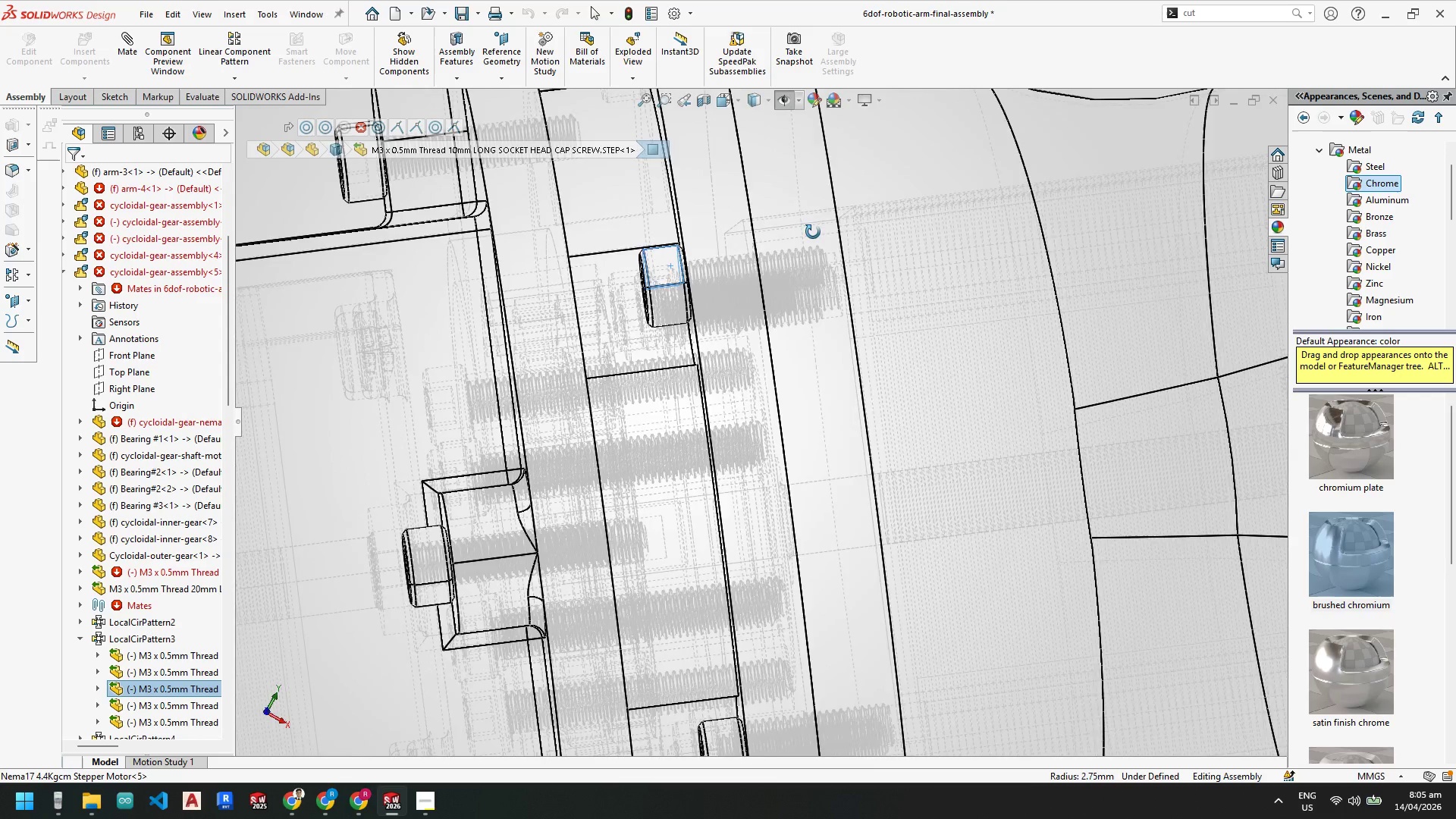 
left_click([796, 102])
 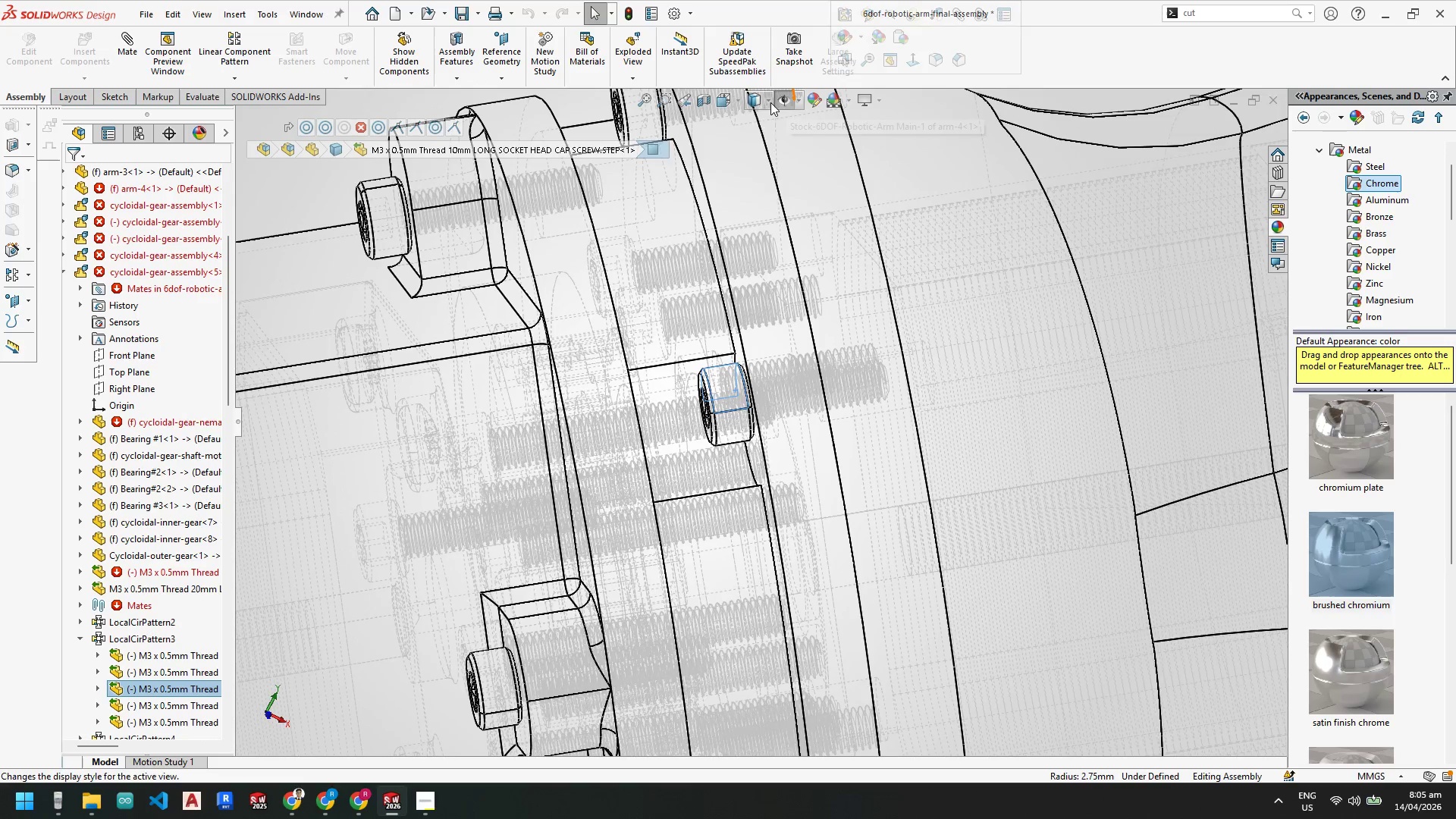 
left_click([770, 102])
 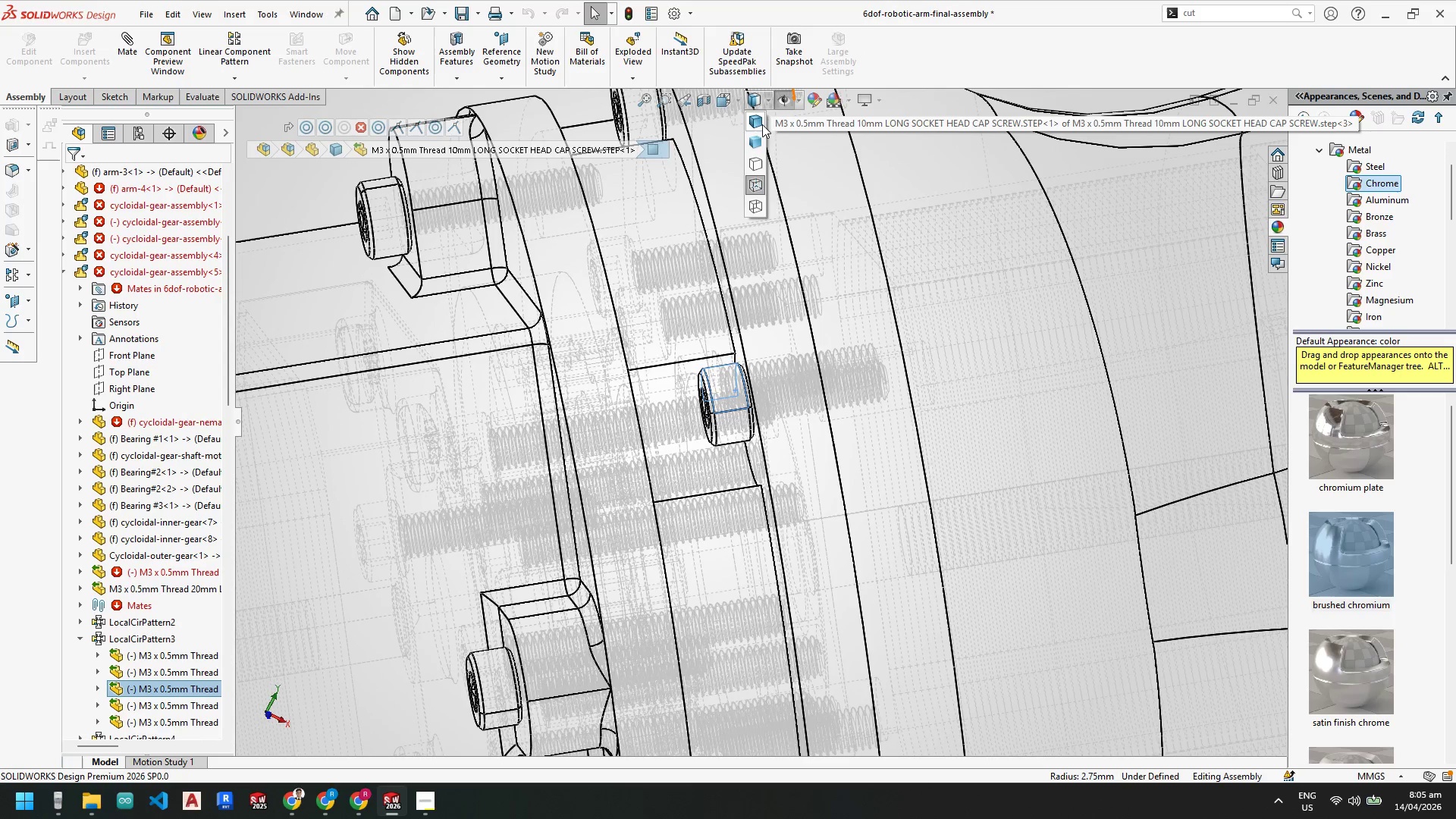 
left_click([758, 121])
 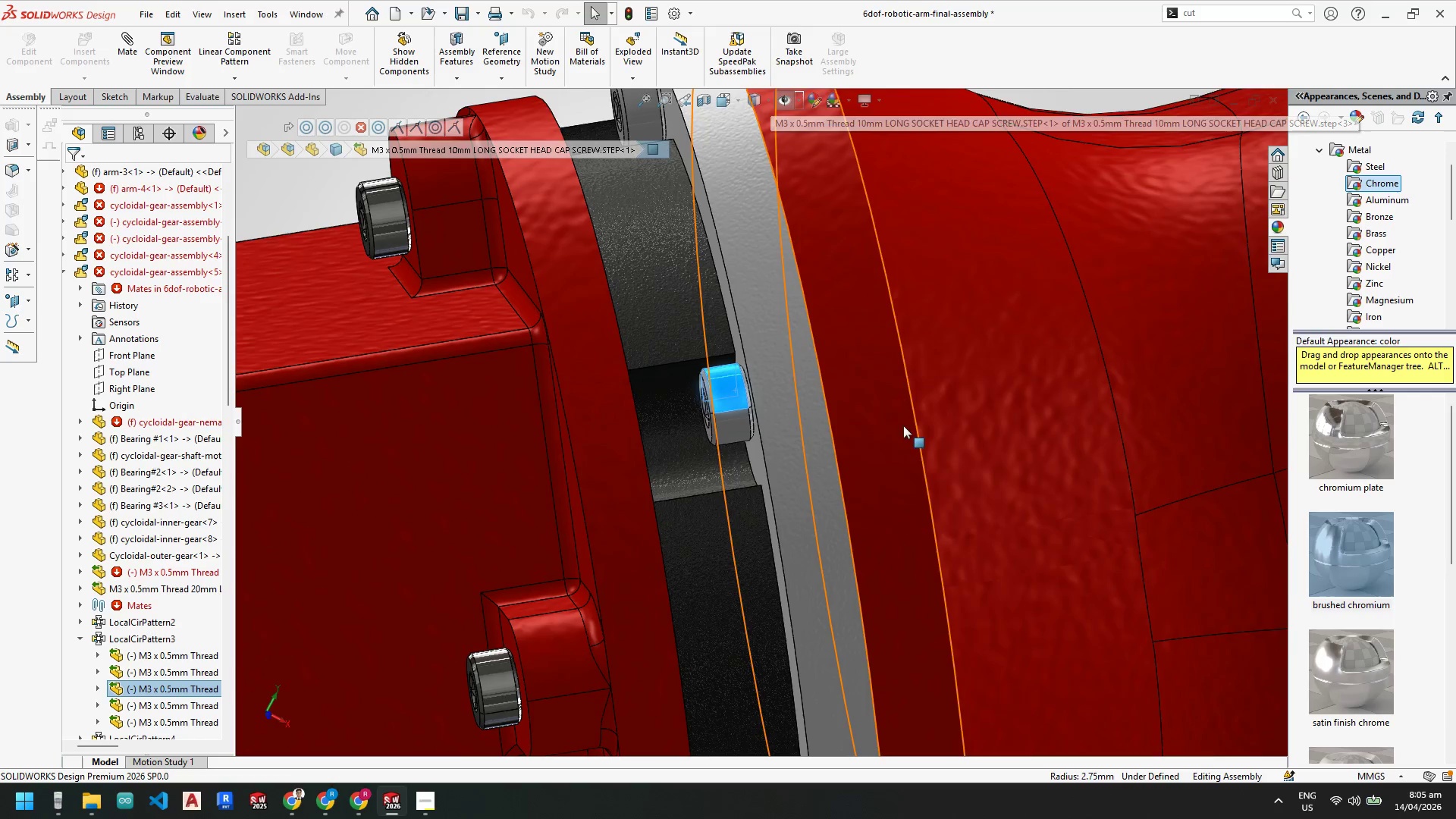 
scroll: coordinate [902, 507], scroll_direction: up, amount: 15.0
 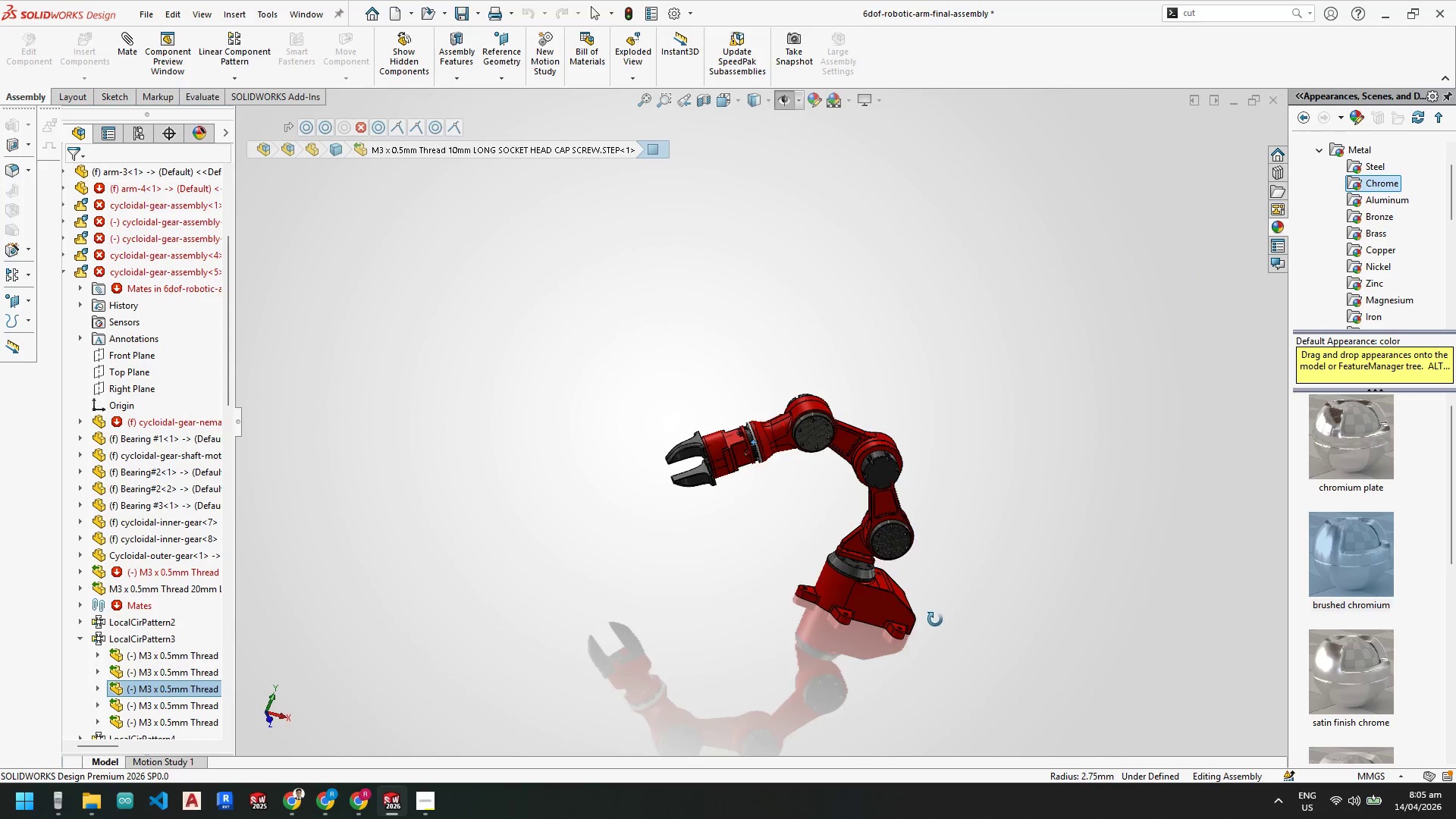 
scroll: coordinate [719, 505], scroll_direction: down, amount: 5.0
 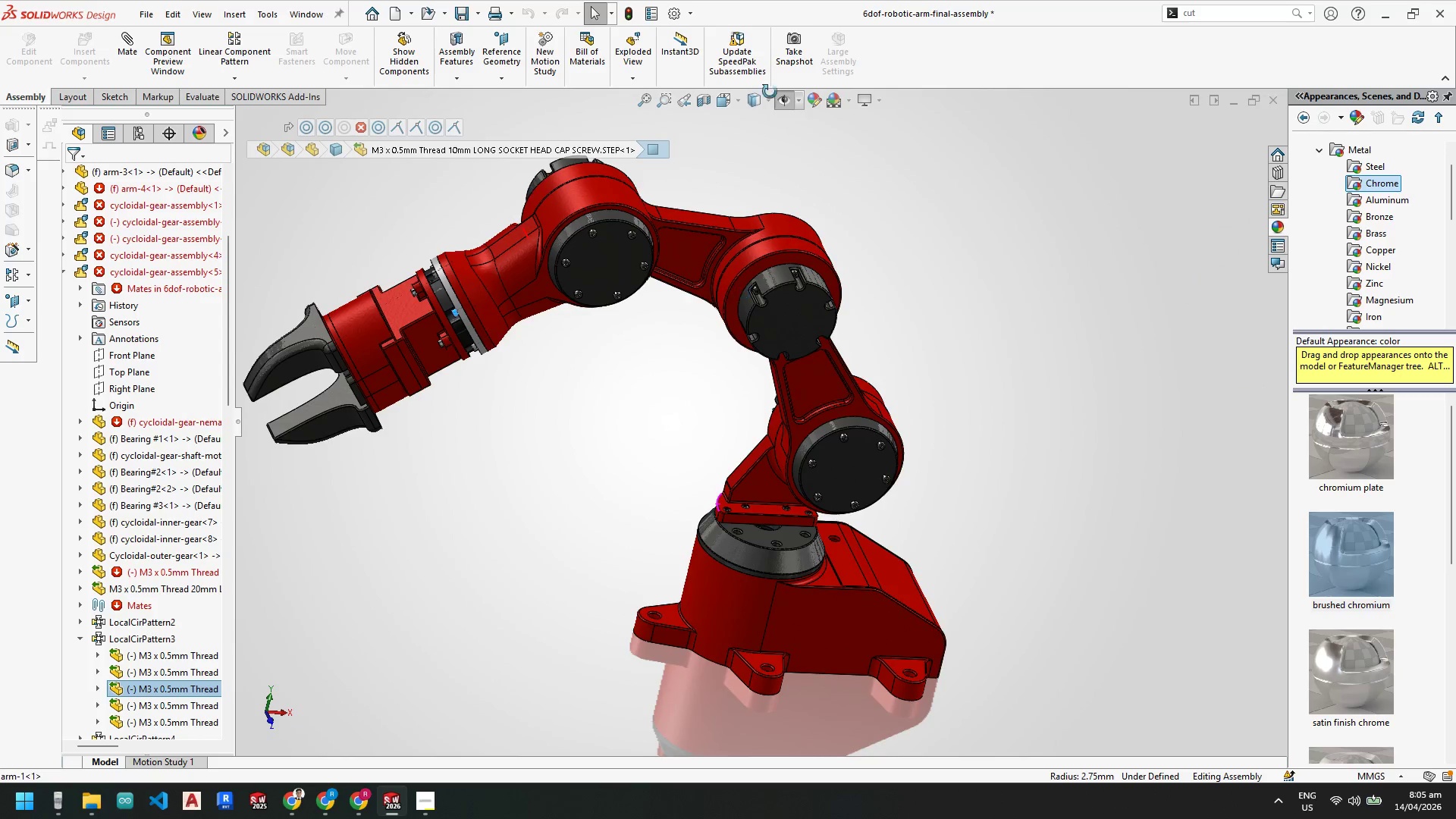 
left_click([877, 98])
 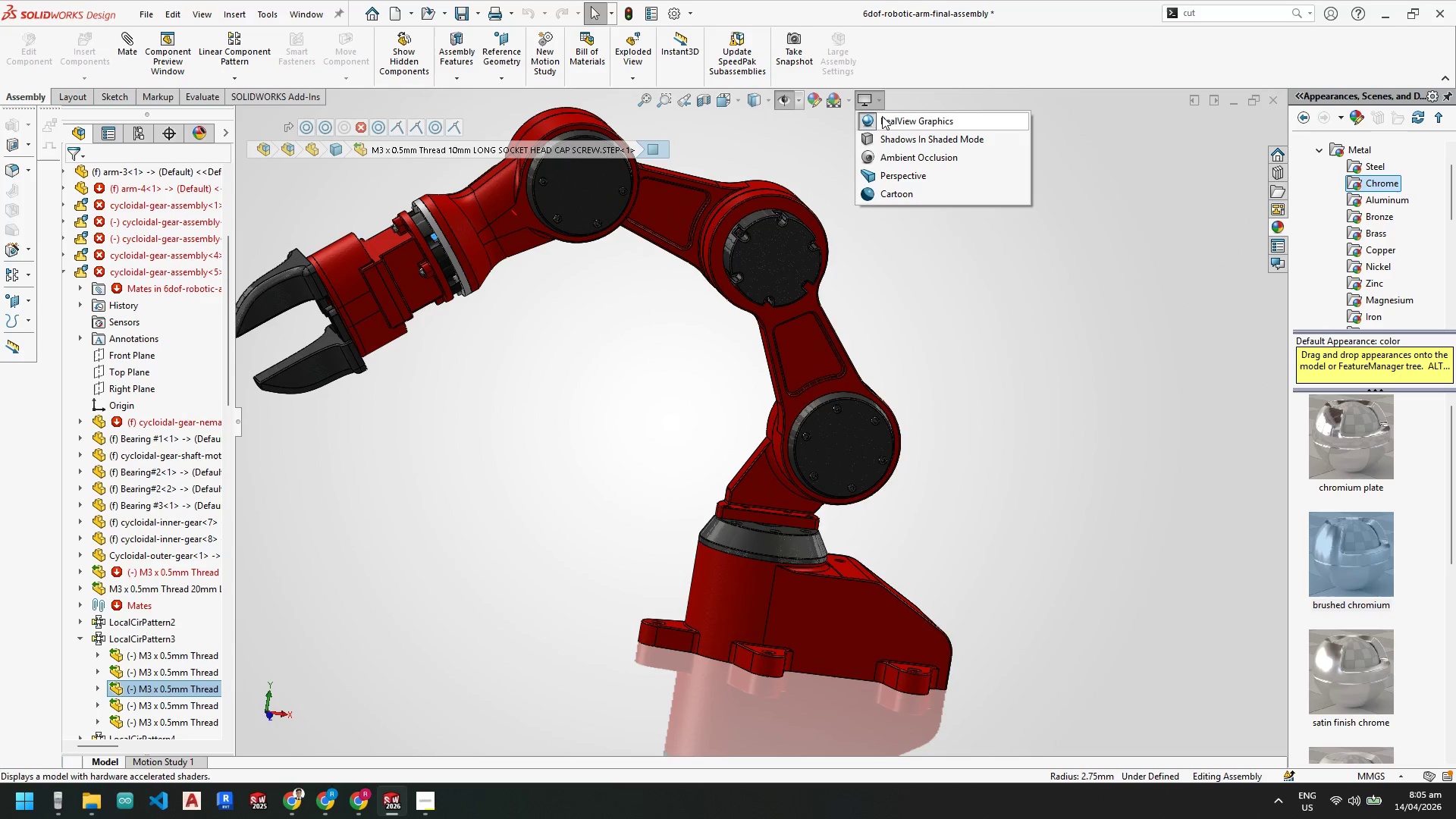 
left_click([880, 122])
 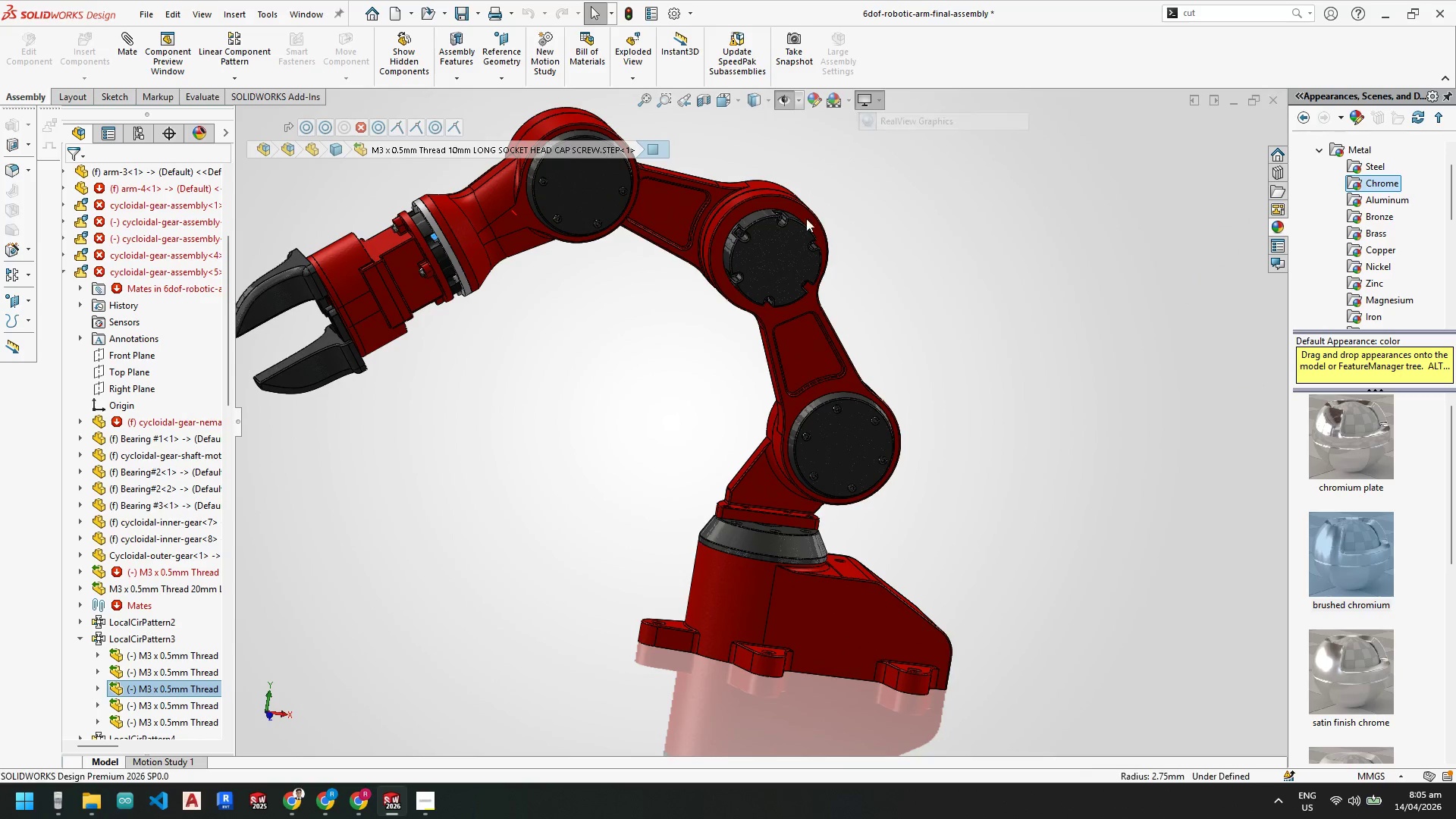 
scroll: coordinate [718, 303], scroll_direction: up, amount: 5.0
 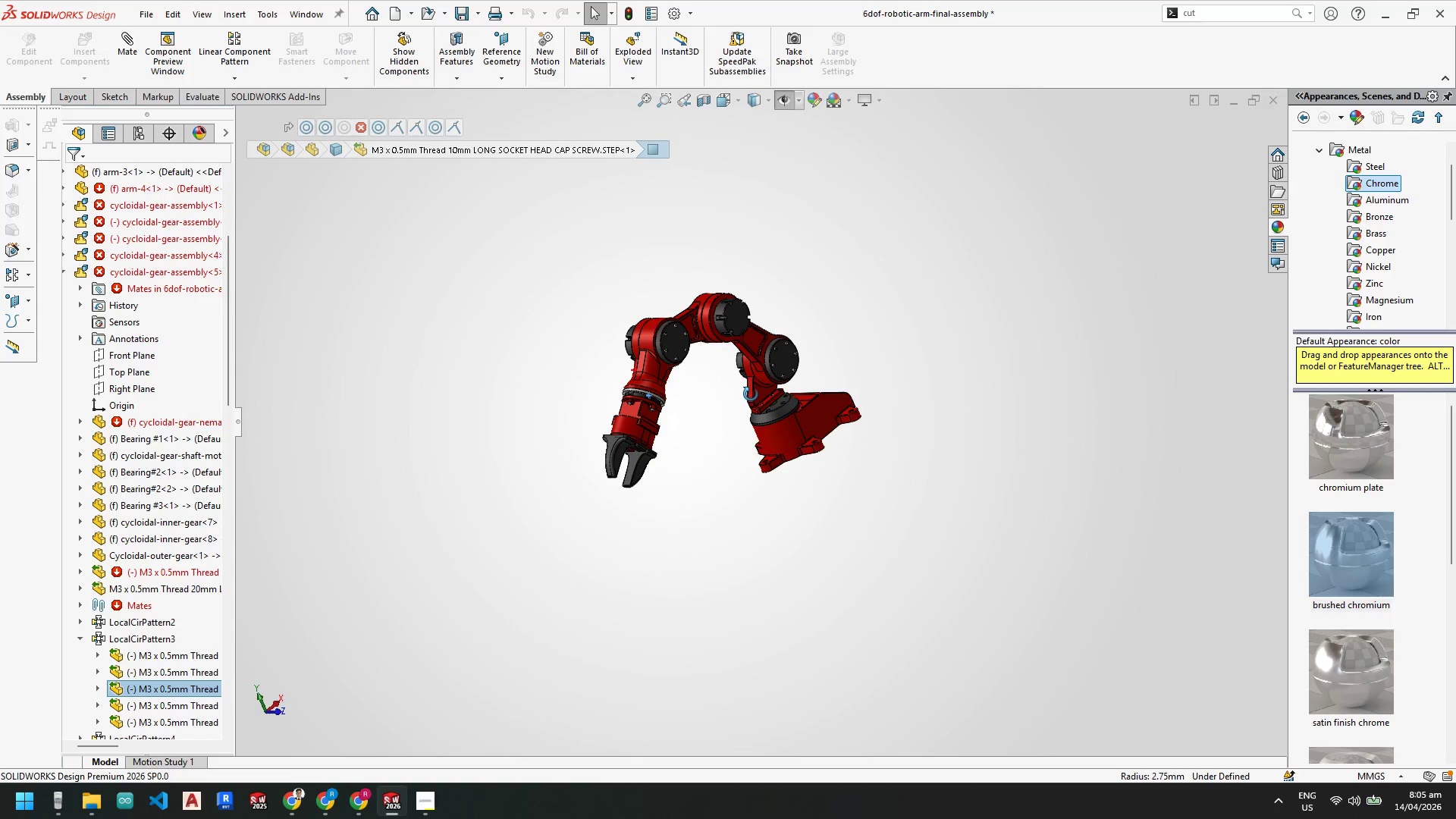 
scroll: coordinate [142, 571], scroll_direction: down, amount: 22.0
 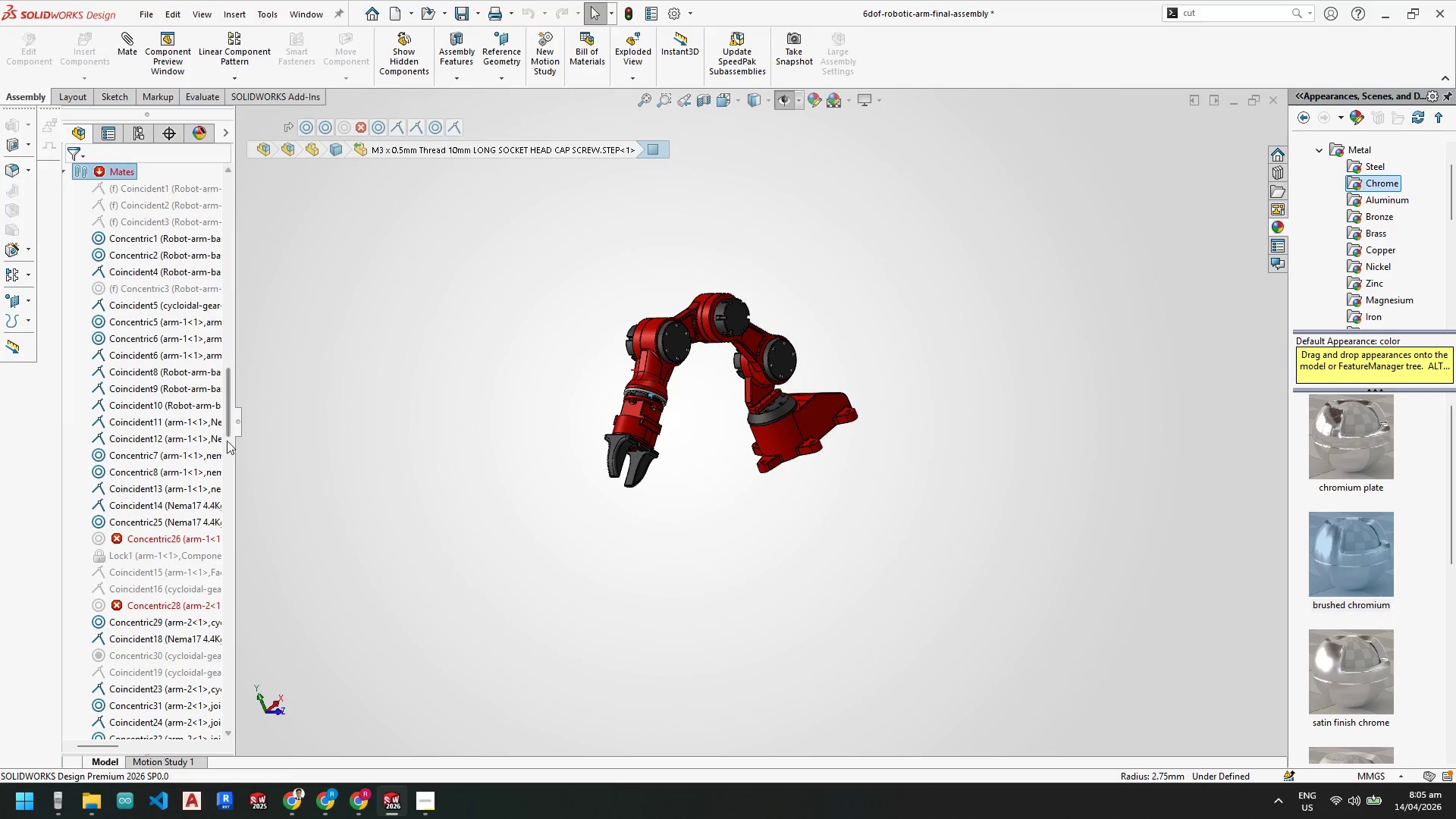 
left_click_drag(start_coordinate=[225, 420], to_coordinate=[246, 488])
 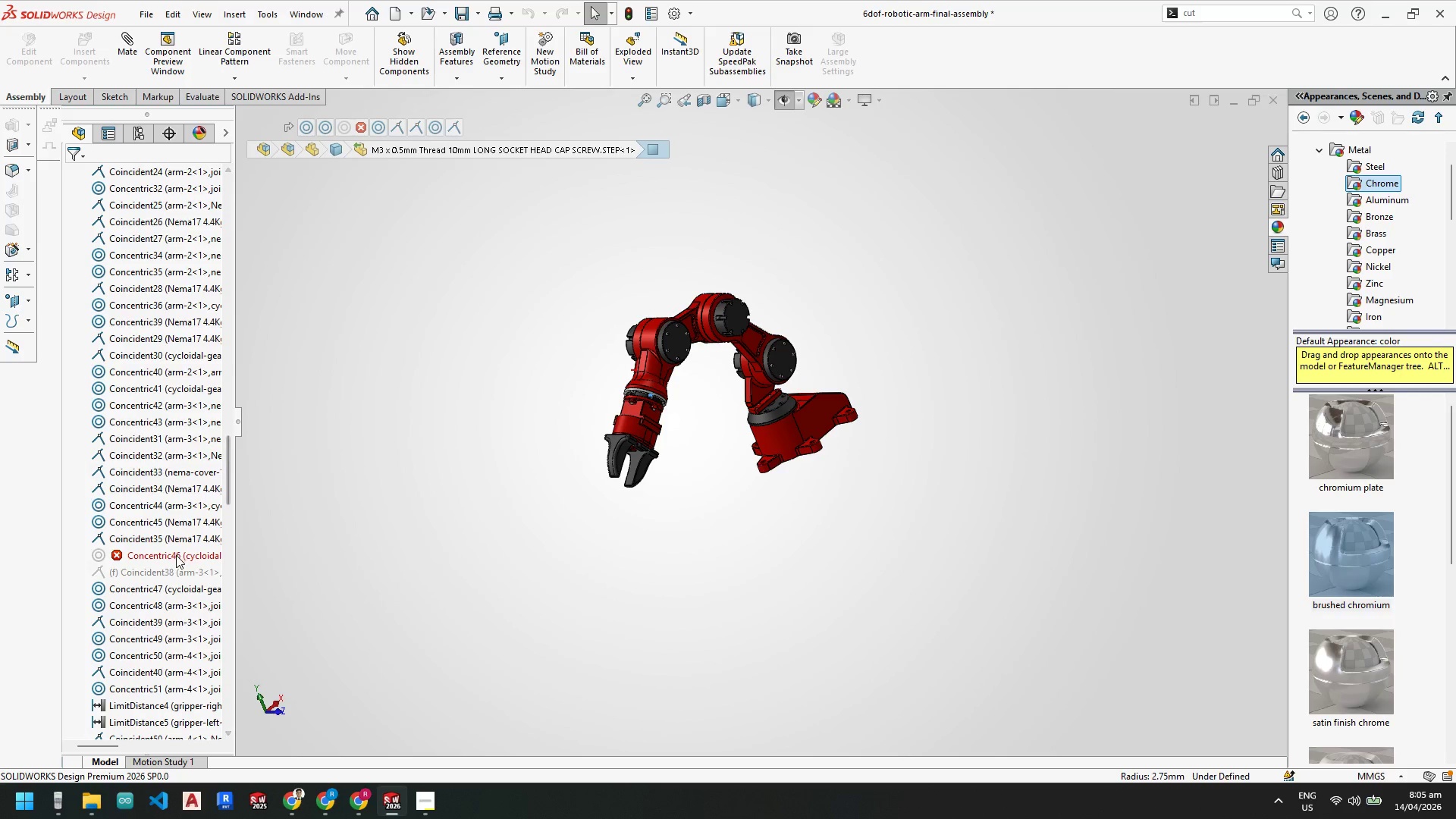 
left_click([176, 555])
 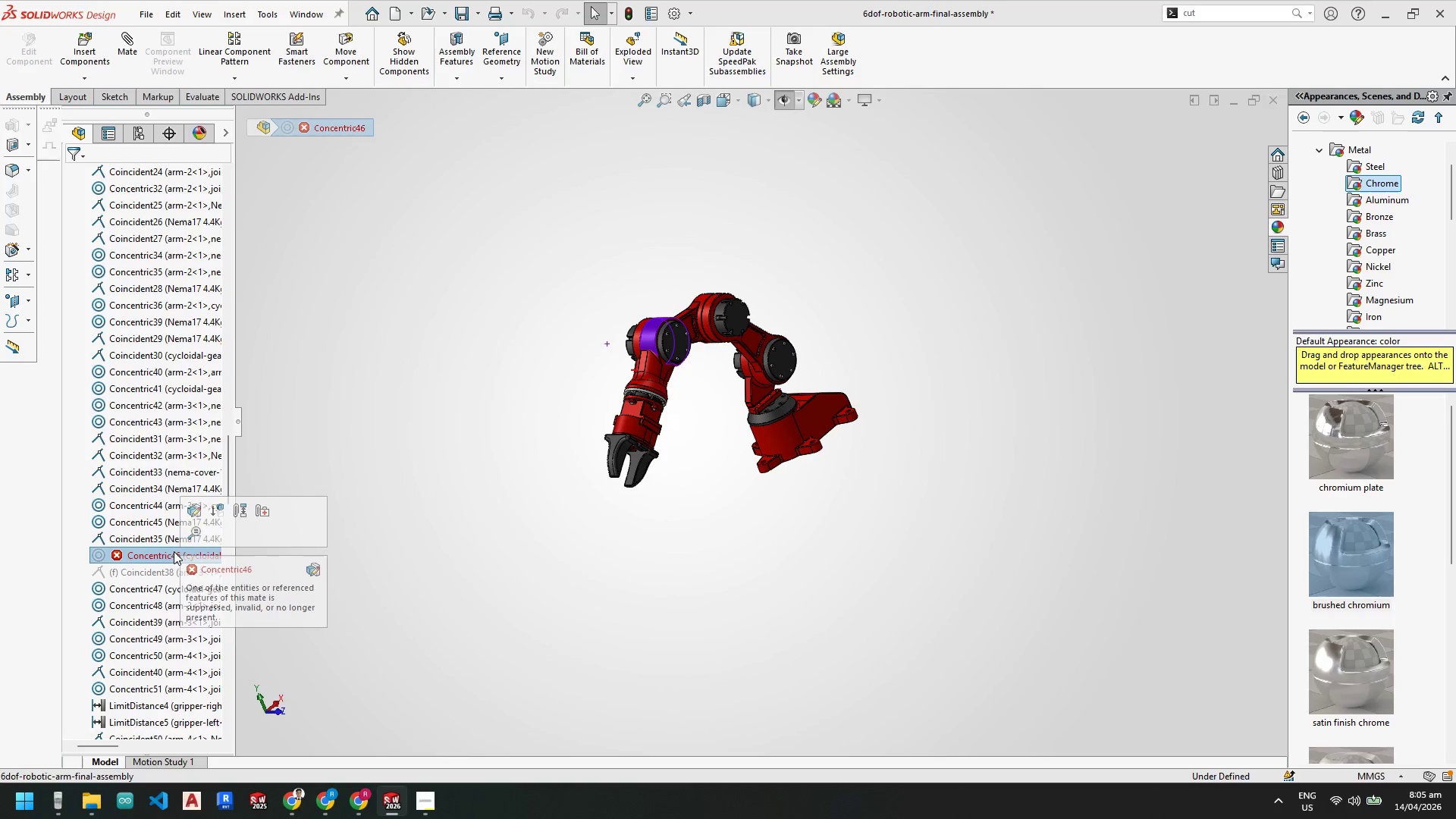 
scroll: coordinate [673, 354], scroll_direction: down, amount: 4.0
 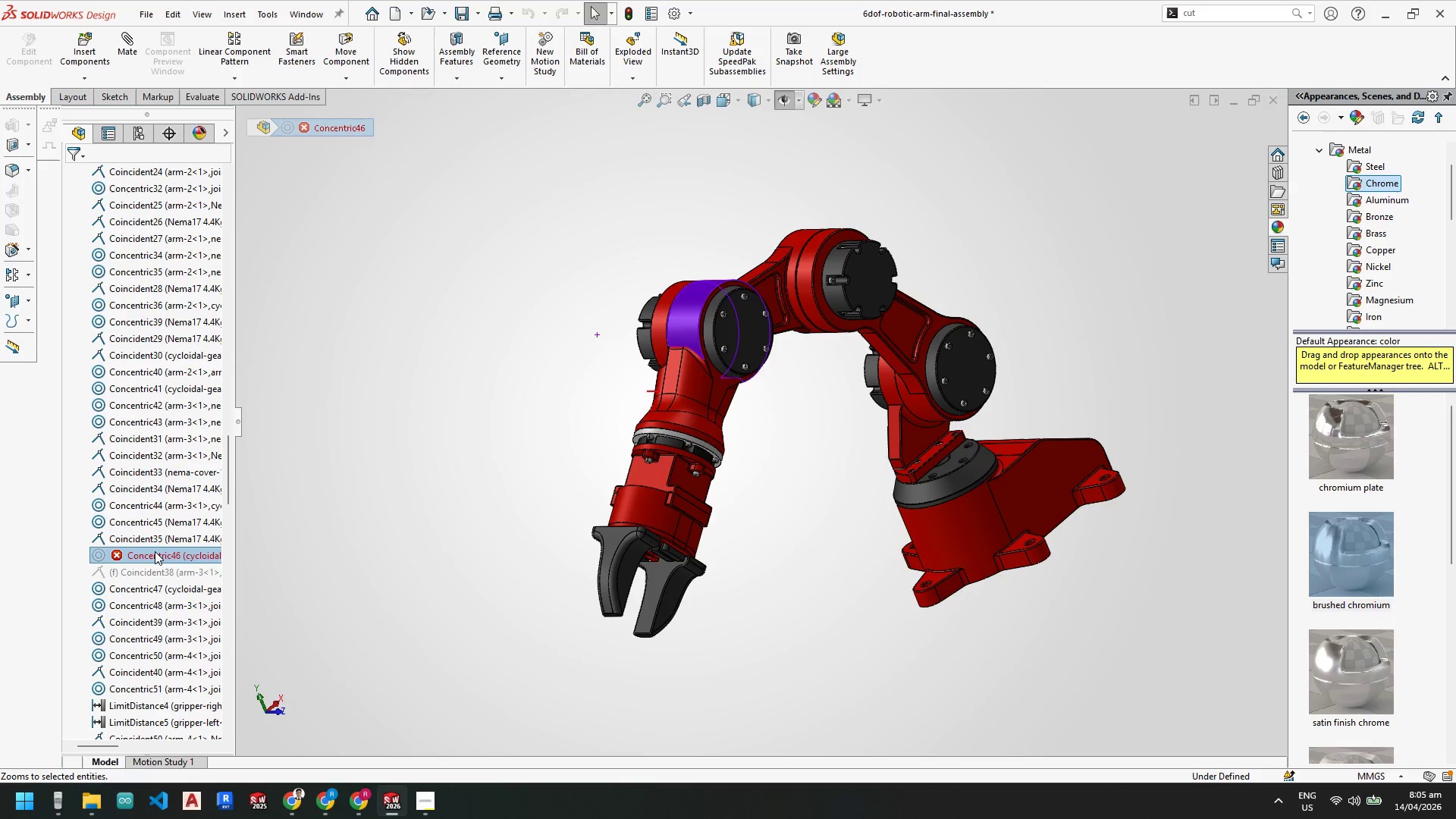 
right_click([154, 555])
 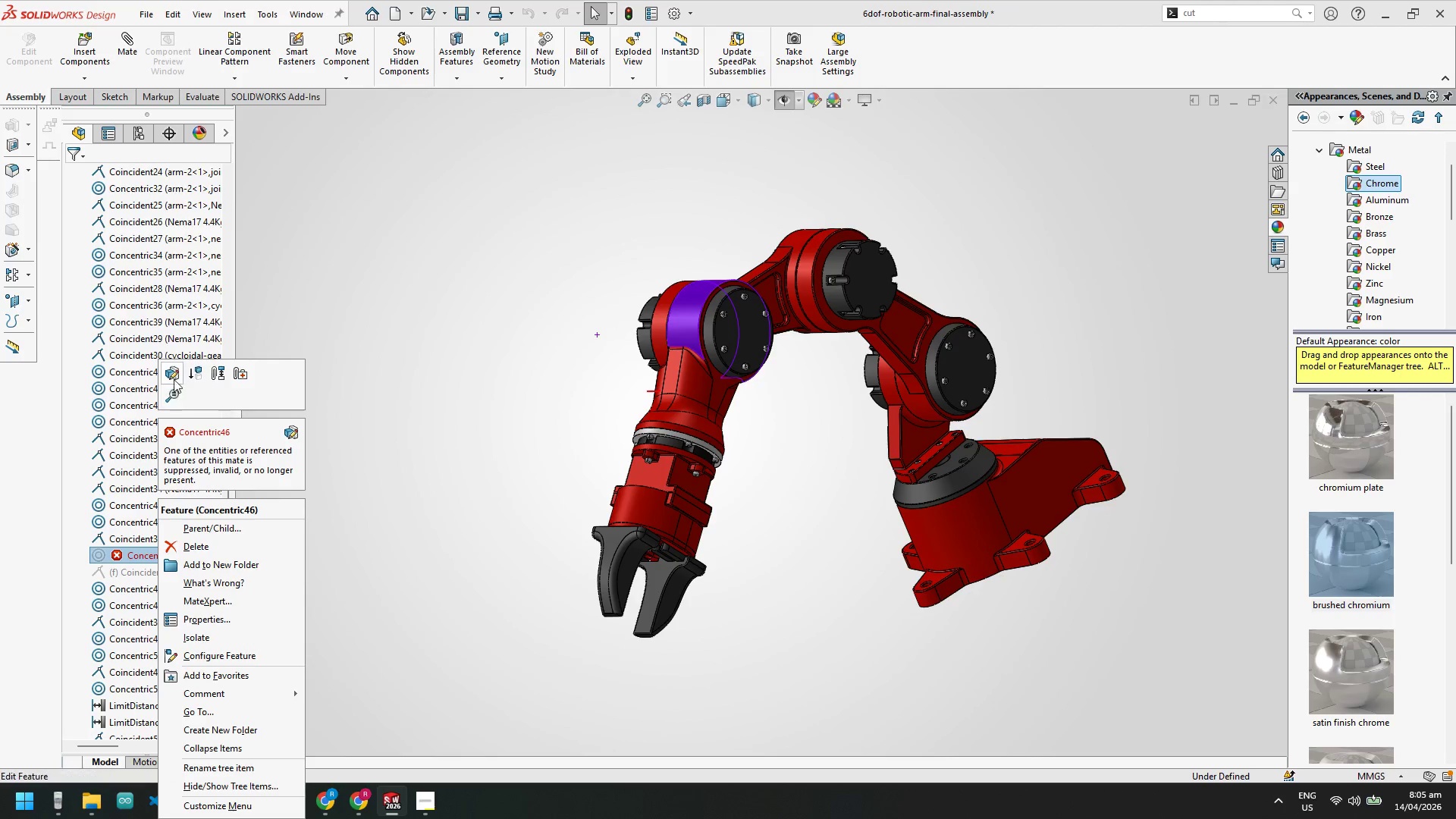 
left_click([174, 376])
 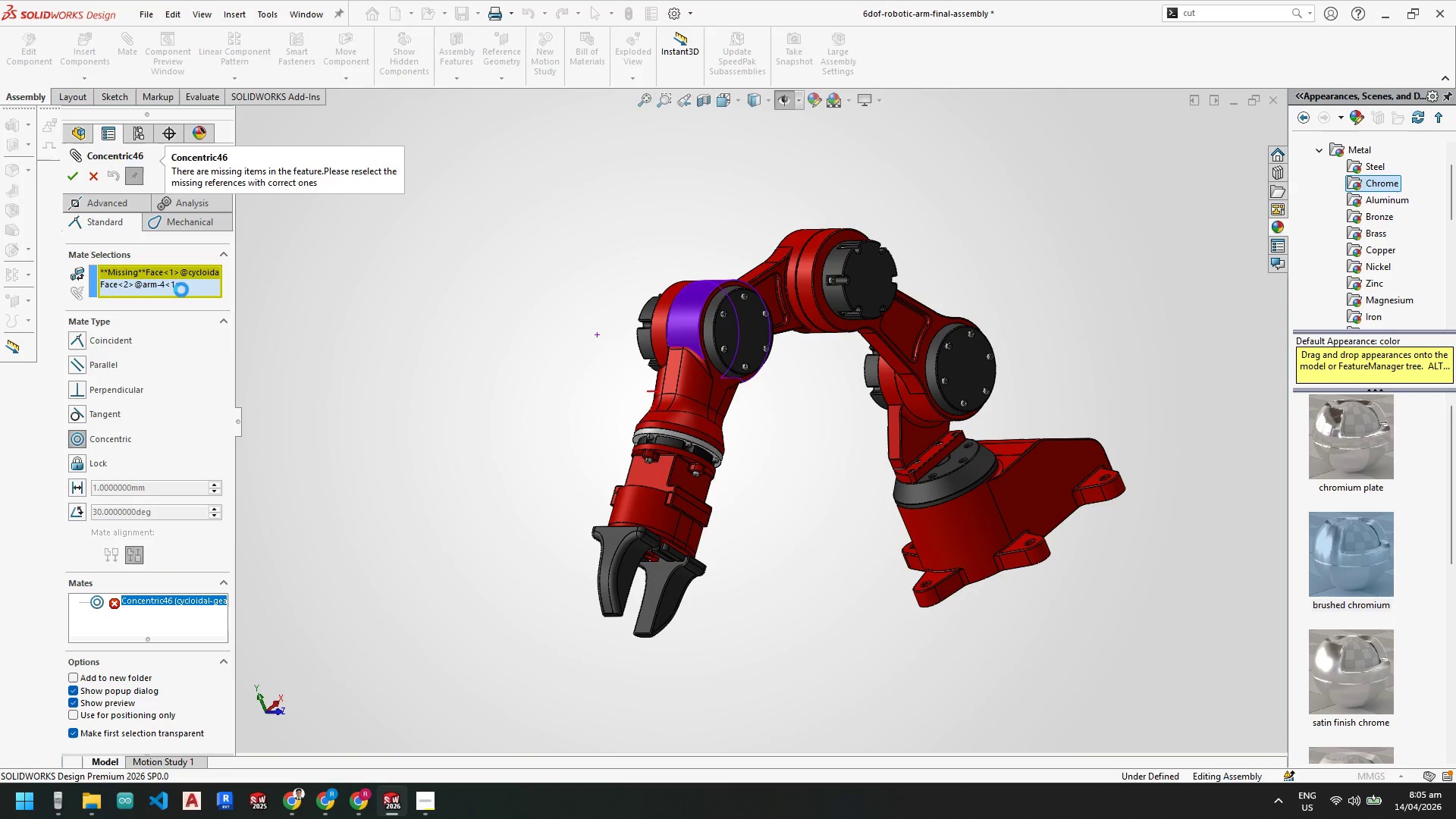 
right_click([196, 271])
 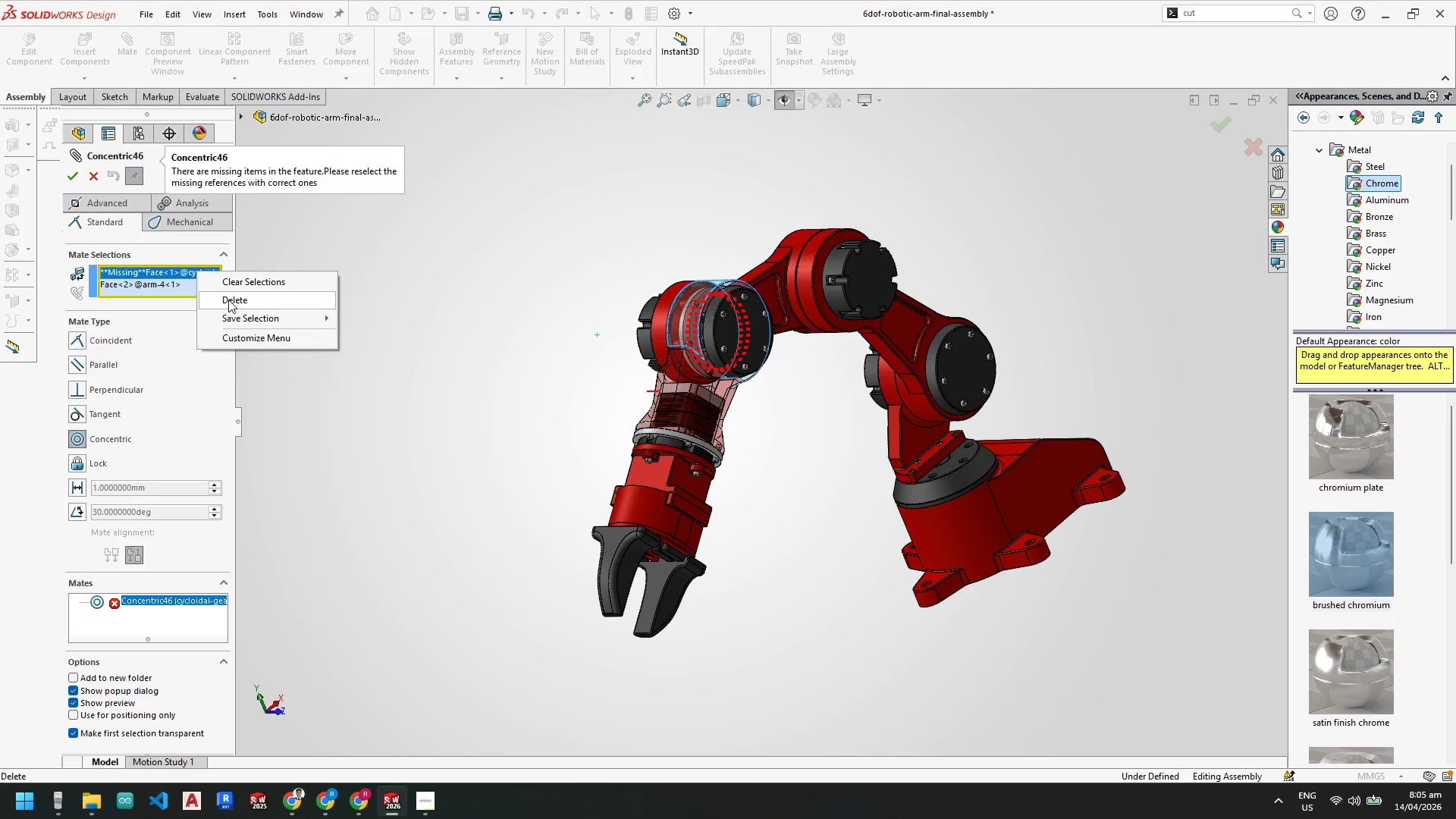 
left_click([228, 300])
 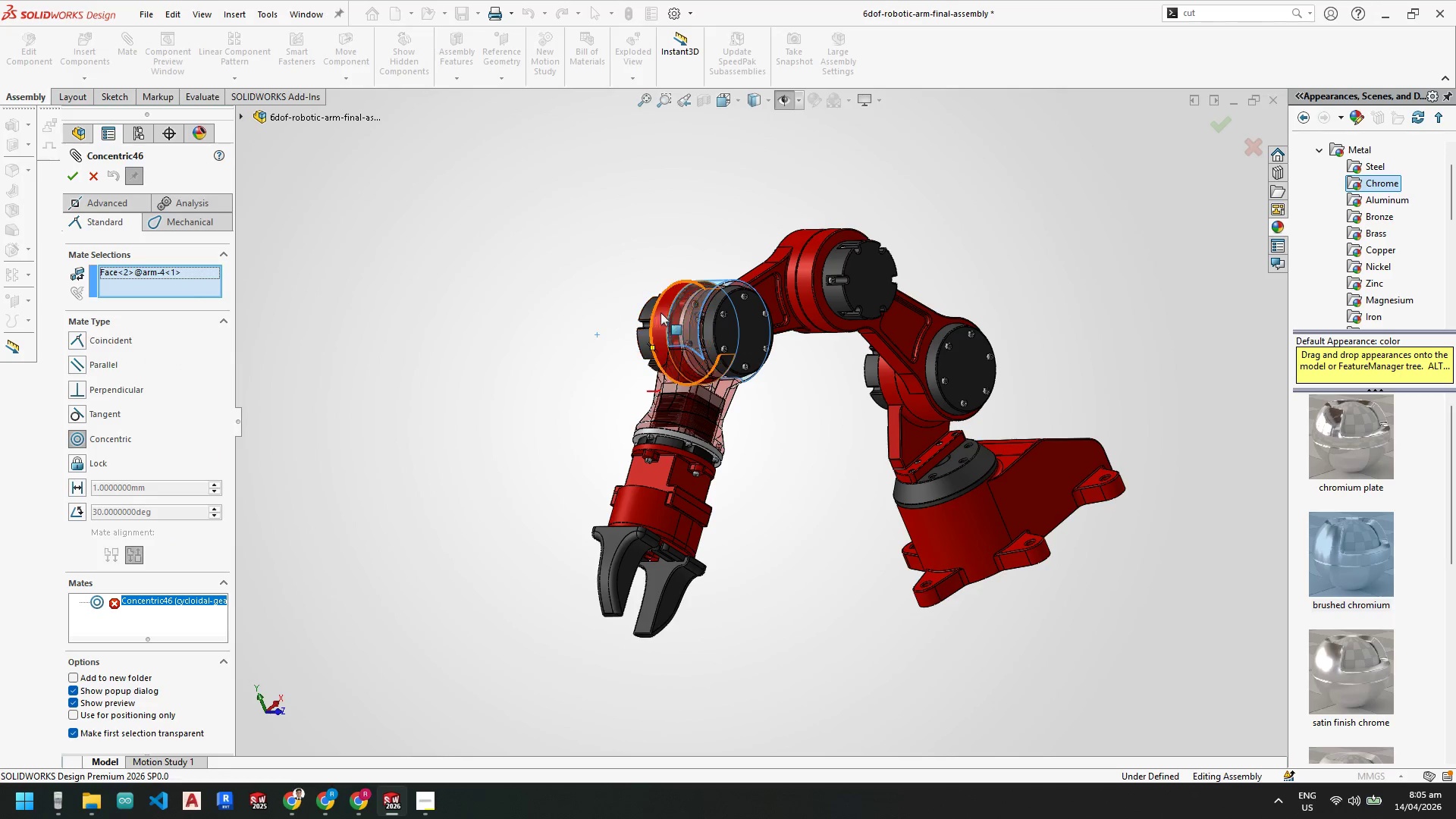 
scroll: coordinate [661, 325], scroll_direction: down, amount: 6.0
 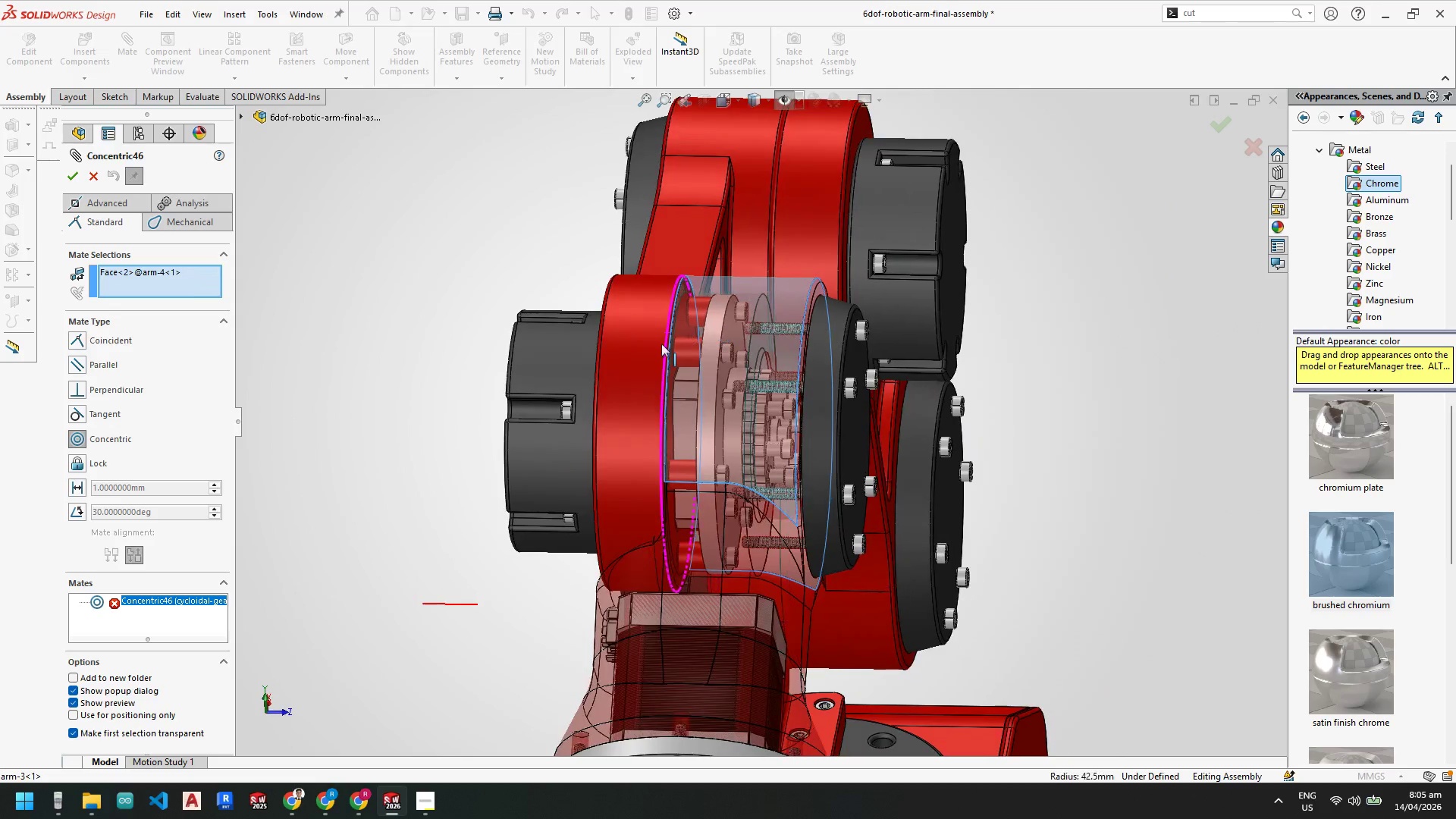 
left_click([632, 348])
 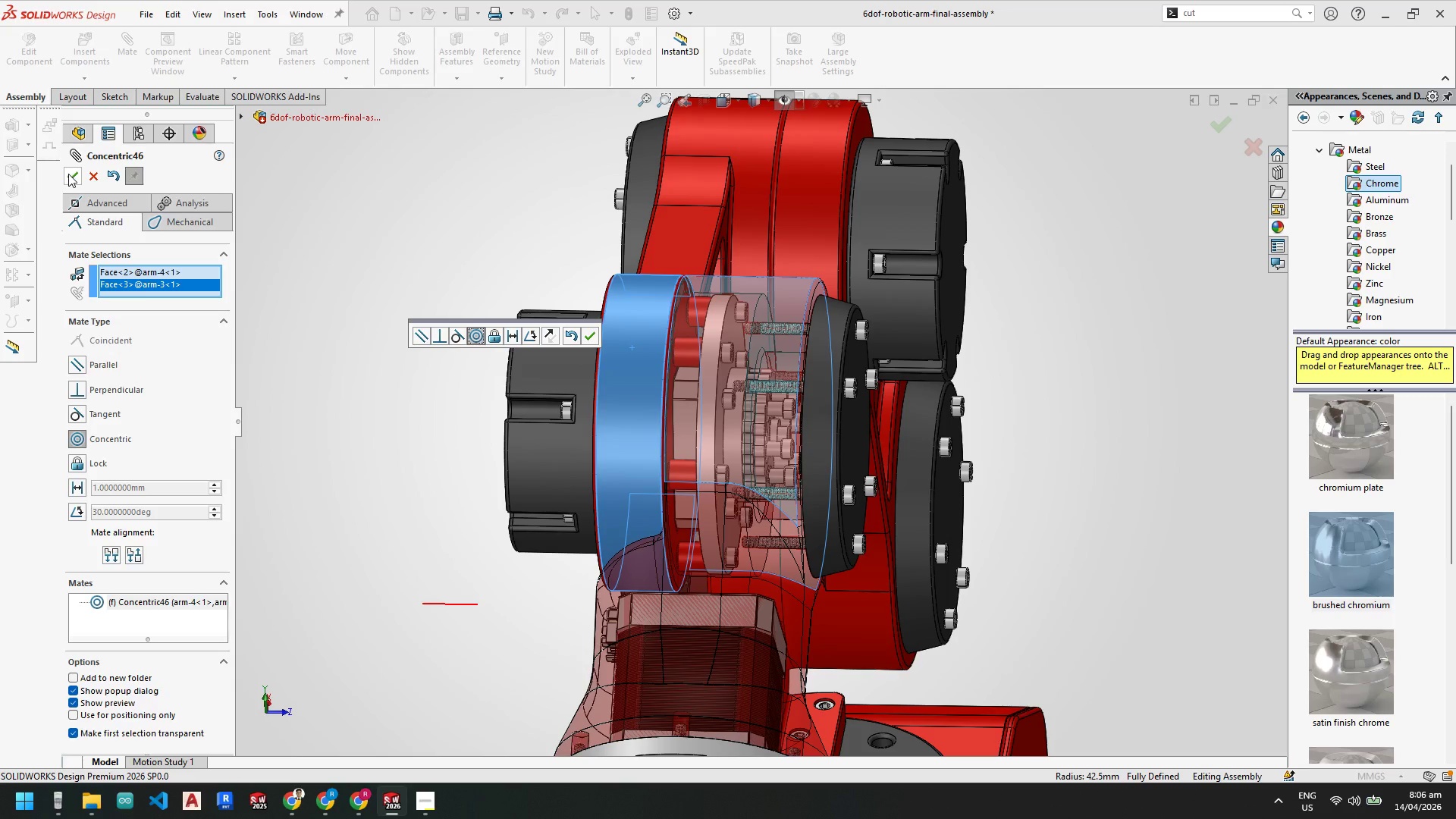 
left_click([68, 174])
 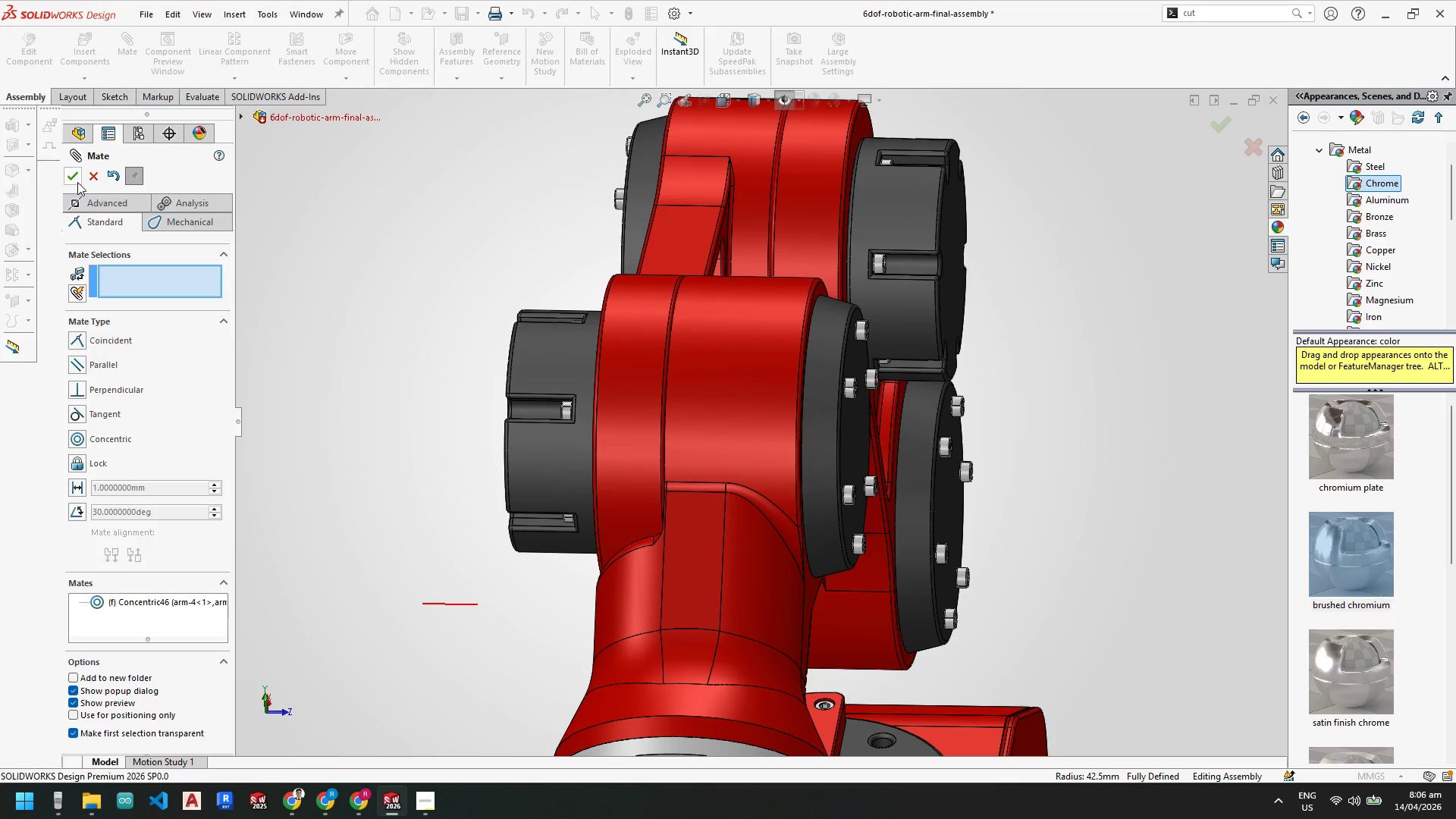 
left_click([76, 180])
 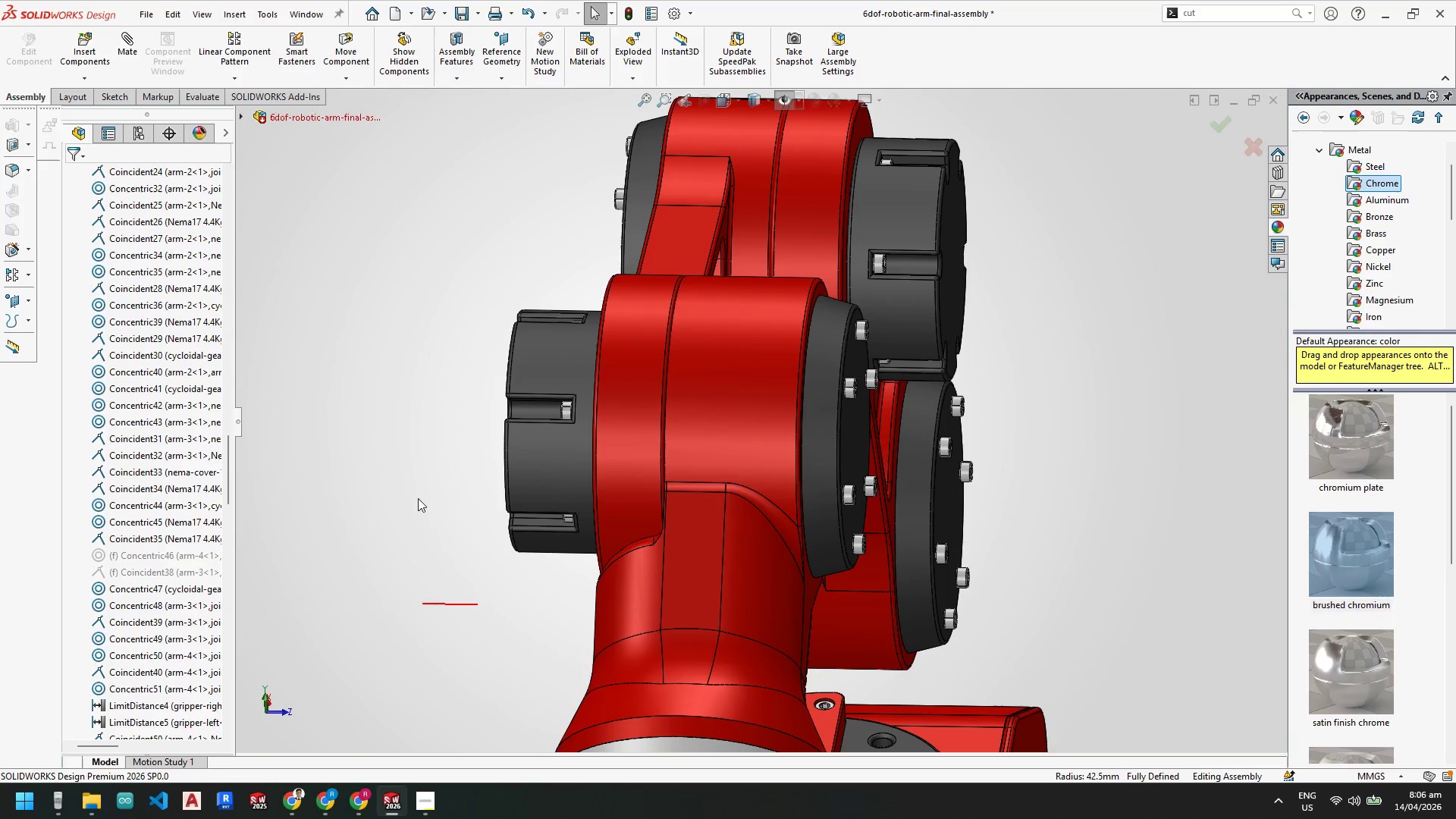 
scroll: coordinate [218, 463], scroll_direction: up, amount: 6.0
 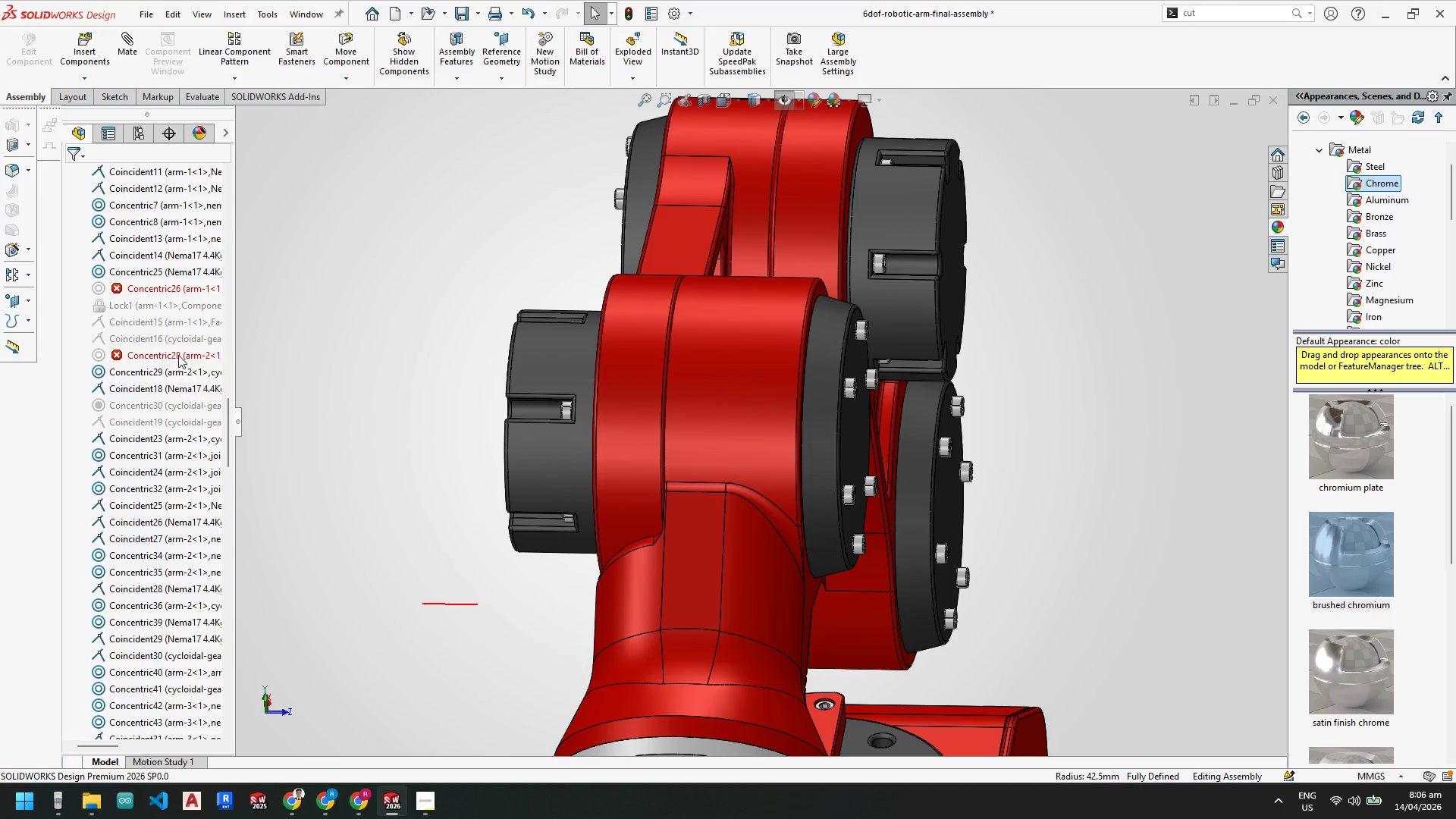 
left_click([178, 354])
 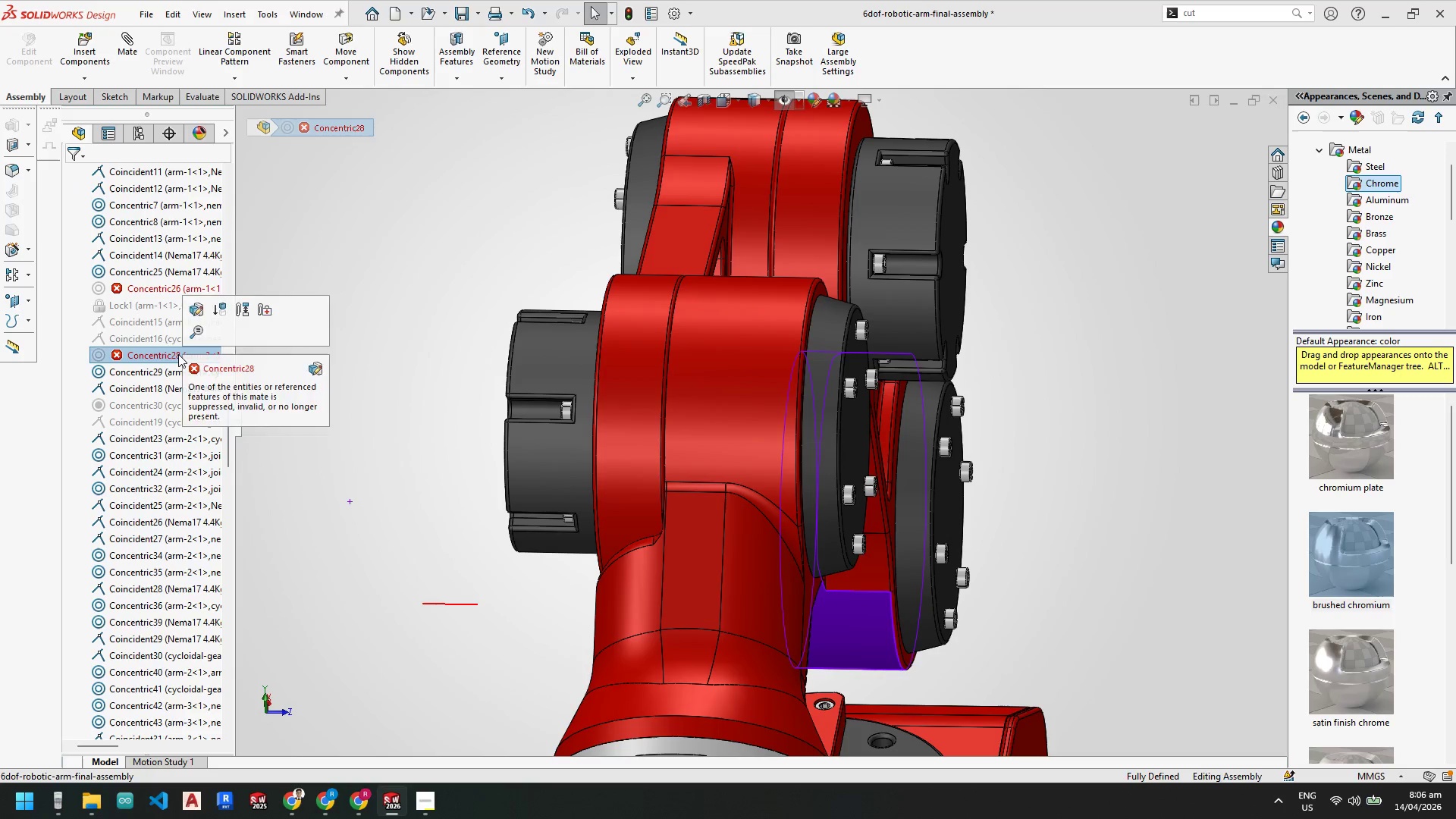 
right_click([178, 354])
 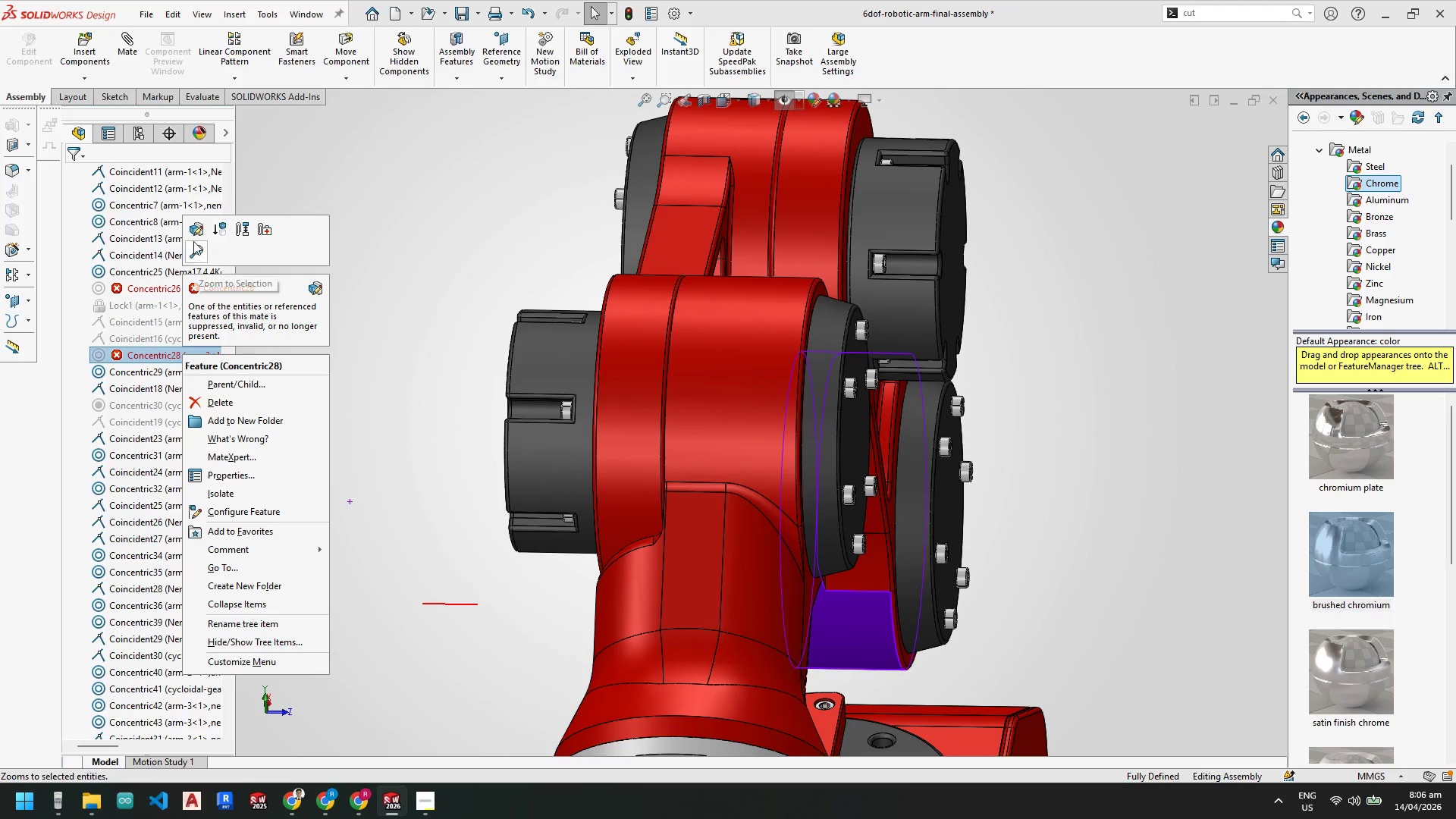 
left_click([194, 232])
 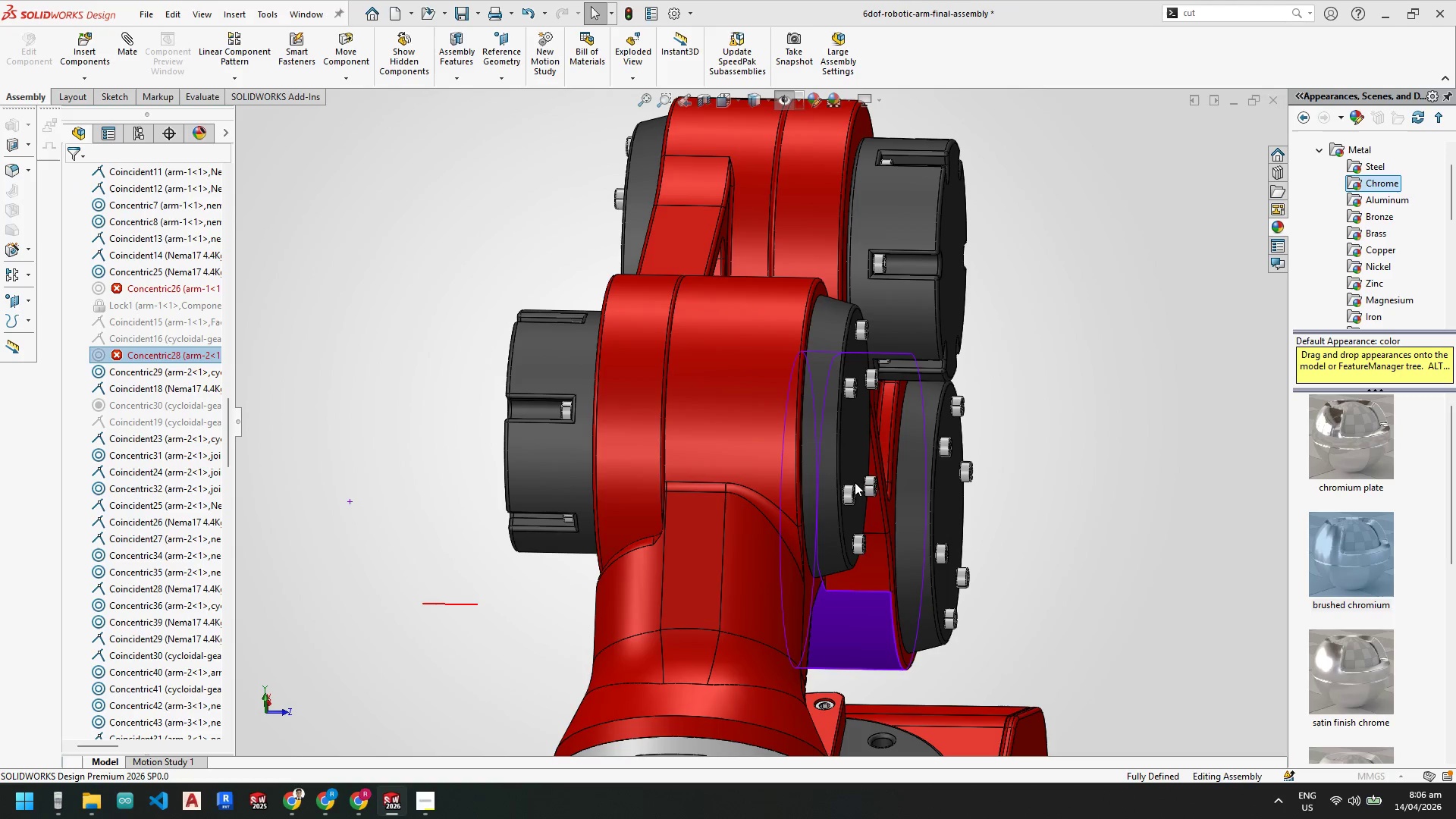 
scroll: coordinate [880, 487], scroll_direction: up, amount: 8.0
 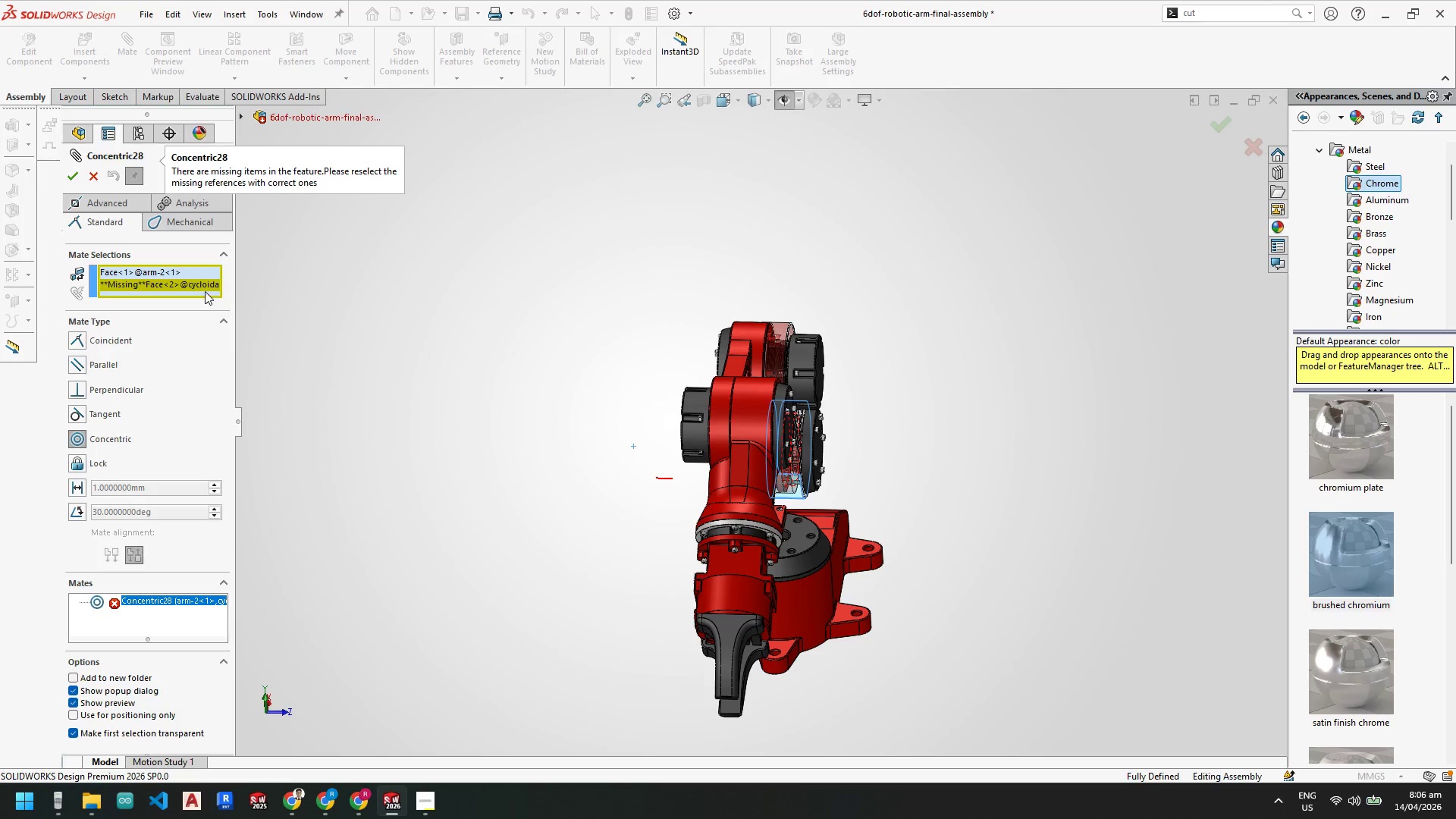 
right_click([205, 283])
 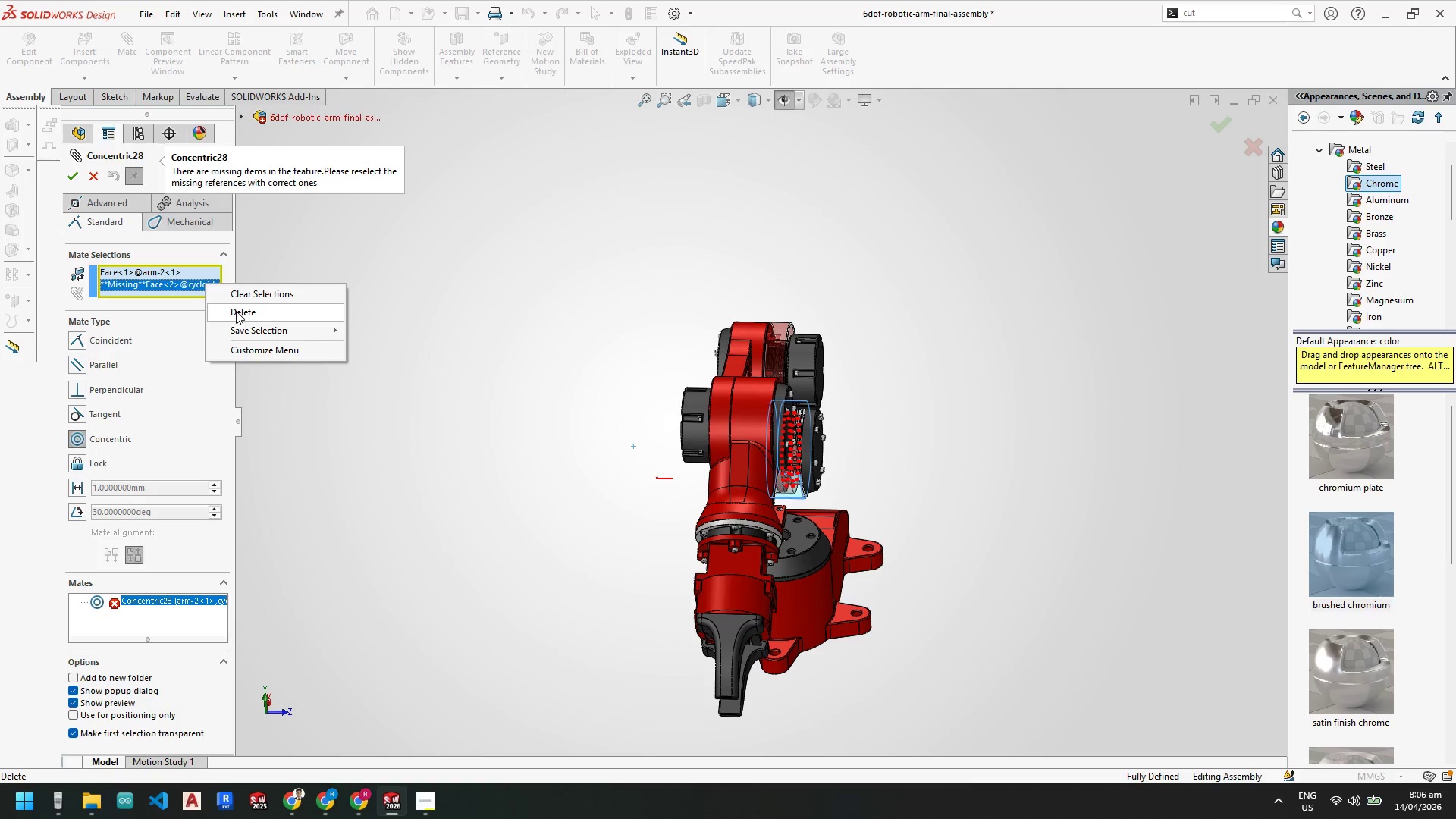 
left_click([236, 311])
 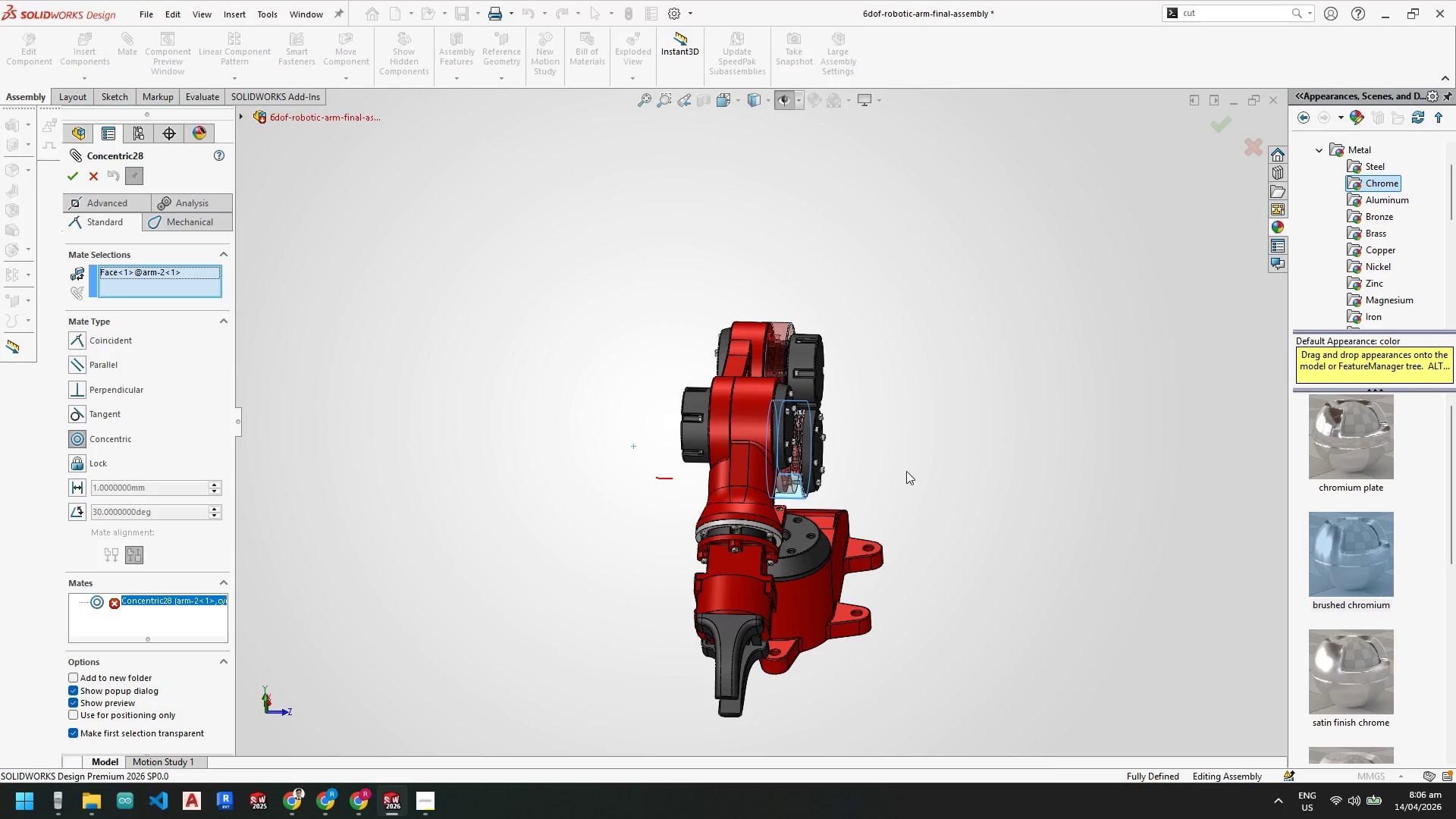 
scroll: coordinate [811, 468], scroll_direction: down, amount: 3.0
 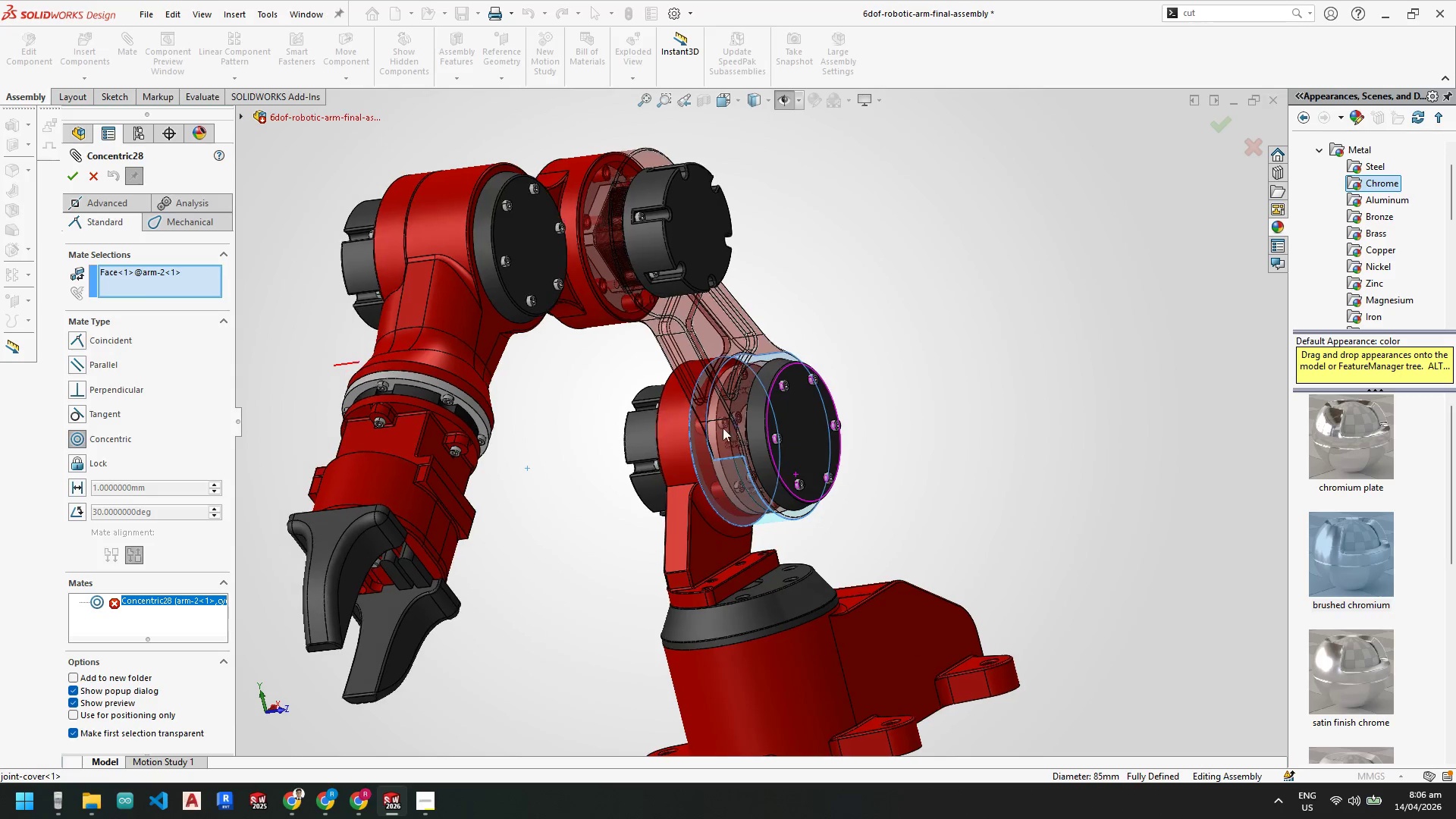 
left_click([676, 429])
 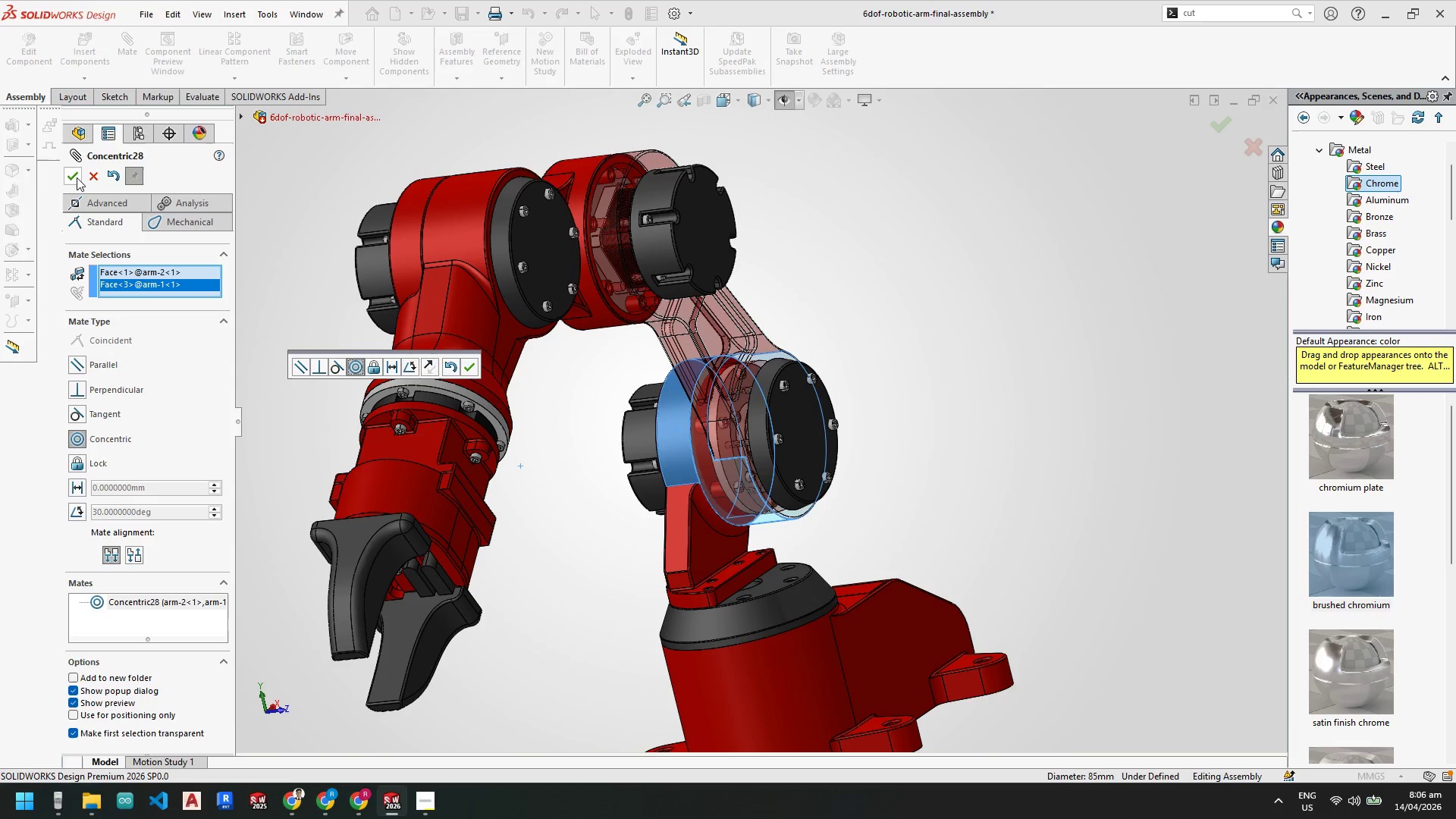 
left_click([74, 177])
 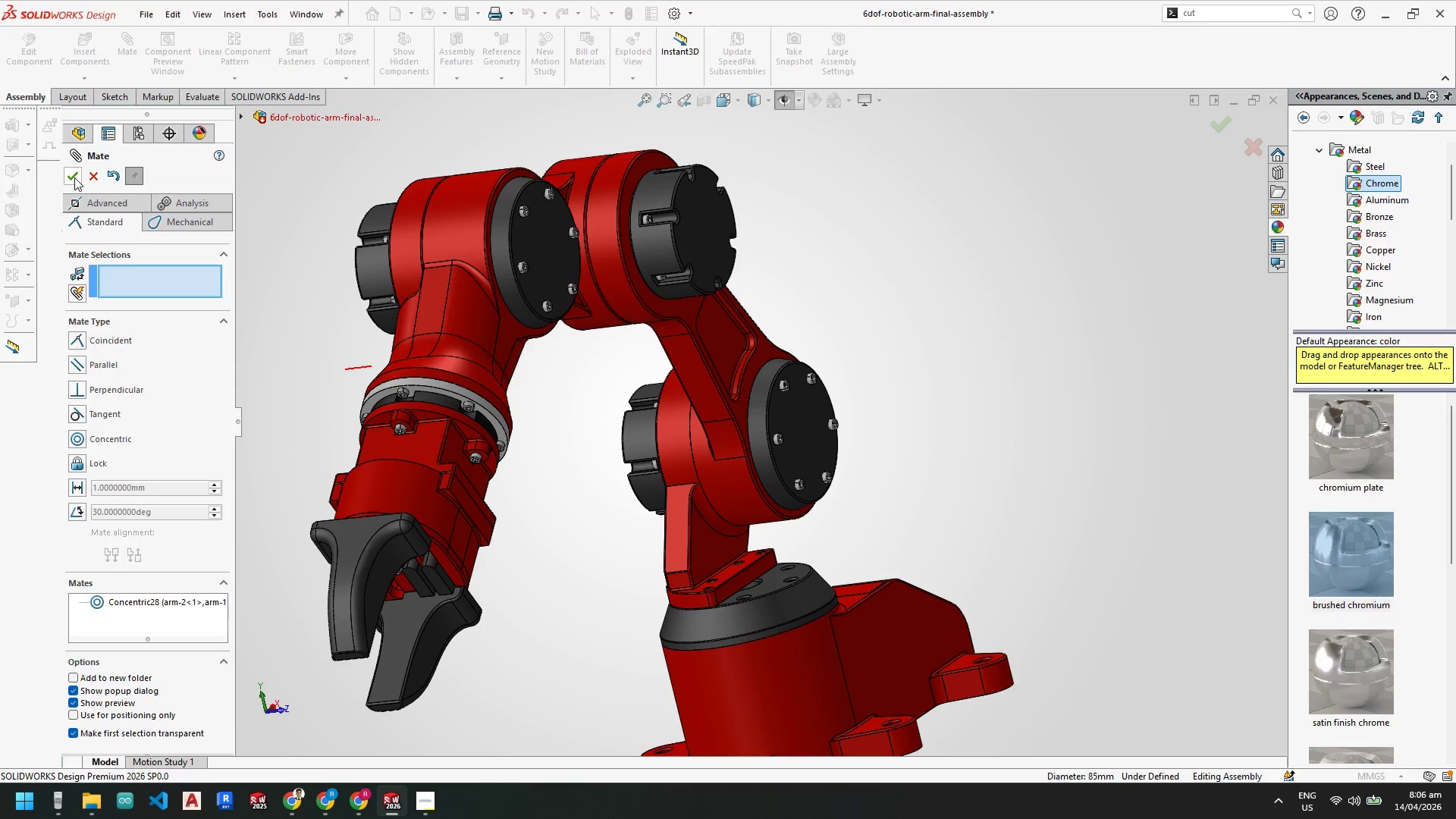 
left_click([74, 177])
 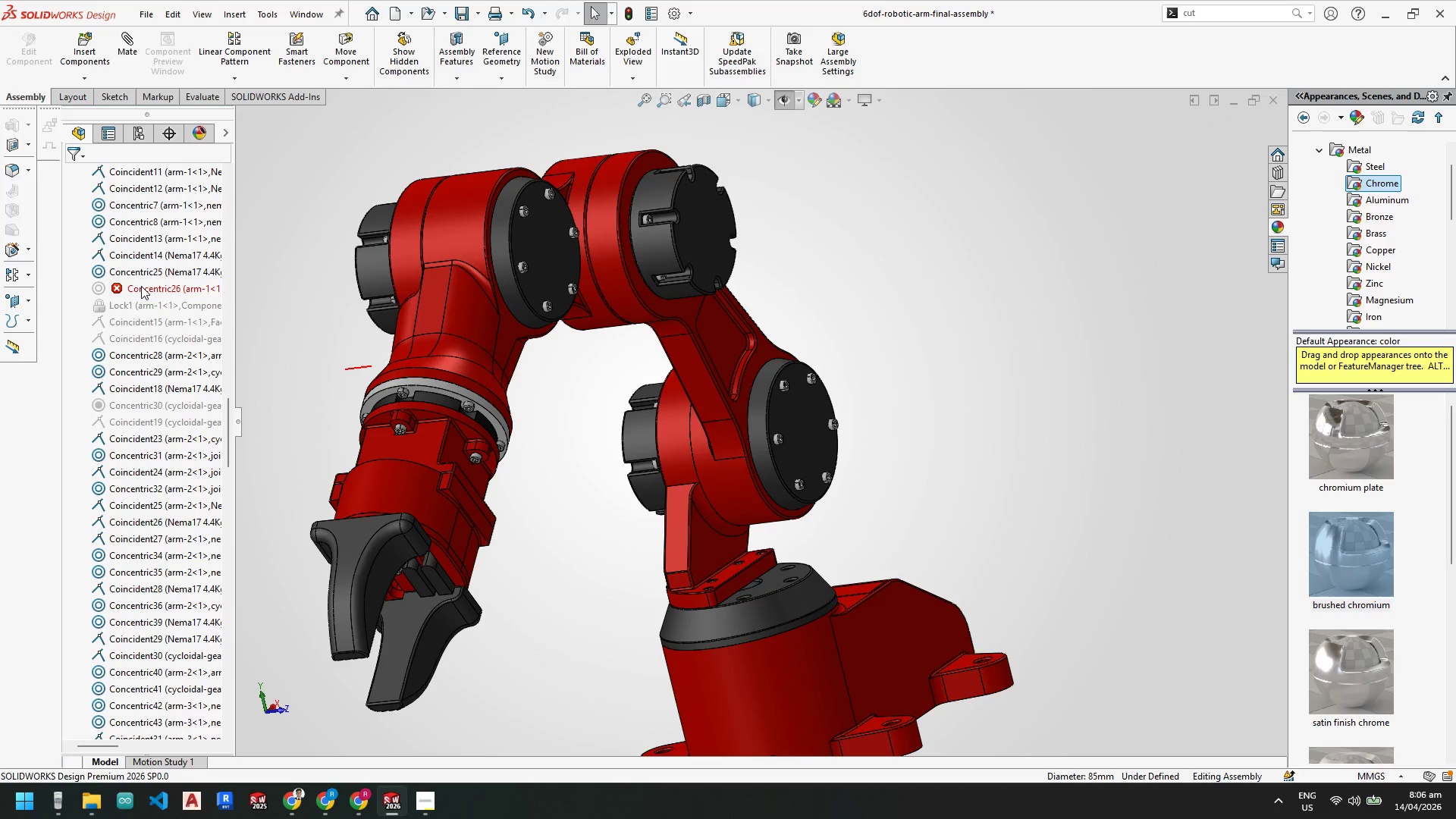 
left_click([141, 287])
 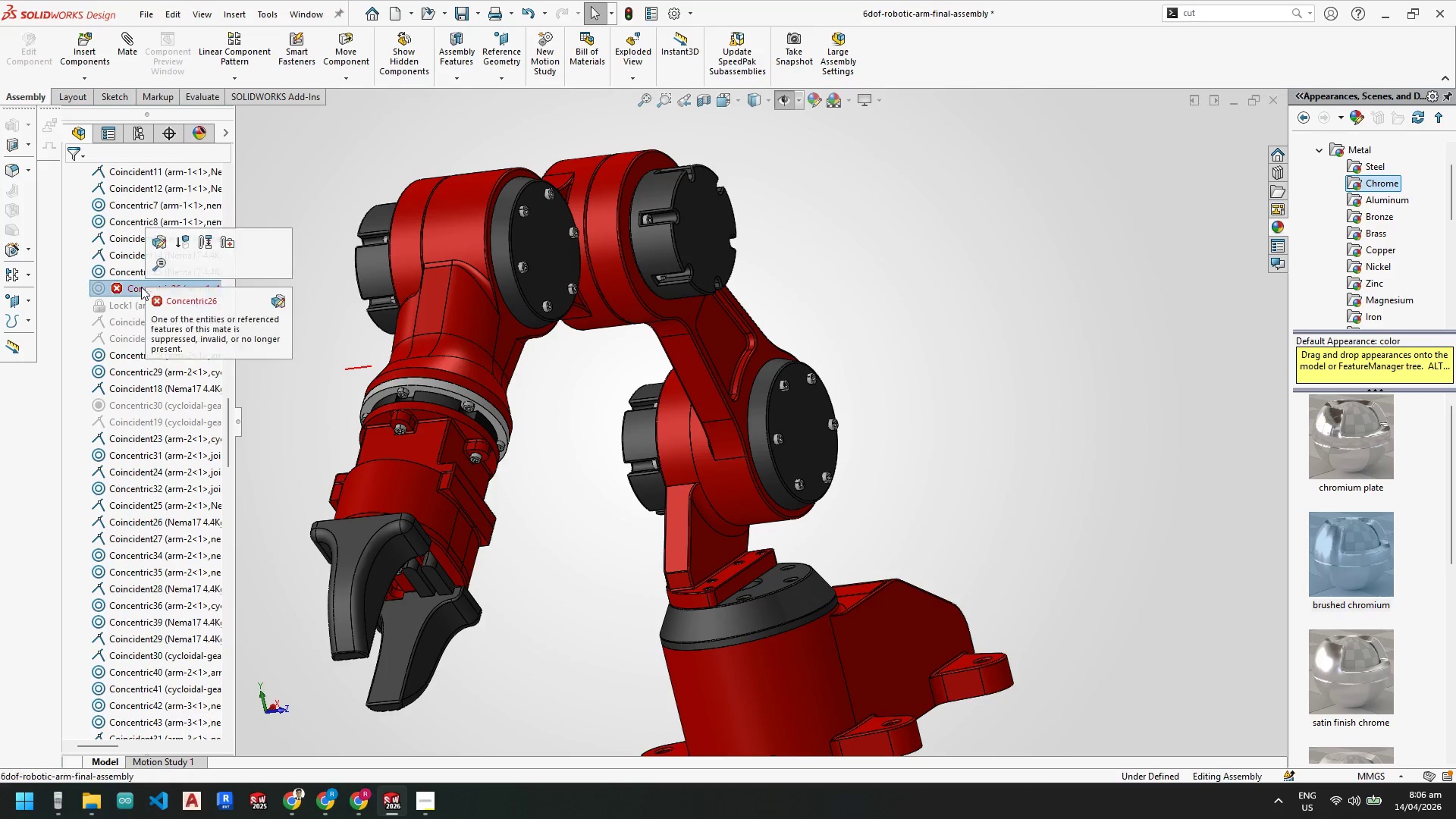 
right_click([141, 287])
 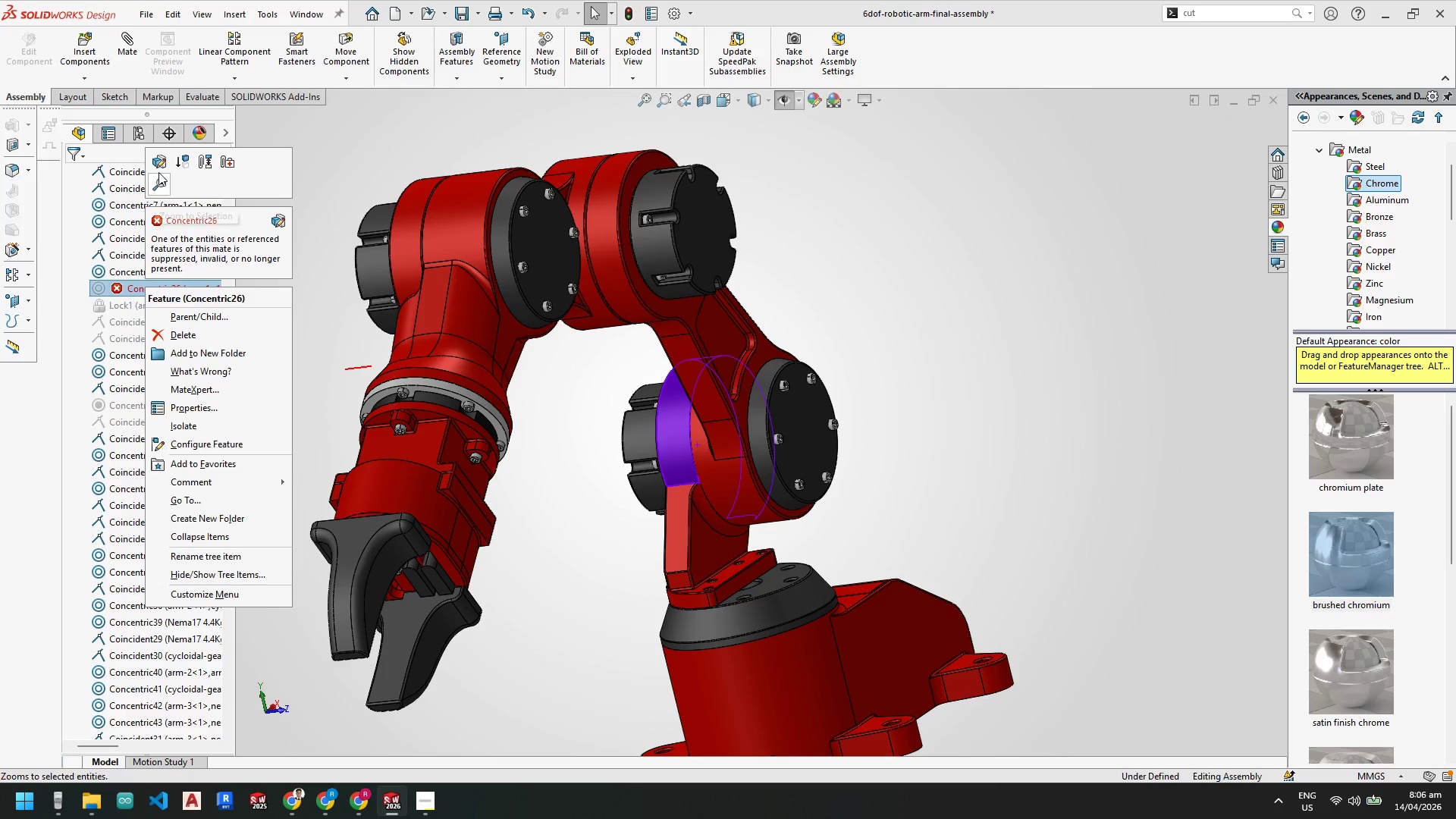 
left_click([158, 159])
 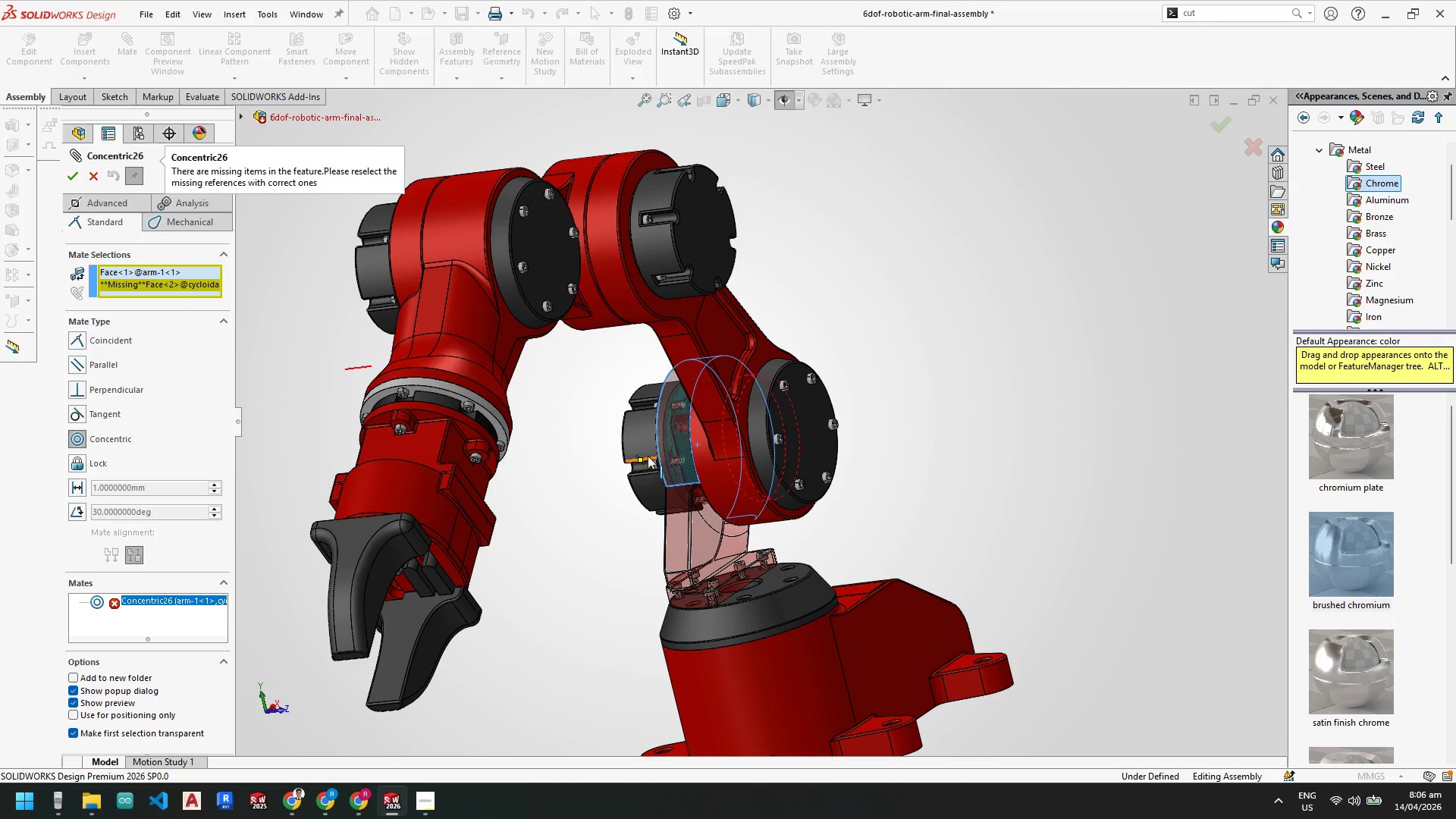 
left_click([645, 443])
 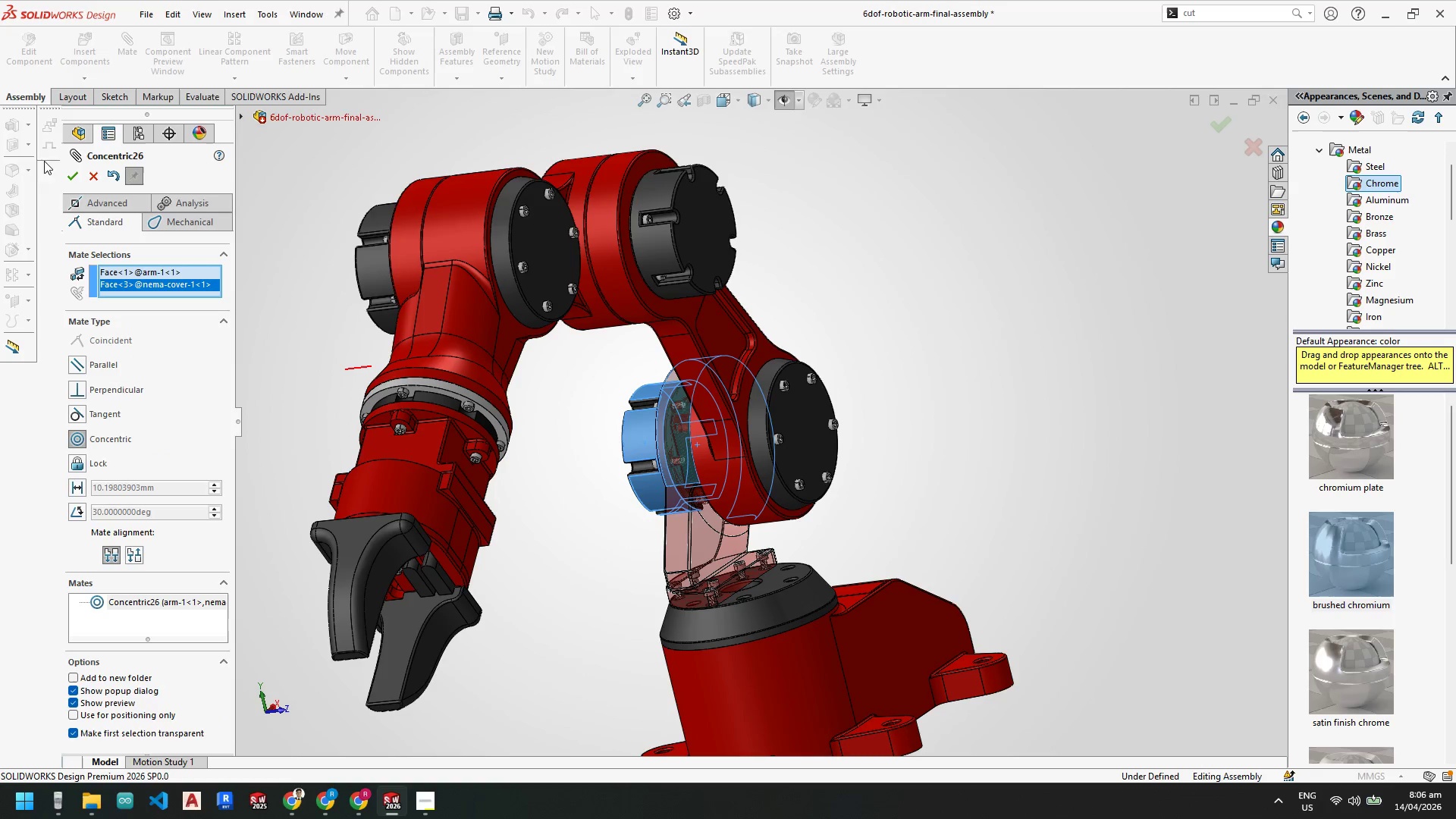 
left_click([72, 171])
 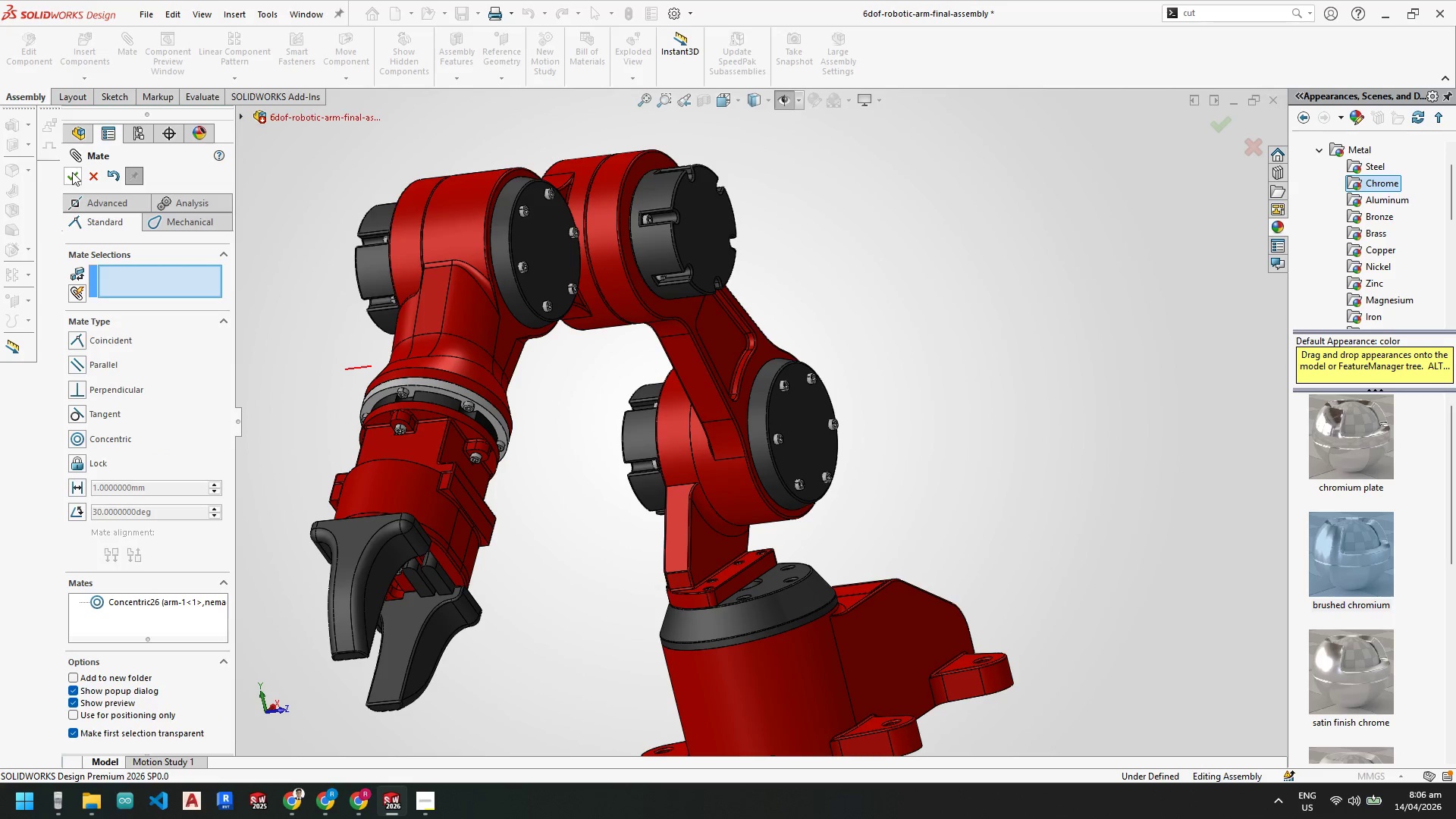 
left_click([72, 174])
 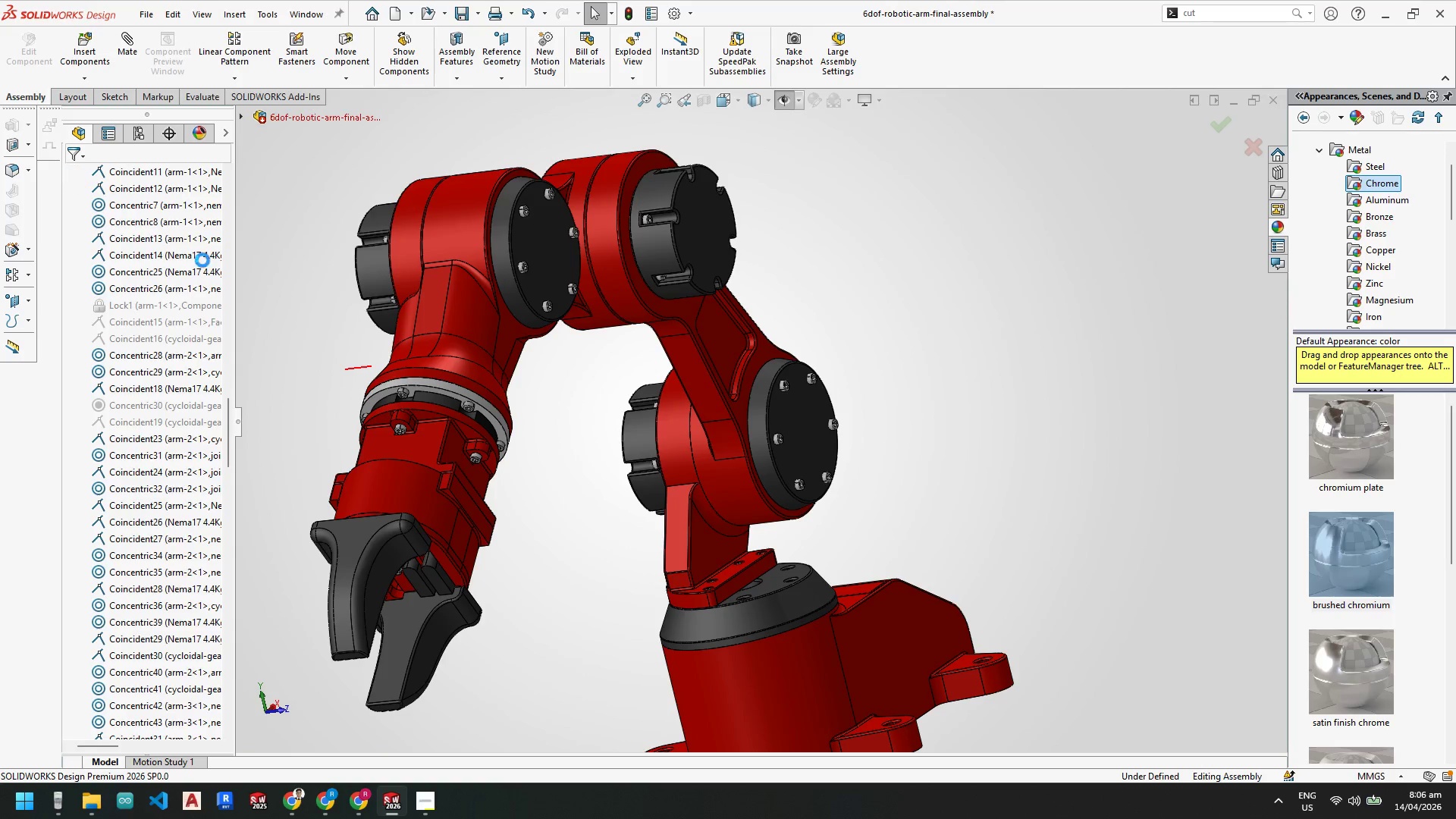 
scroll: coordinate [165, 425], scroll_direction: up, amount: 11.0
 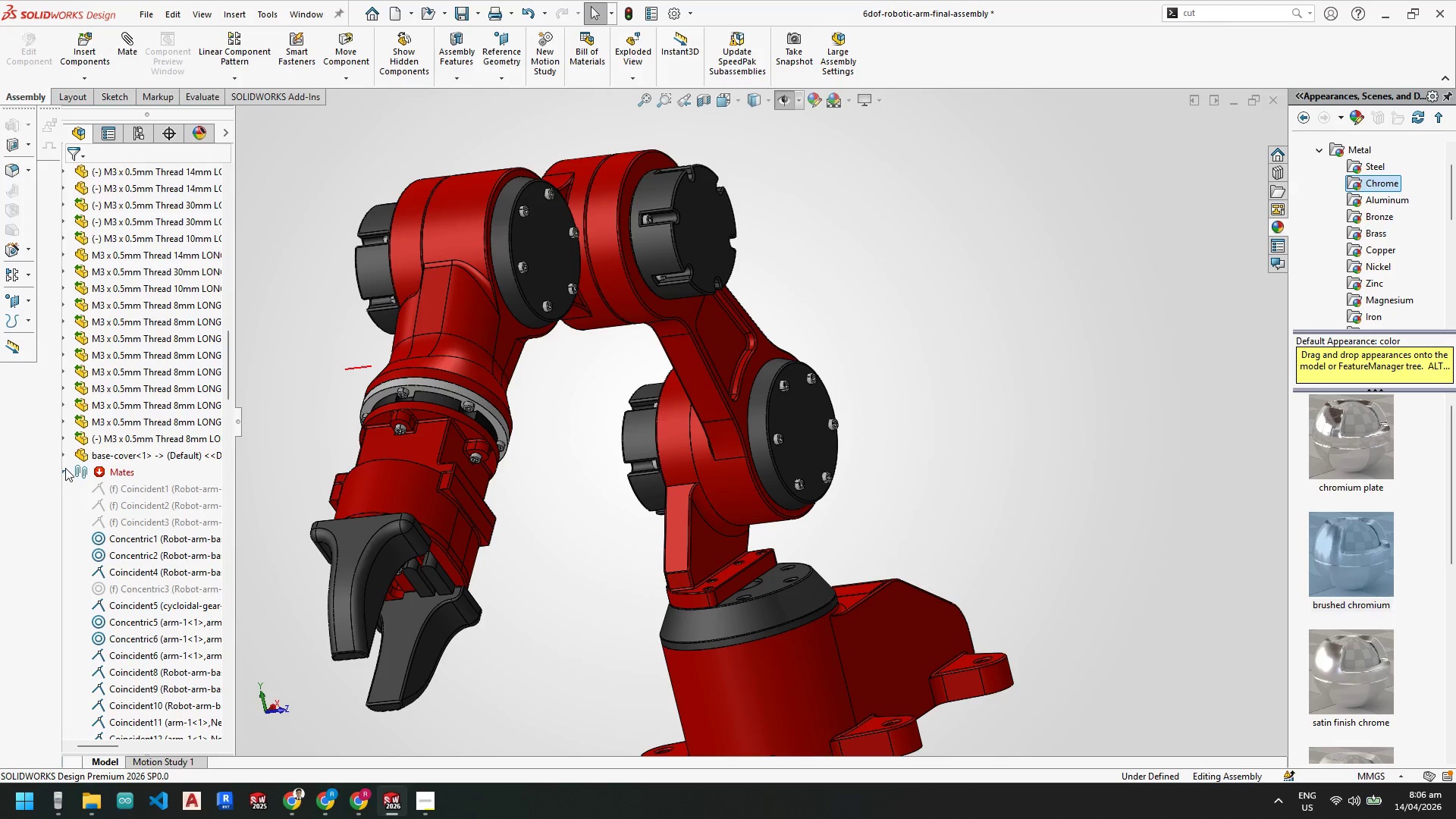 
left_click([65, 469])
 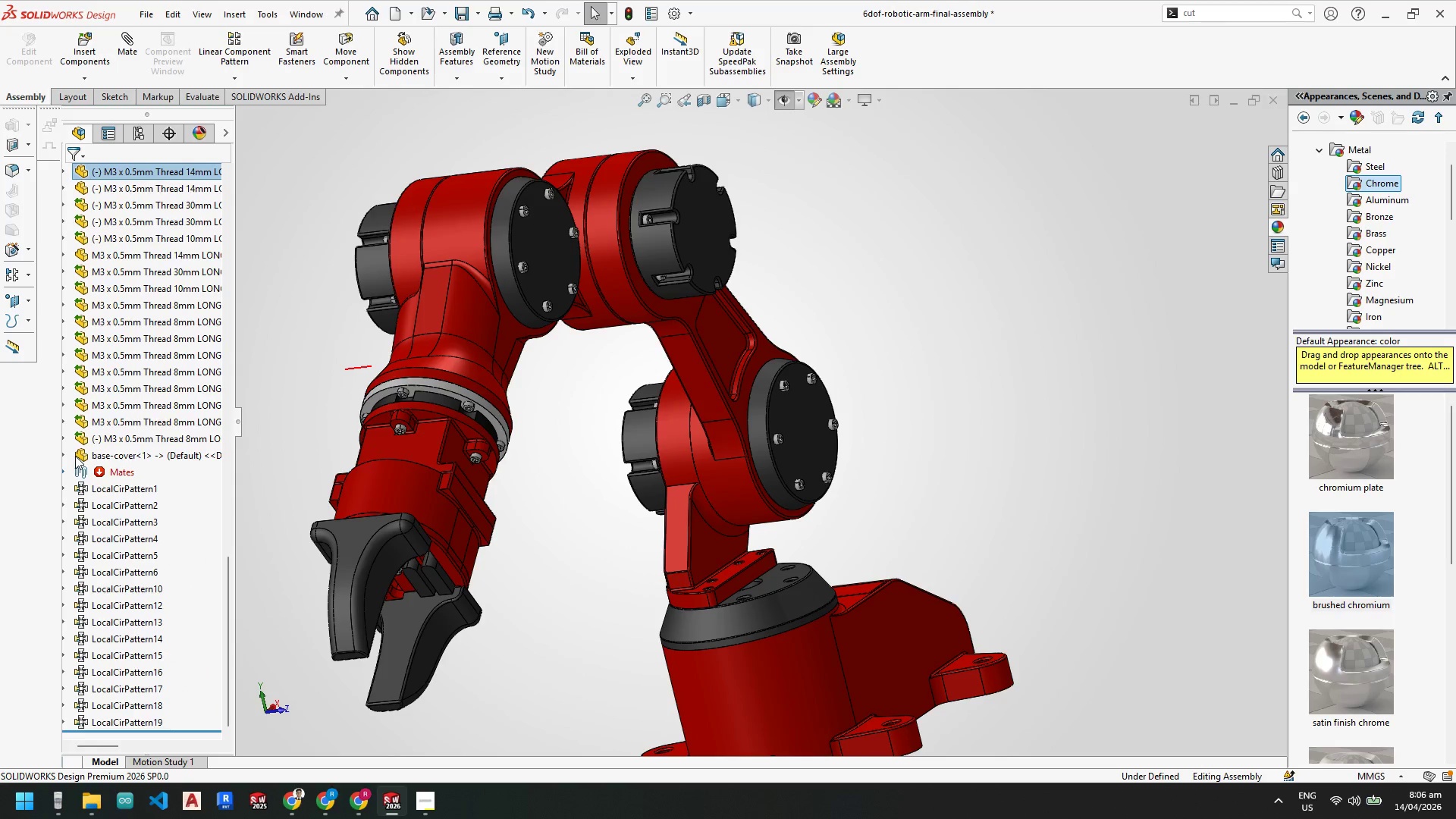 
scroll: coordinate [148, 401], scroll_direction: up, amount: 8.0
 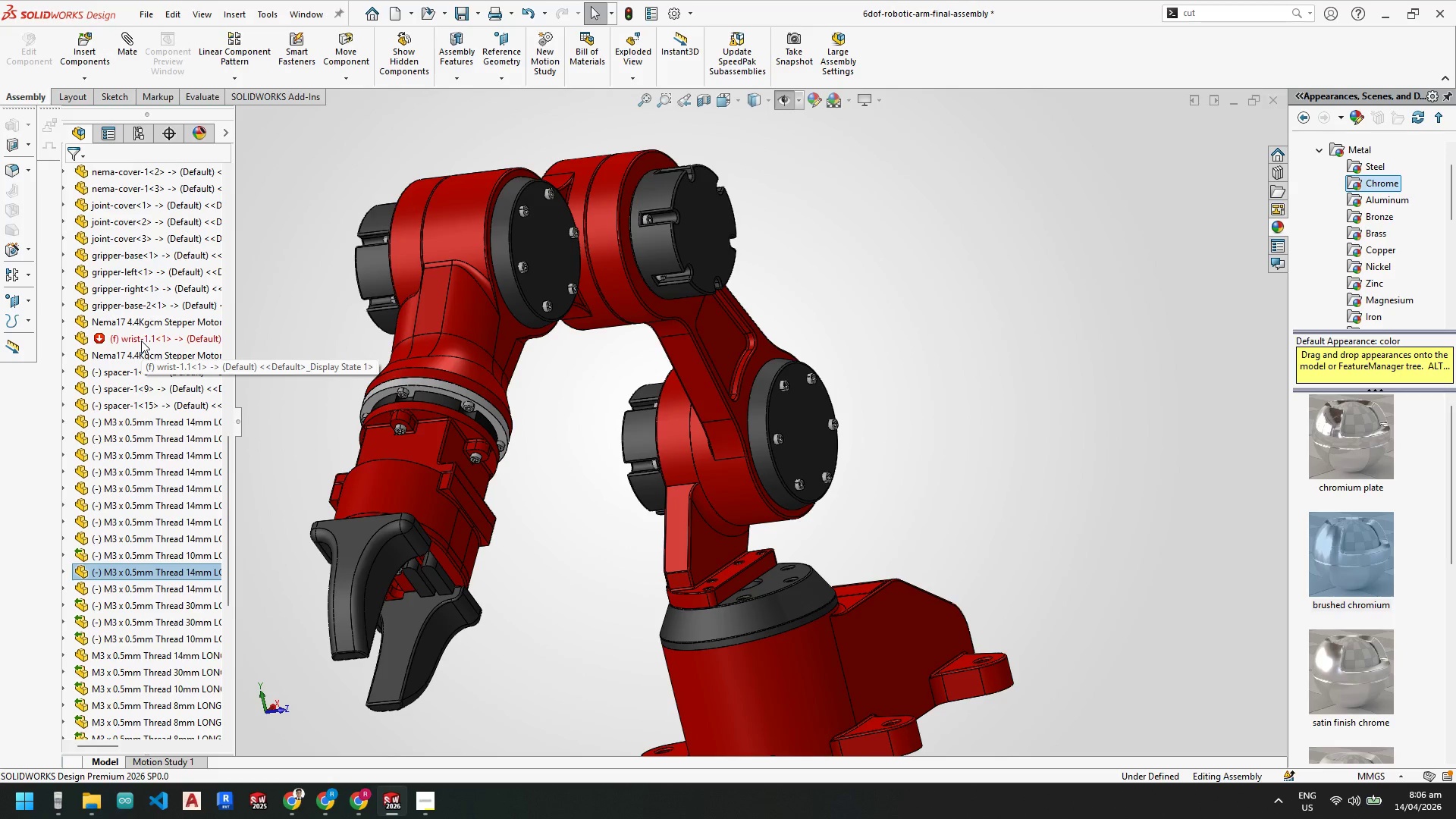 
left_click([141, 340])
 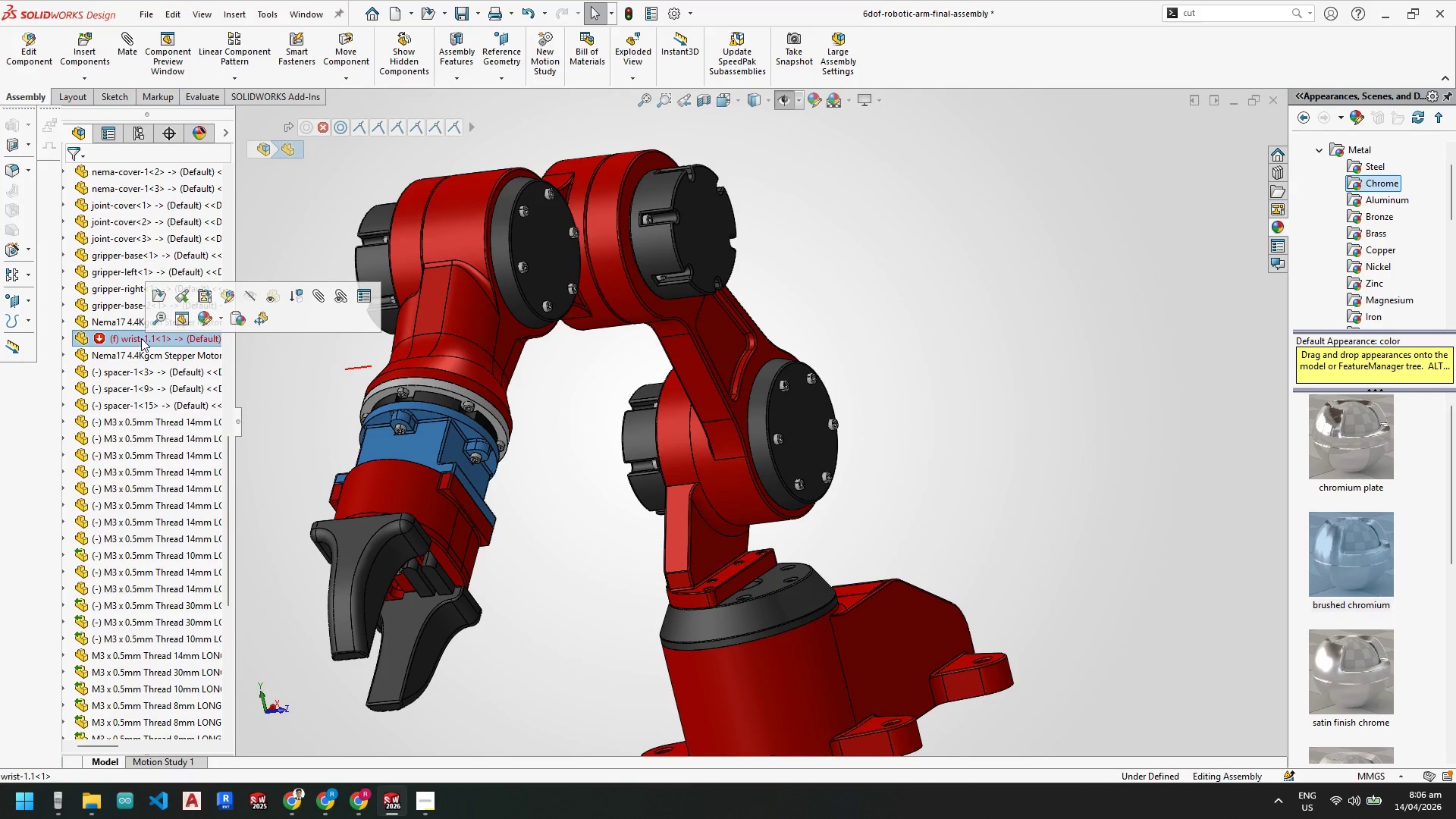 
right_click([141, 338])
 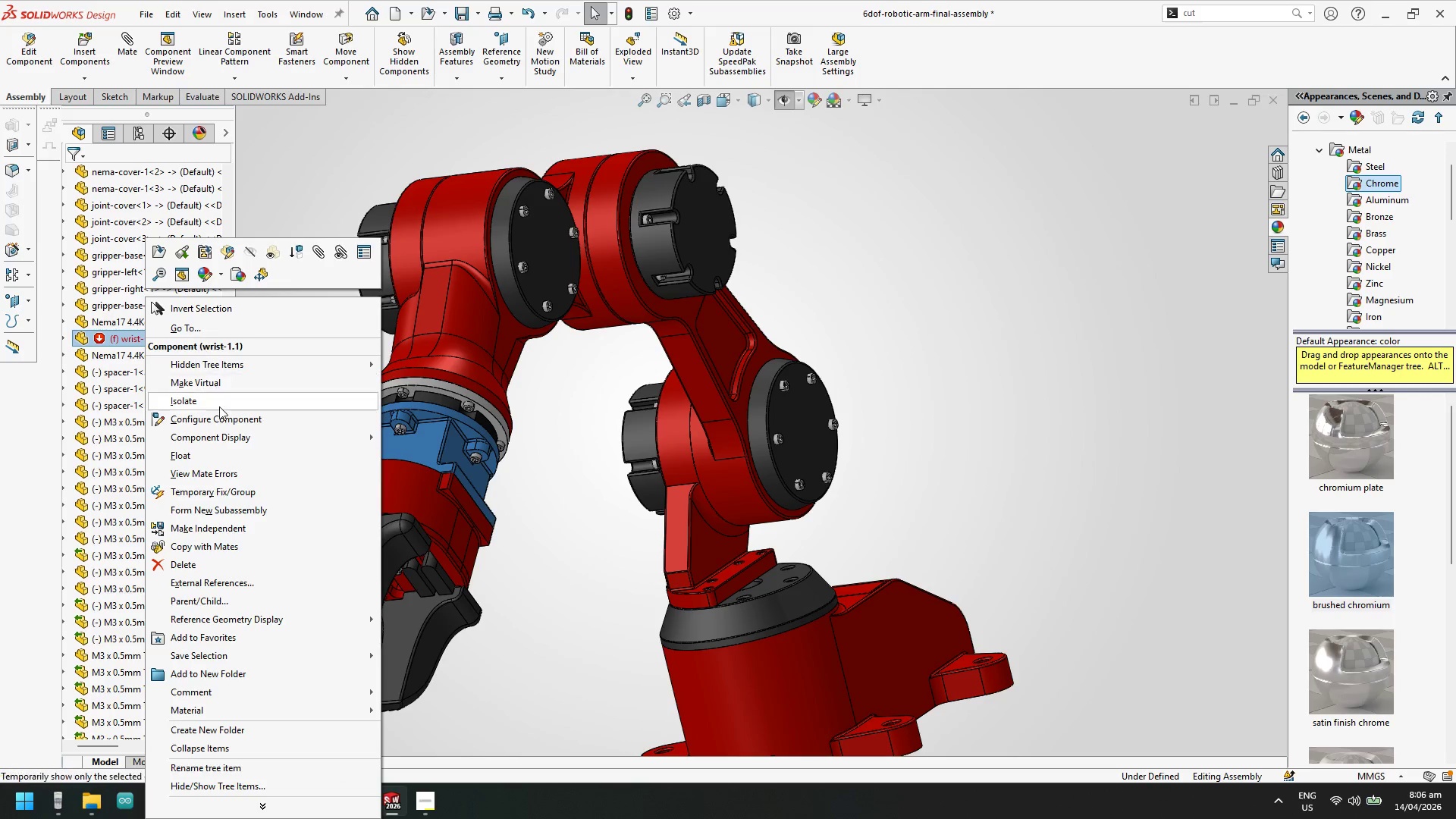 
left_click([196, 455])
 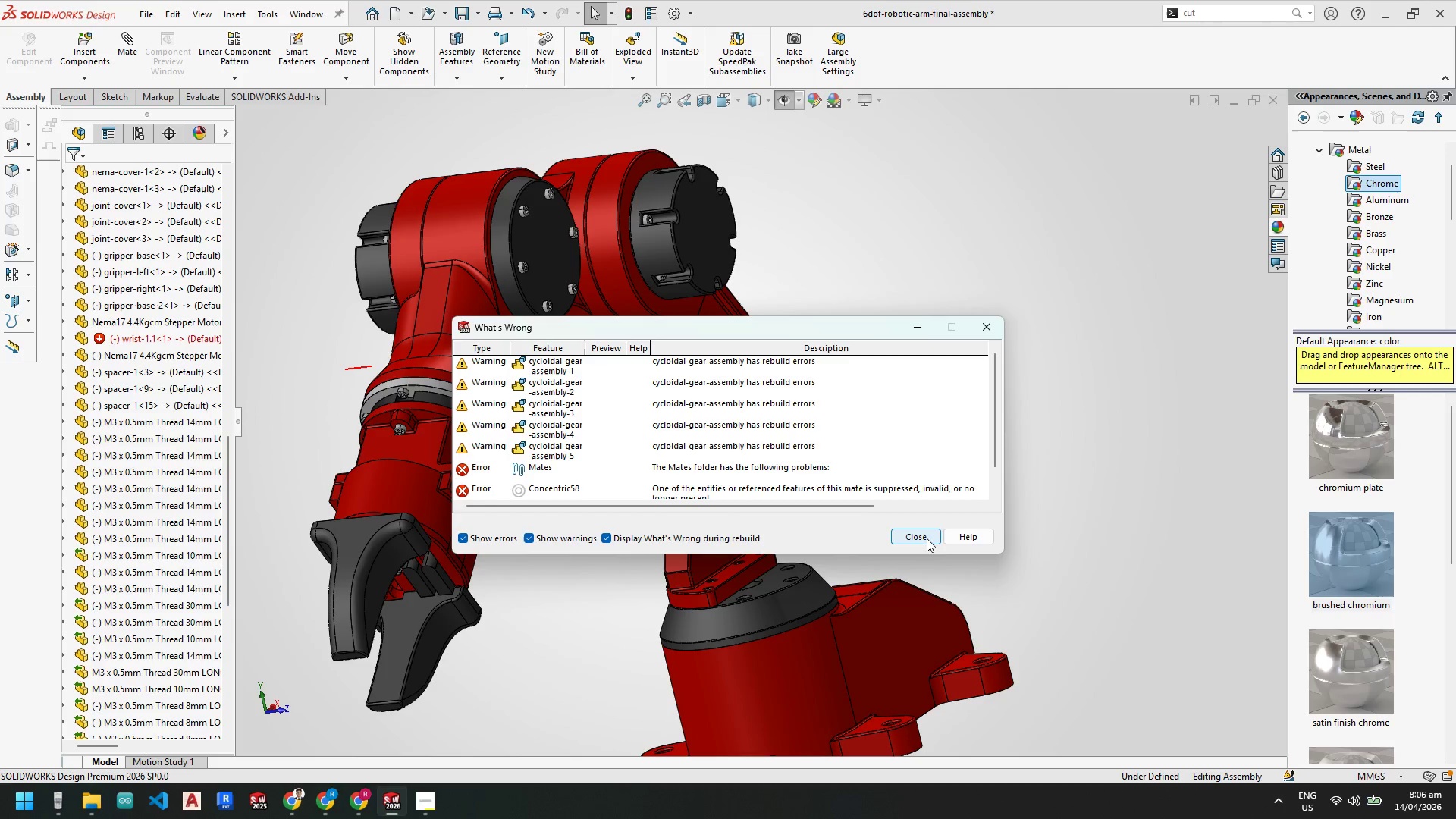 
left_click([925, 538])
 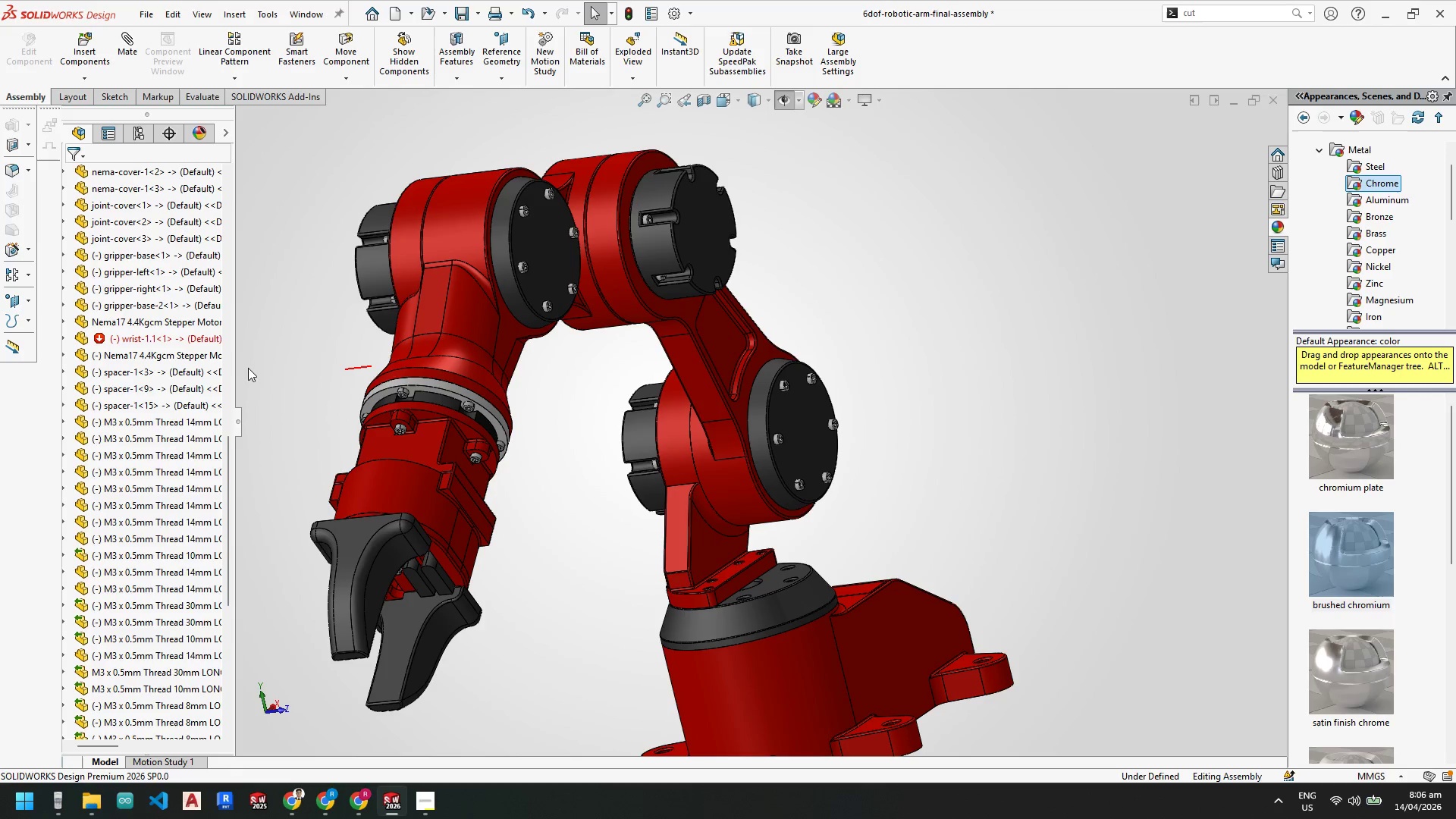 
left_click_drag(start_coordinate=[228, 453], to_coordinate=[209, 581])
 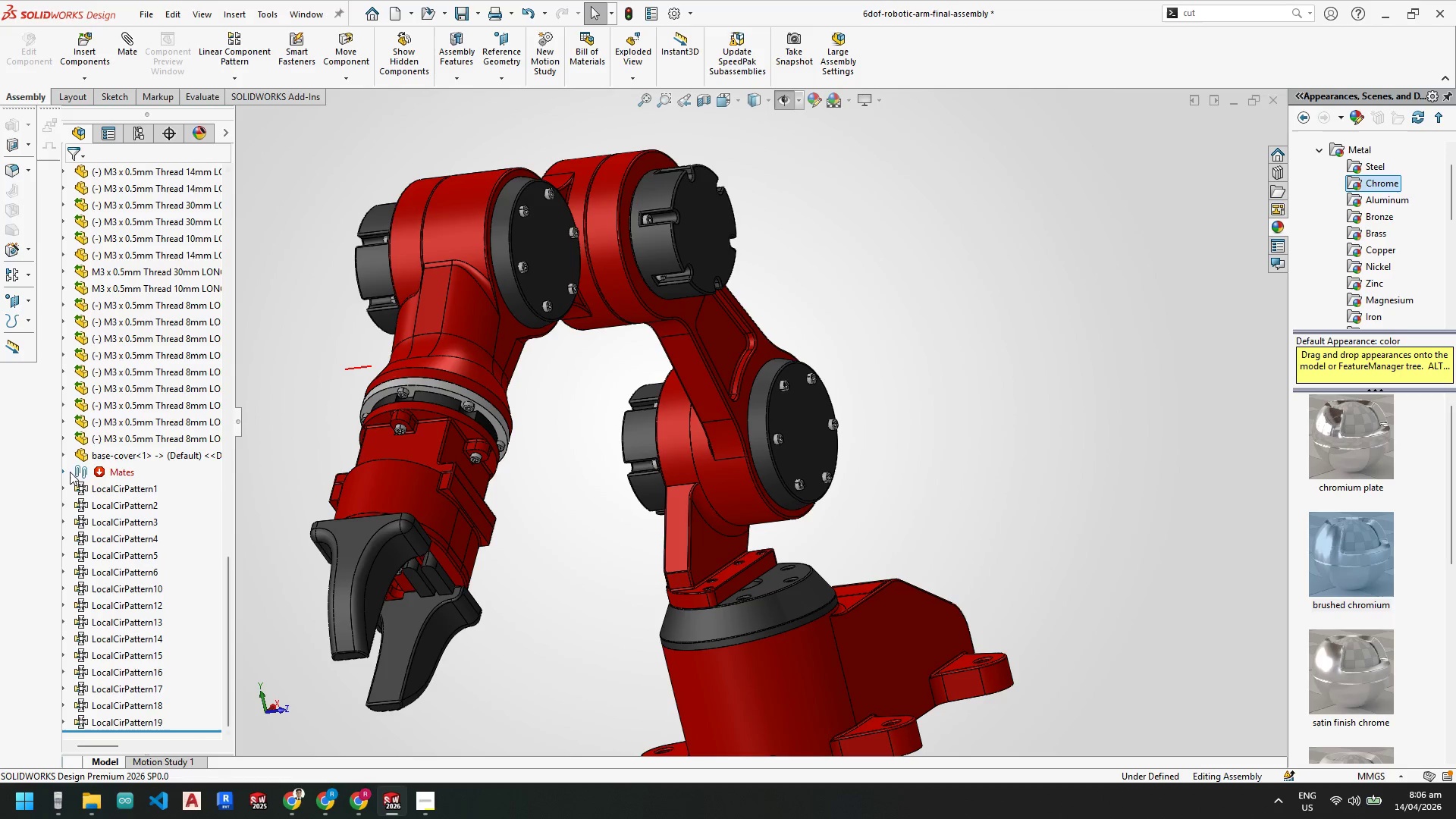 
left_click([65, 469])
 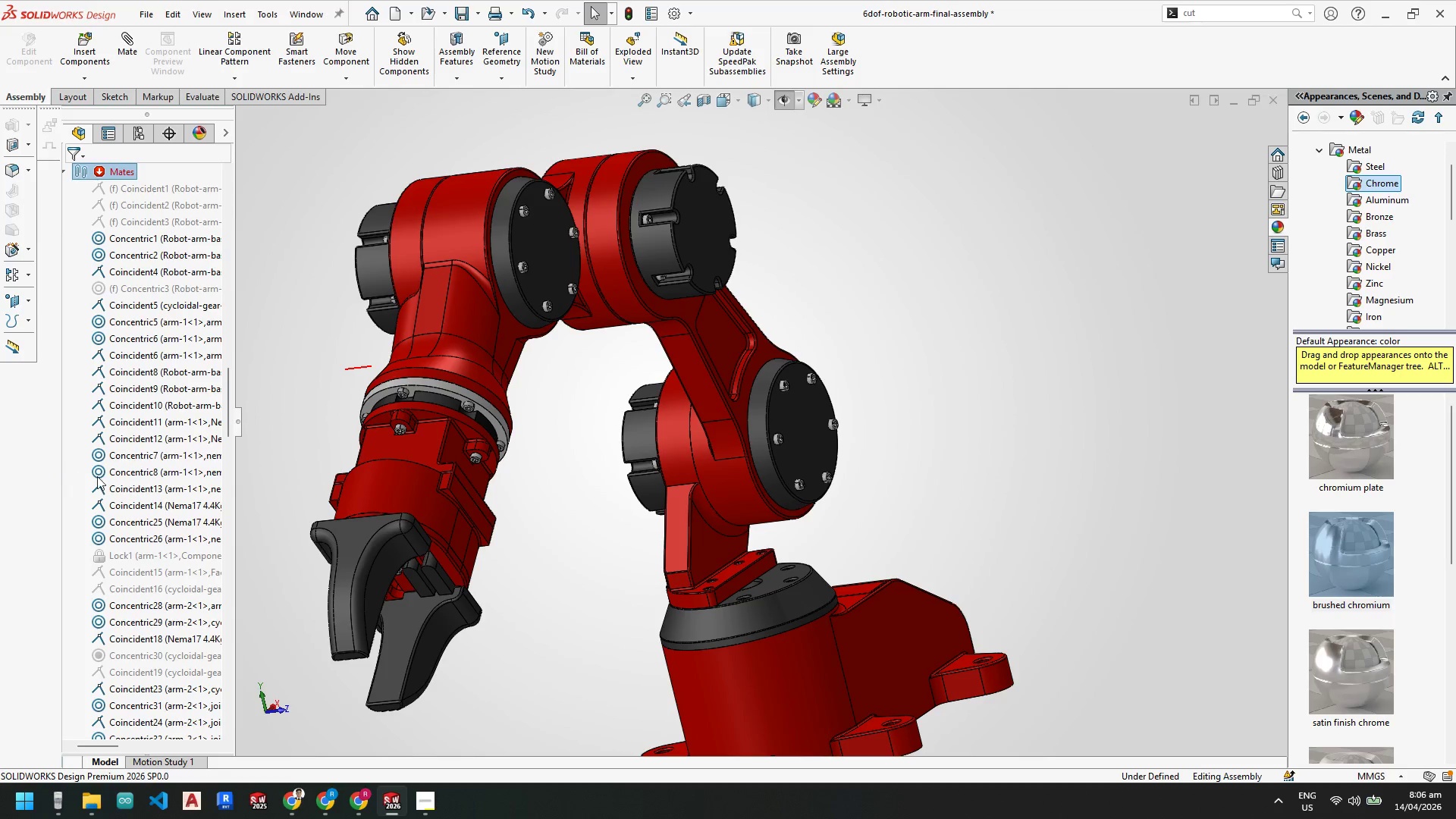 
scroll: coordinate [116, 483], scroll_direction: down, amount: 17.0
 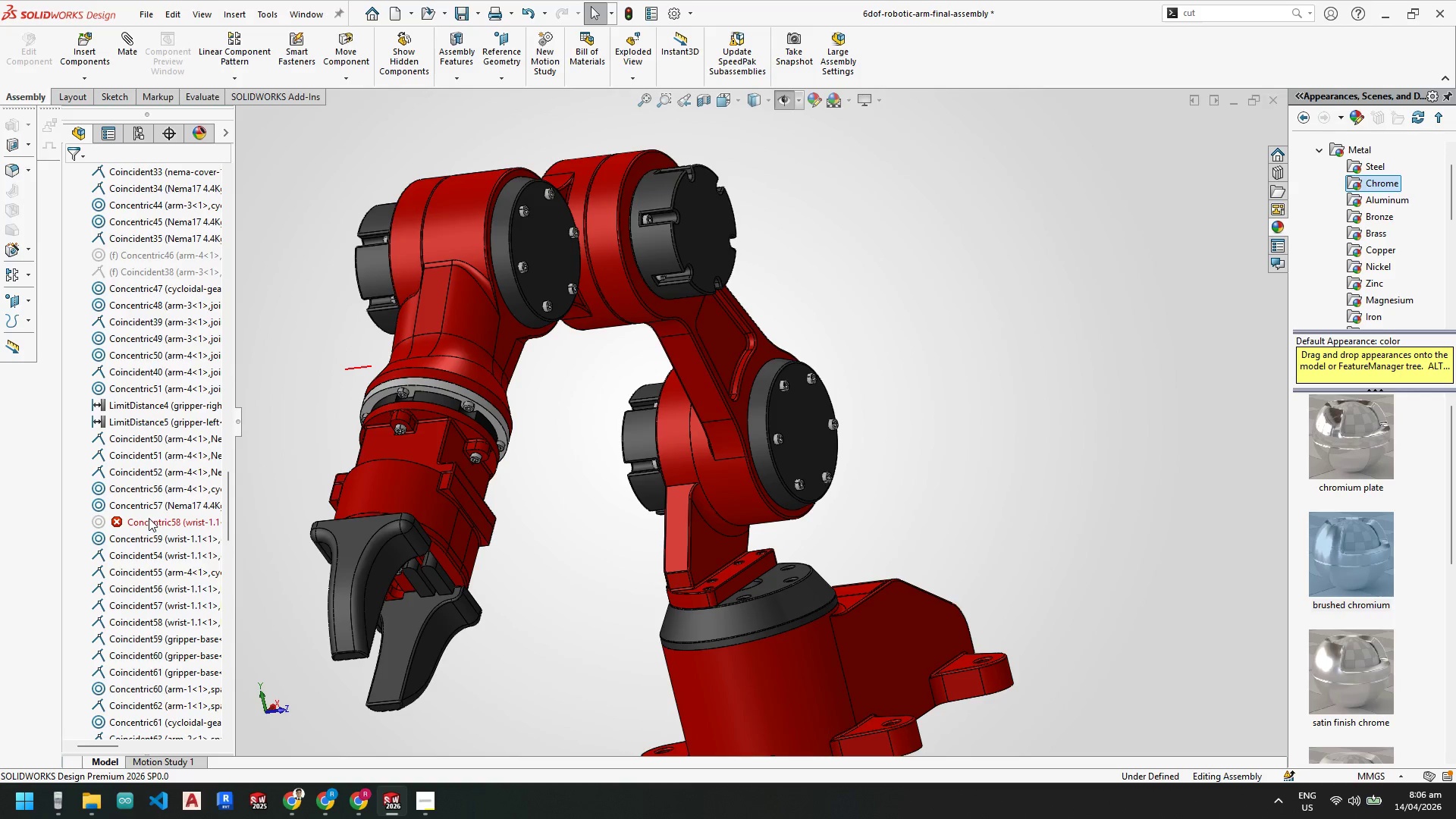 
left_click([148, 519])
 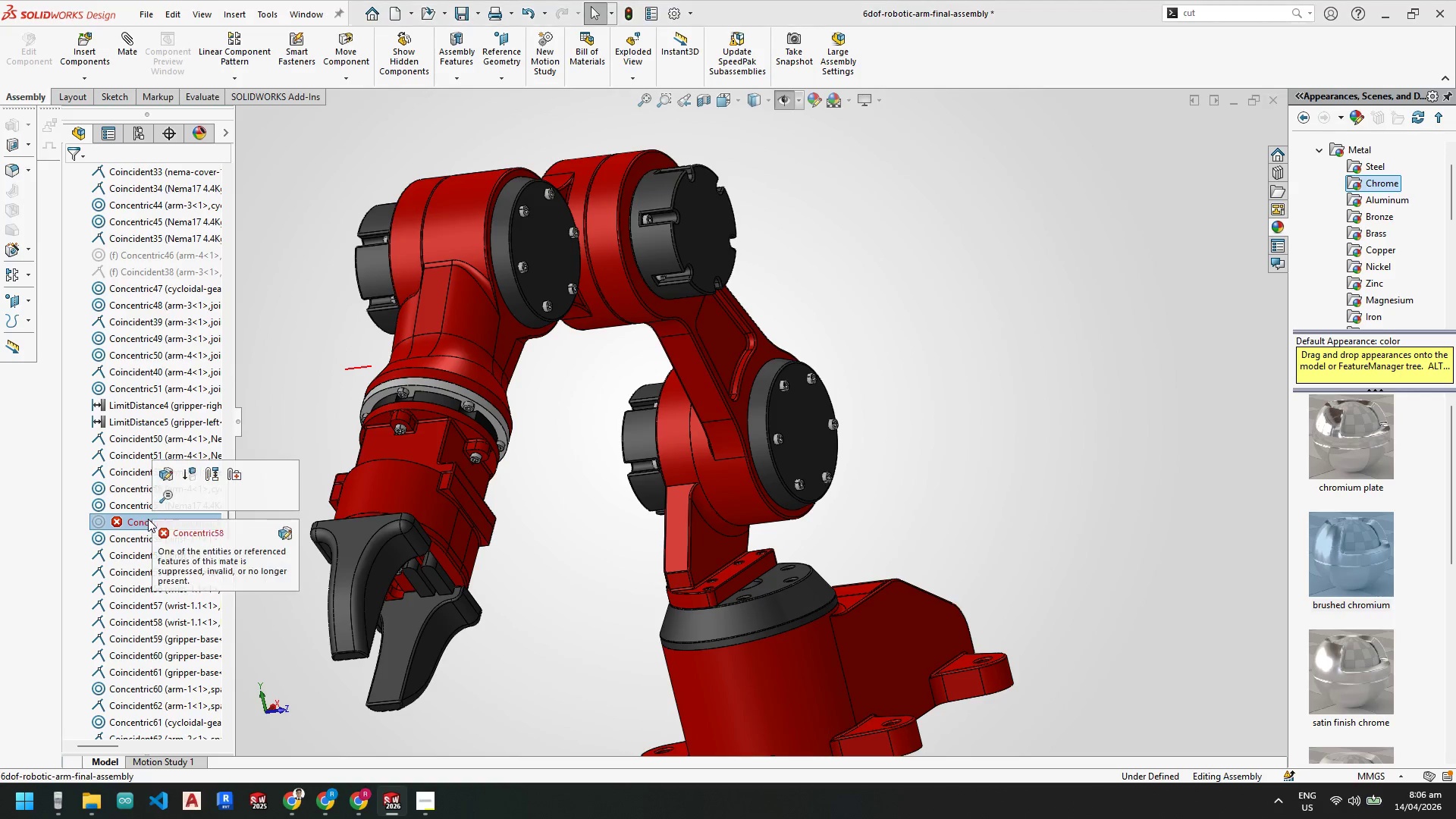 
right_click([147, 519])
 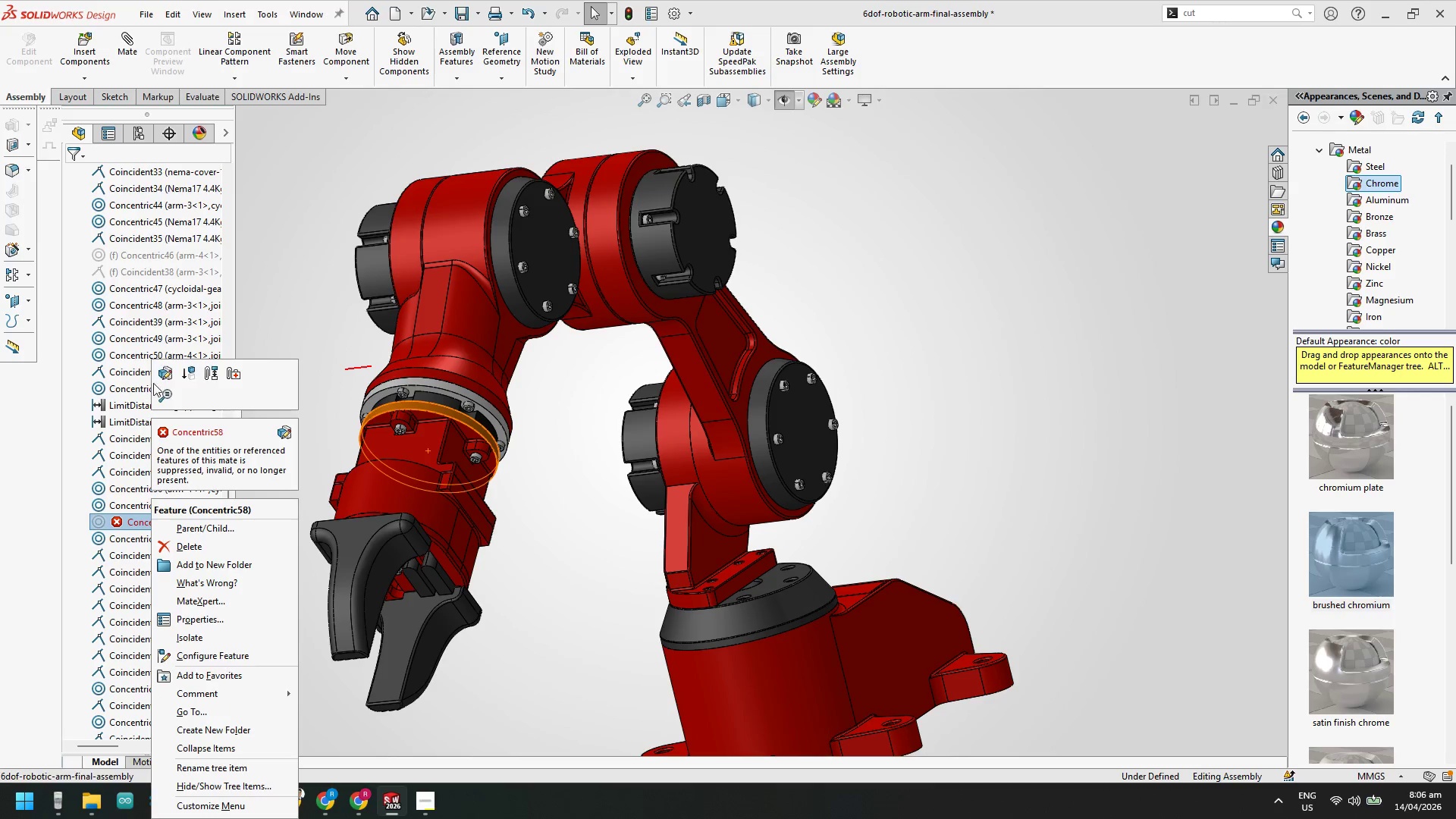 
left_click([161, 375])
 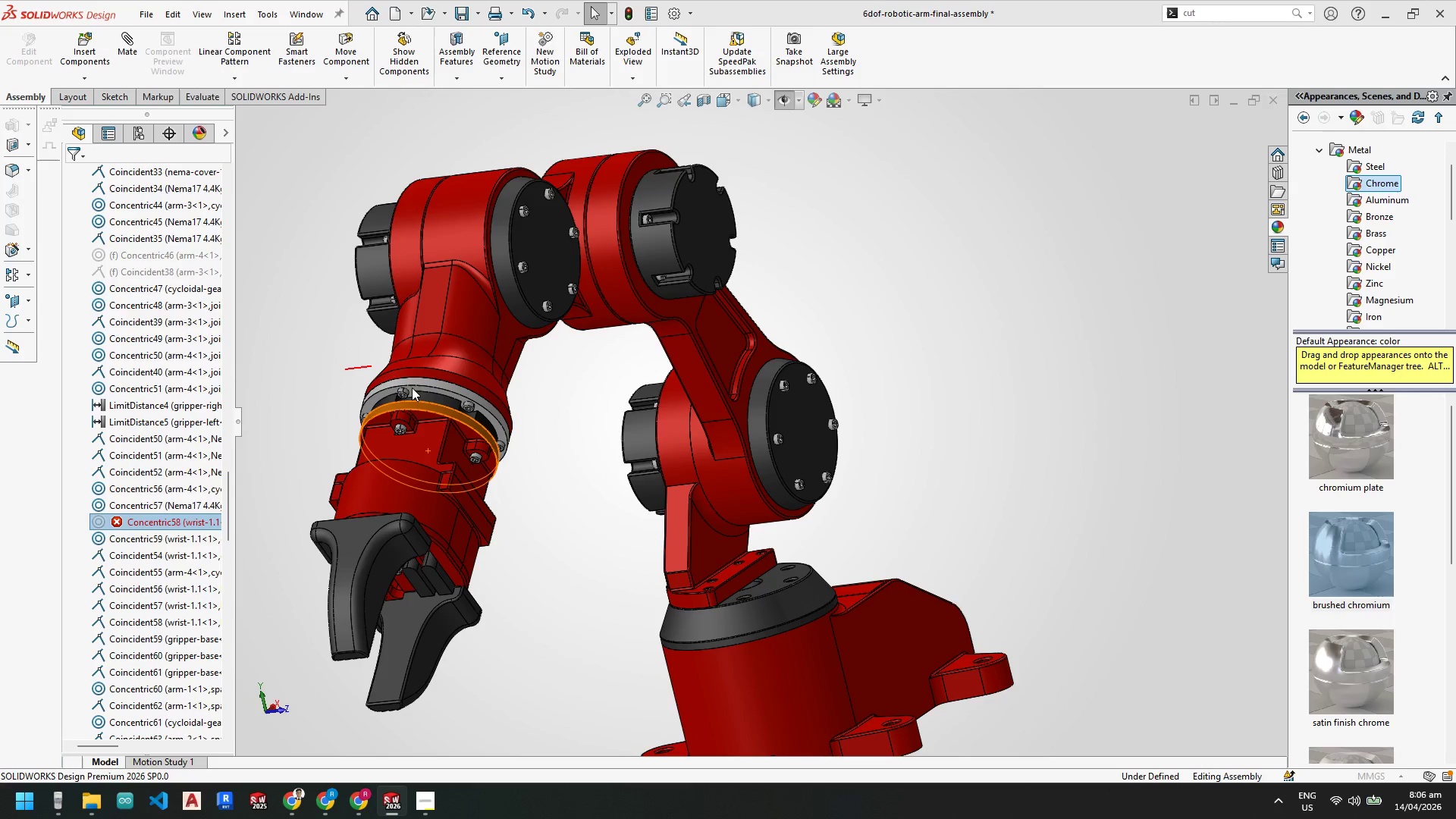 
scroll: coordinate [441, 391], scroll_direction: down, amount: 9.0
 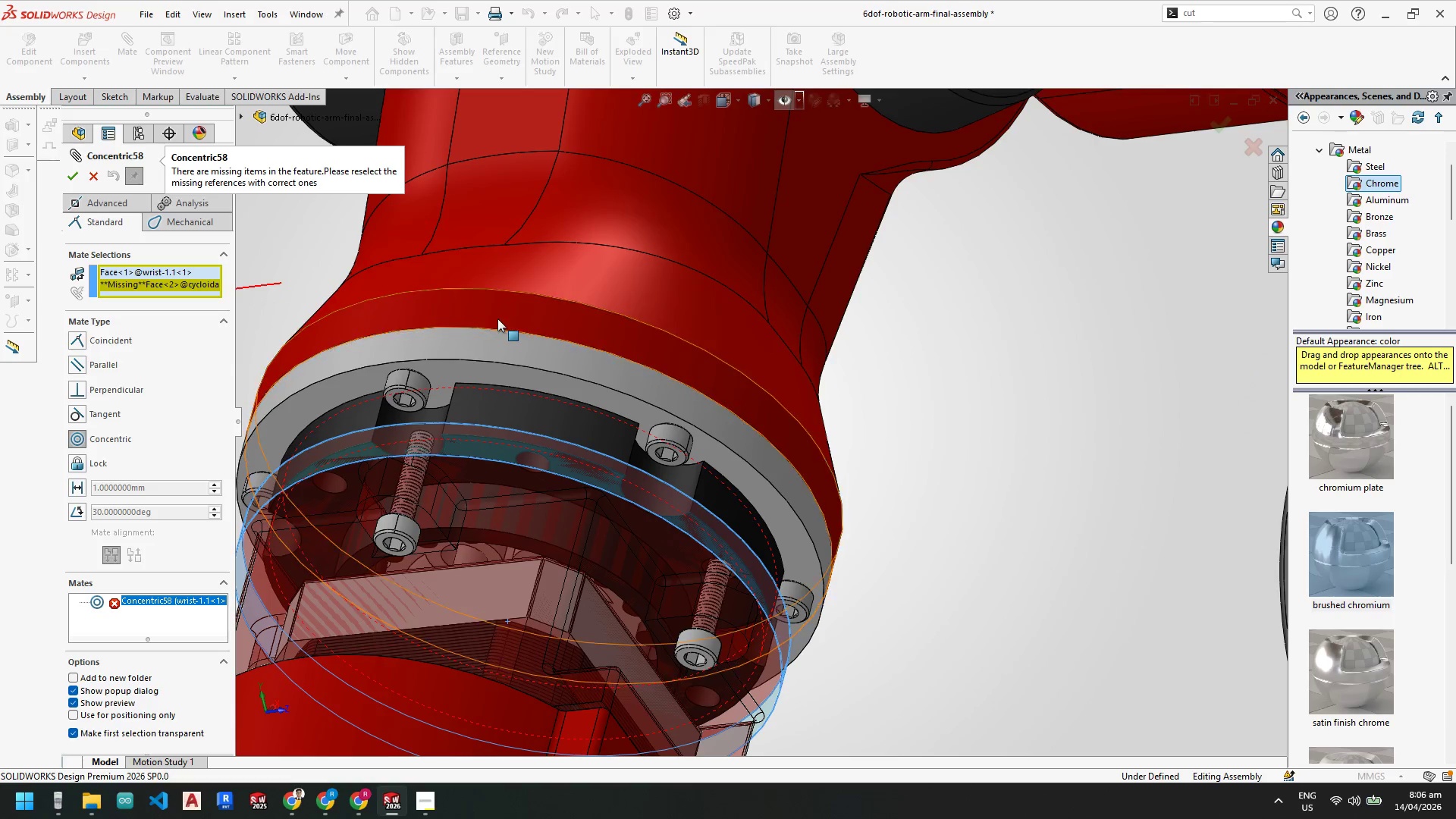 
left_click([497, 315])
 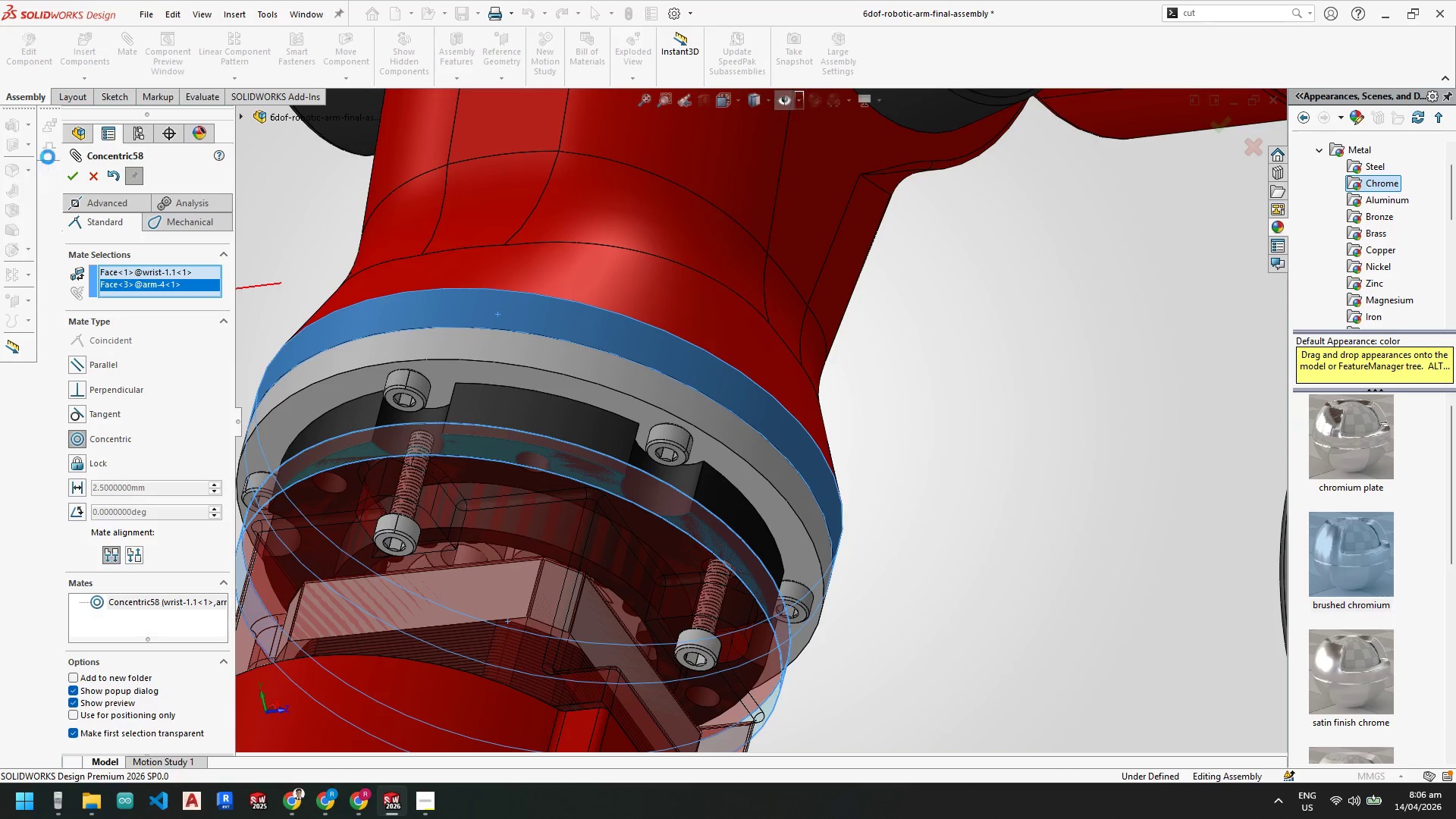 
left_click([71, 177])
 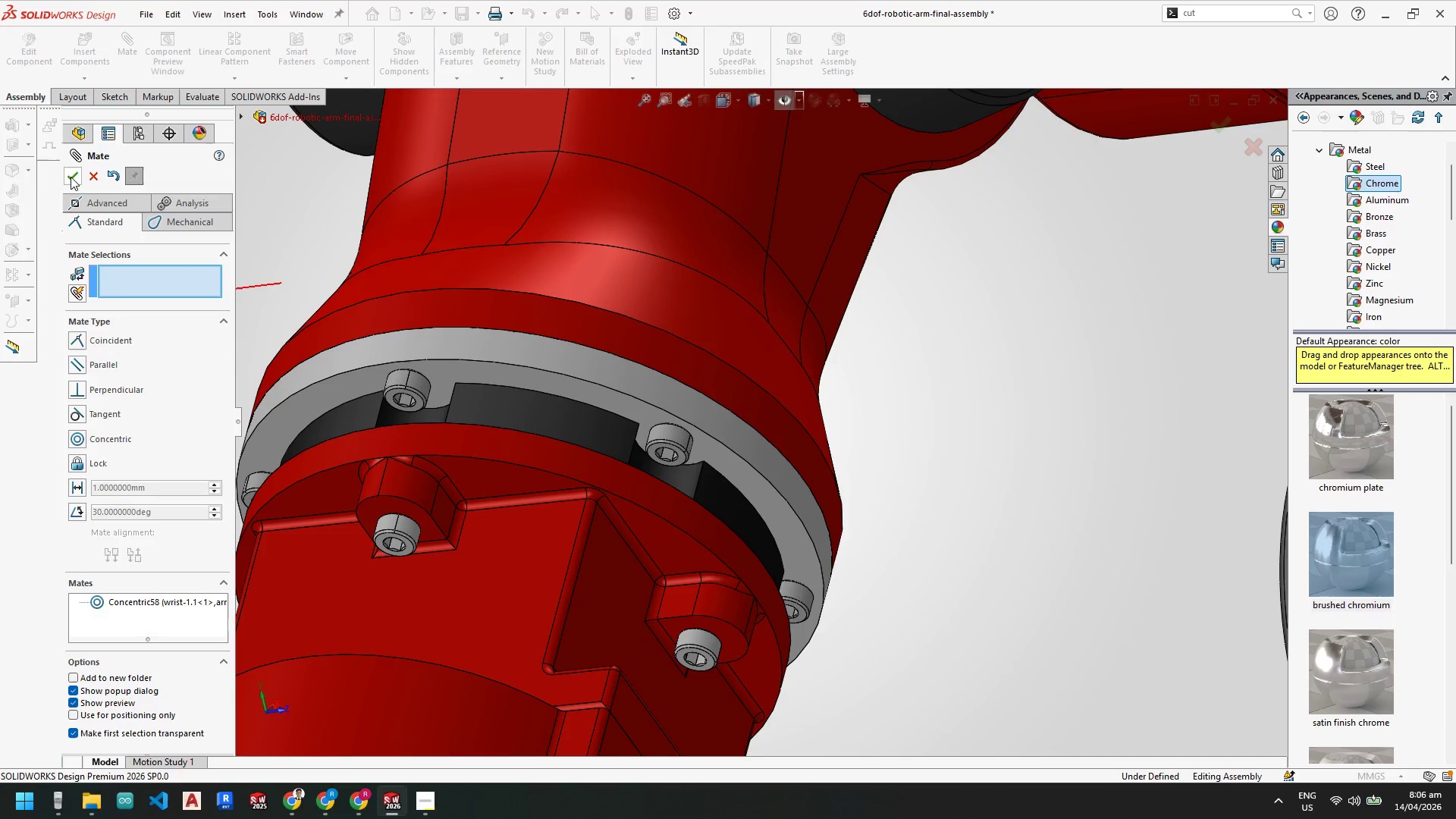 
left_click([71, 177])
 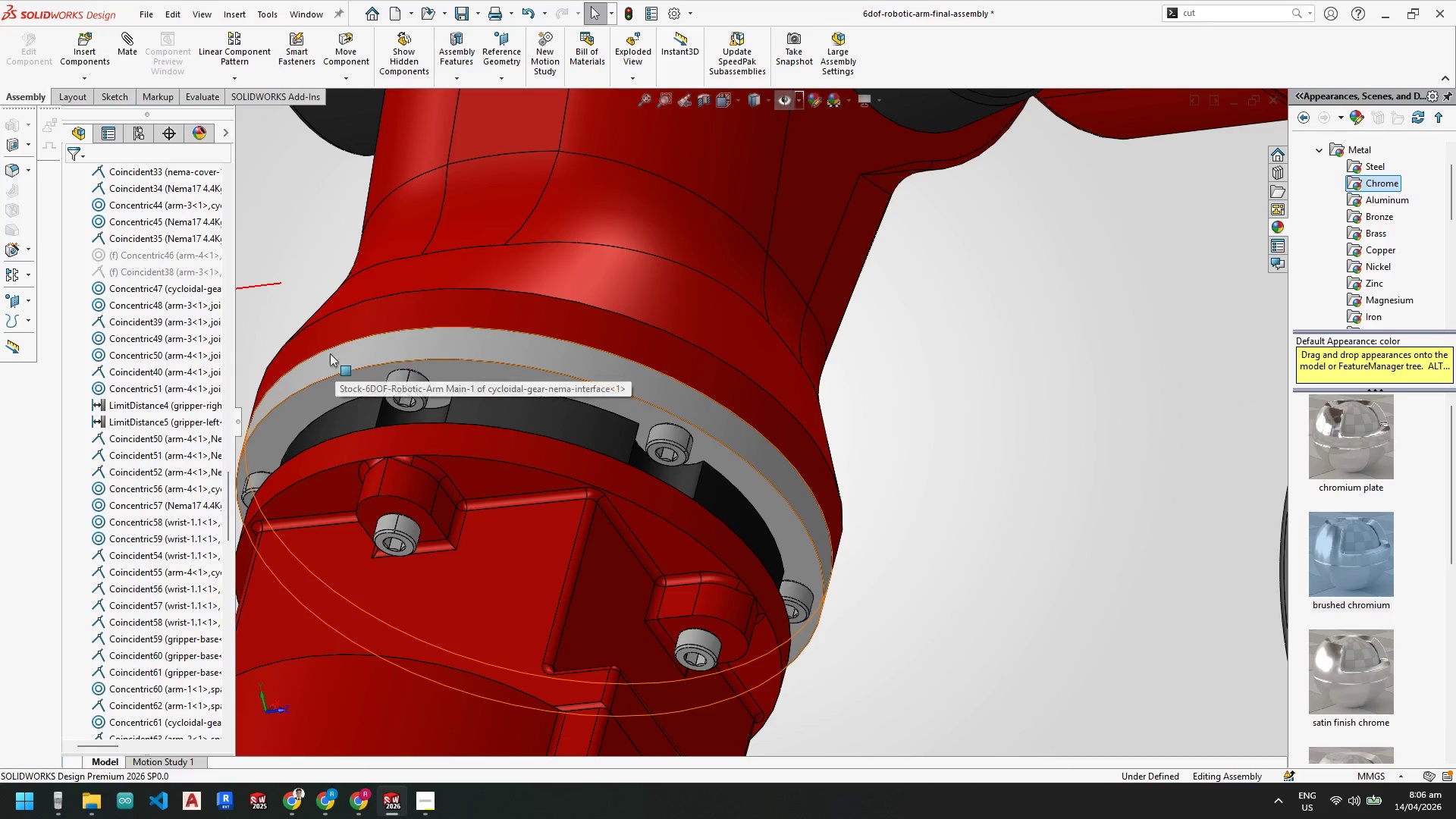 
scroll: coordinate [943, 496], scroll_direction: up, amount: 11.0
 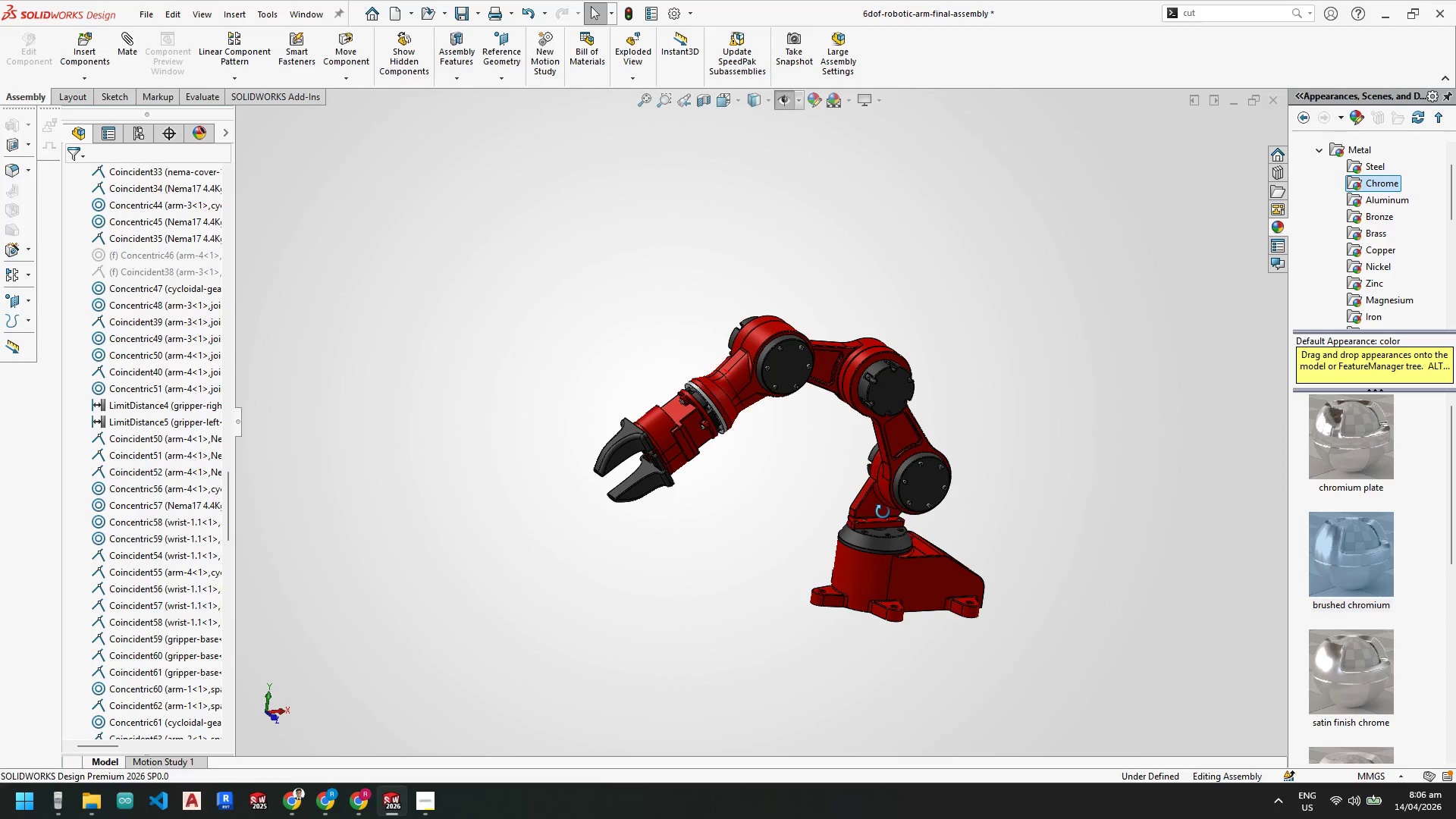 
wait(5.64)
 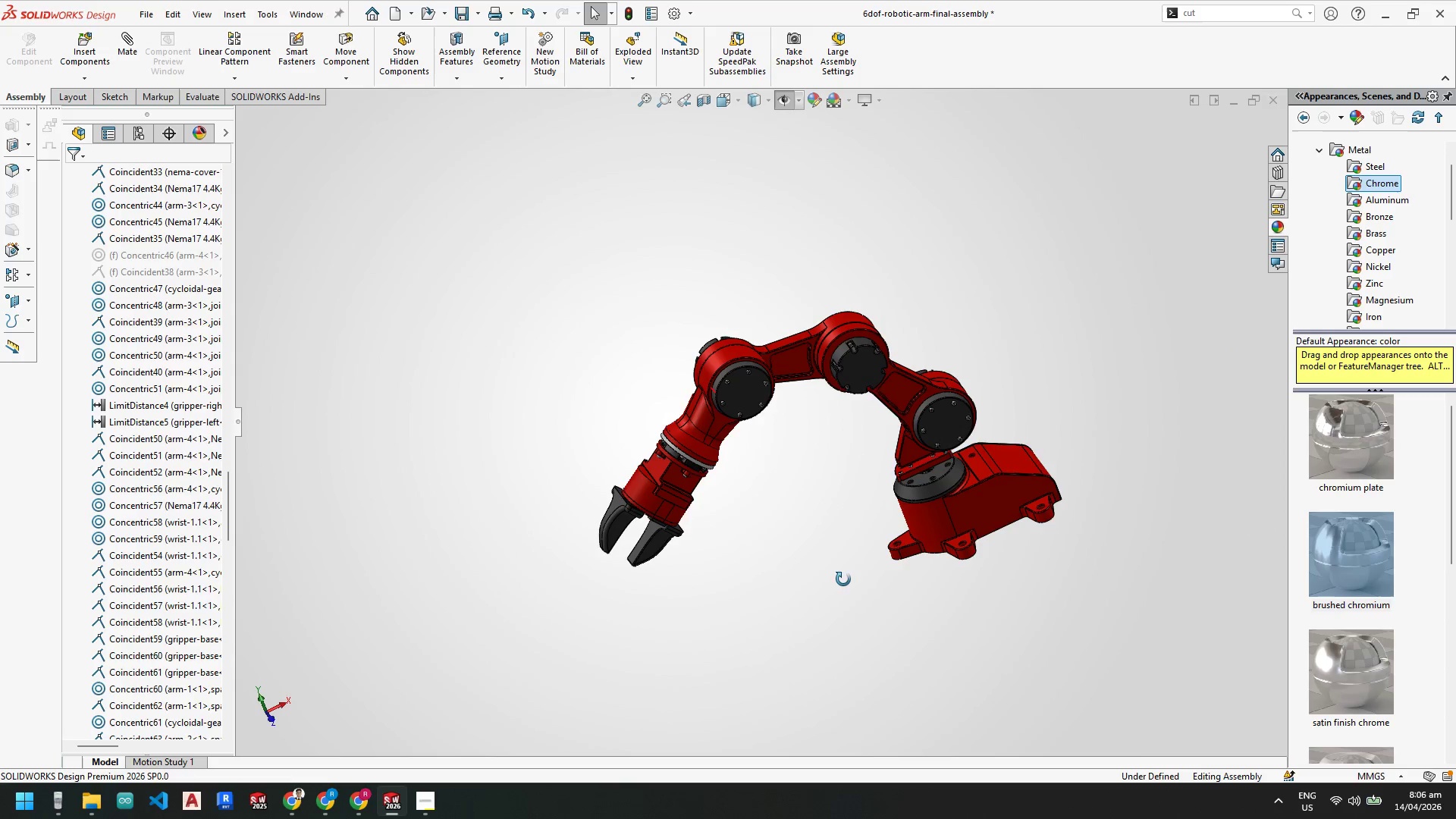 
scroll: coordinate [808, 425], scroll_direction: down, amount: 3.0
 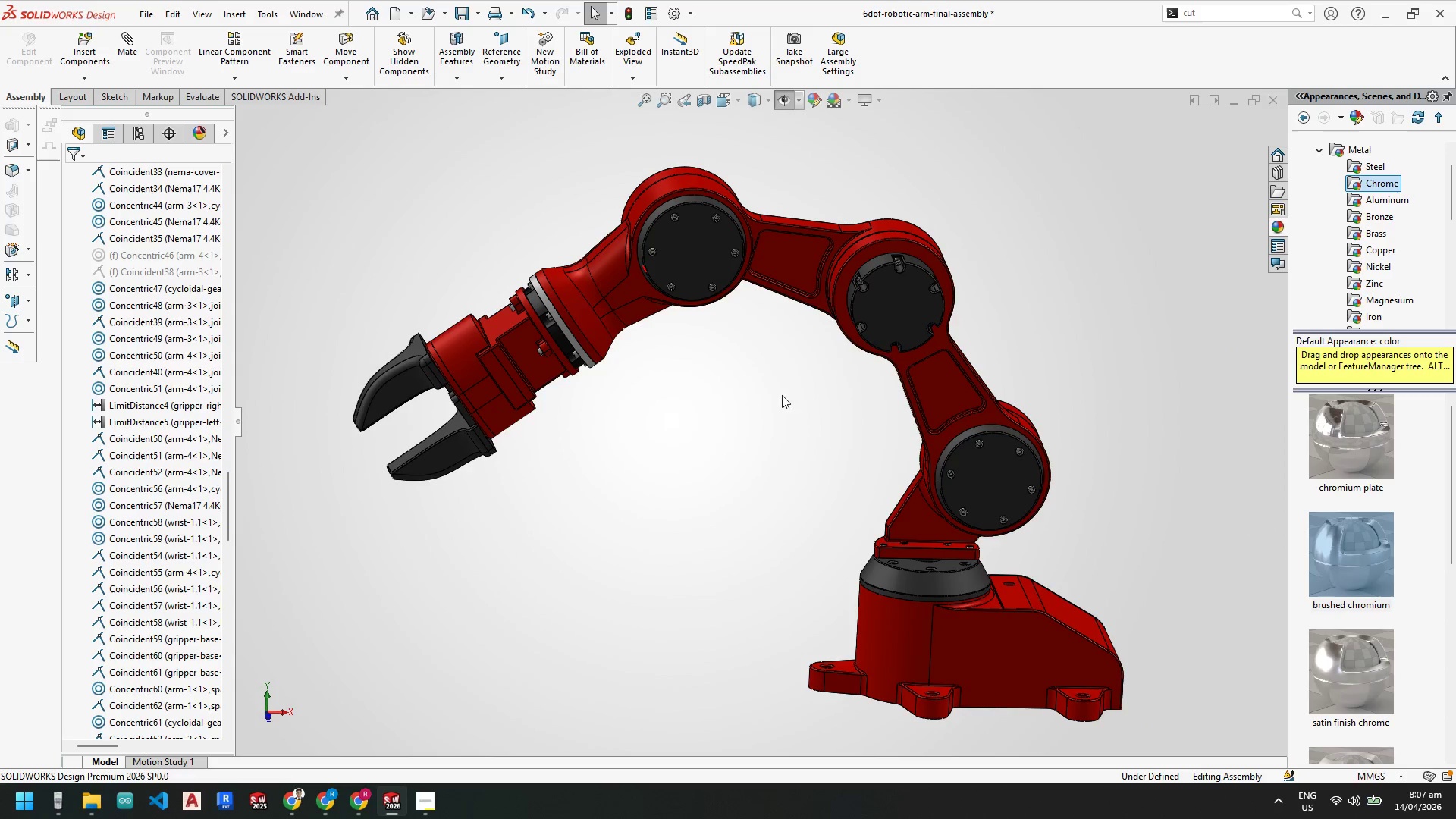 
scroll: coordinate [781, 479], scroll_direction: up, amount: 2.0
 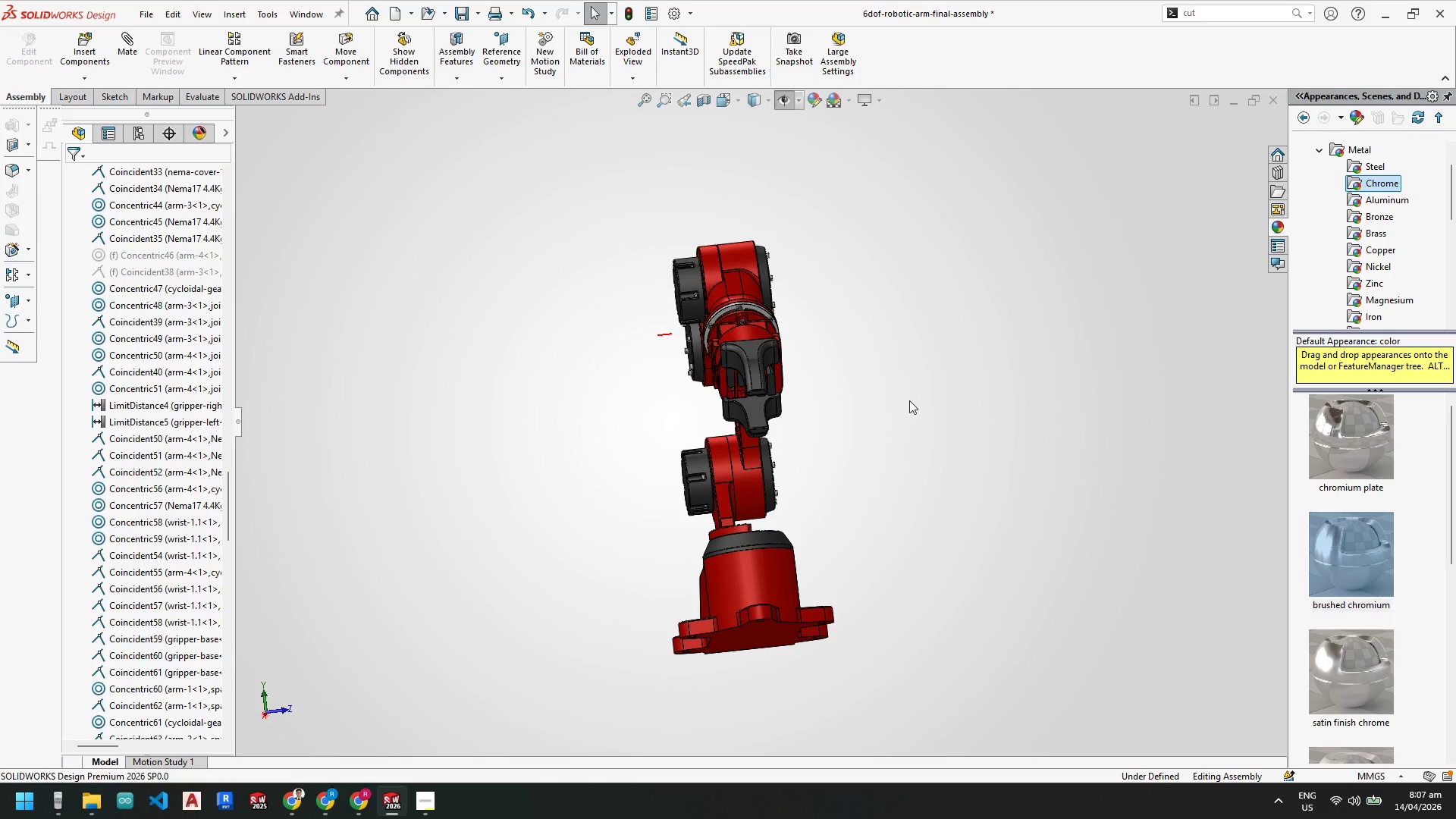 
wait(5.6)
 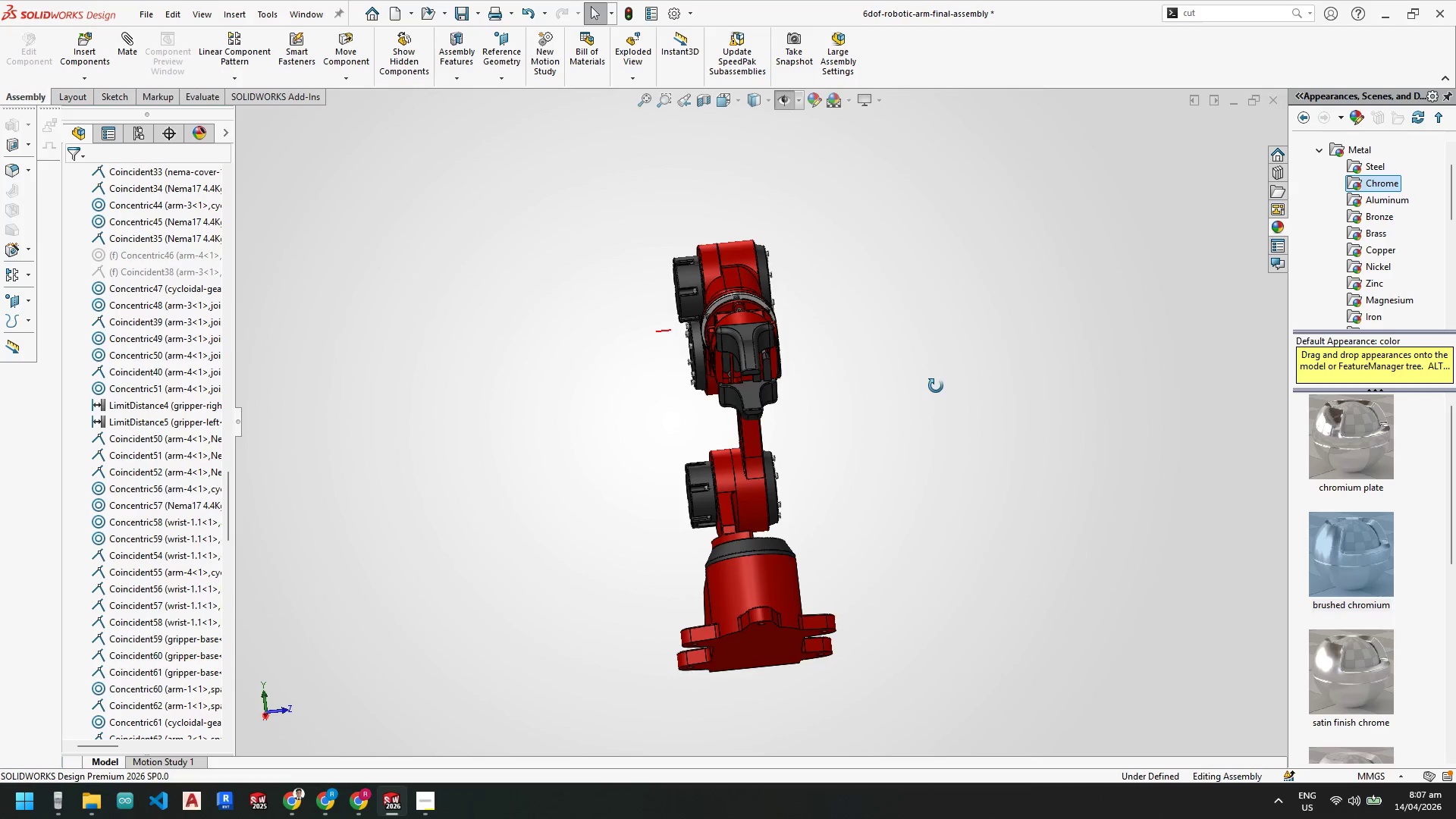 
scroll: coordinate [768, 437], scroll_direction: down, amount: 1.0
 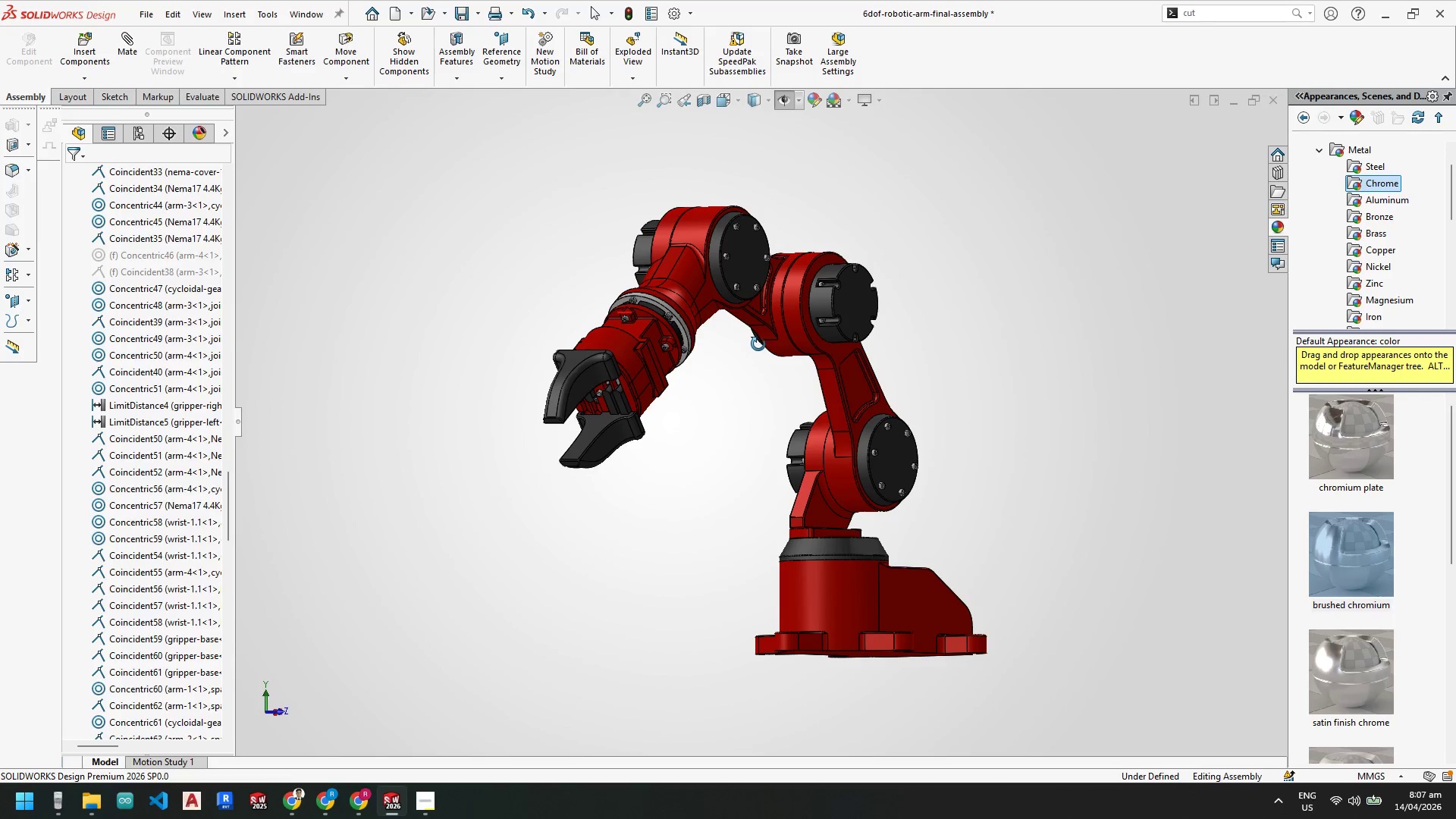 
wait(14.06)
 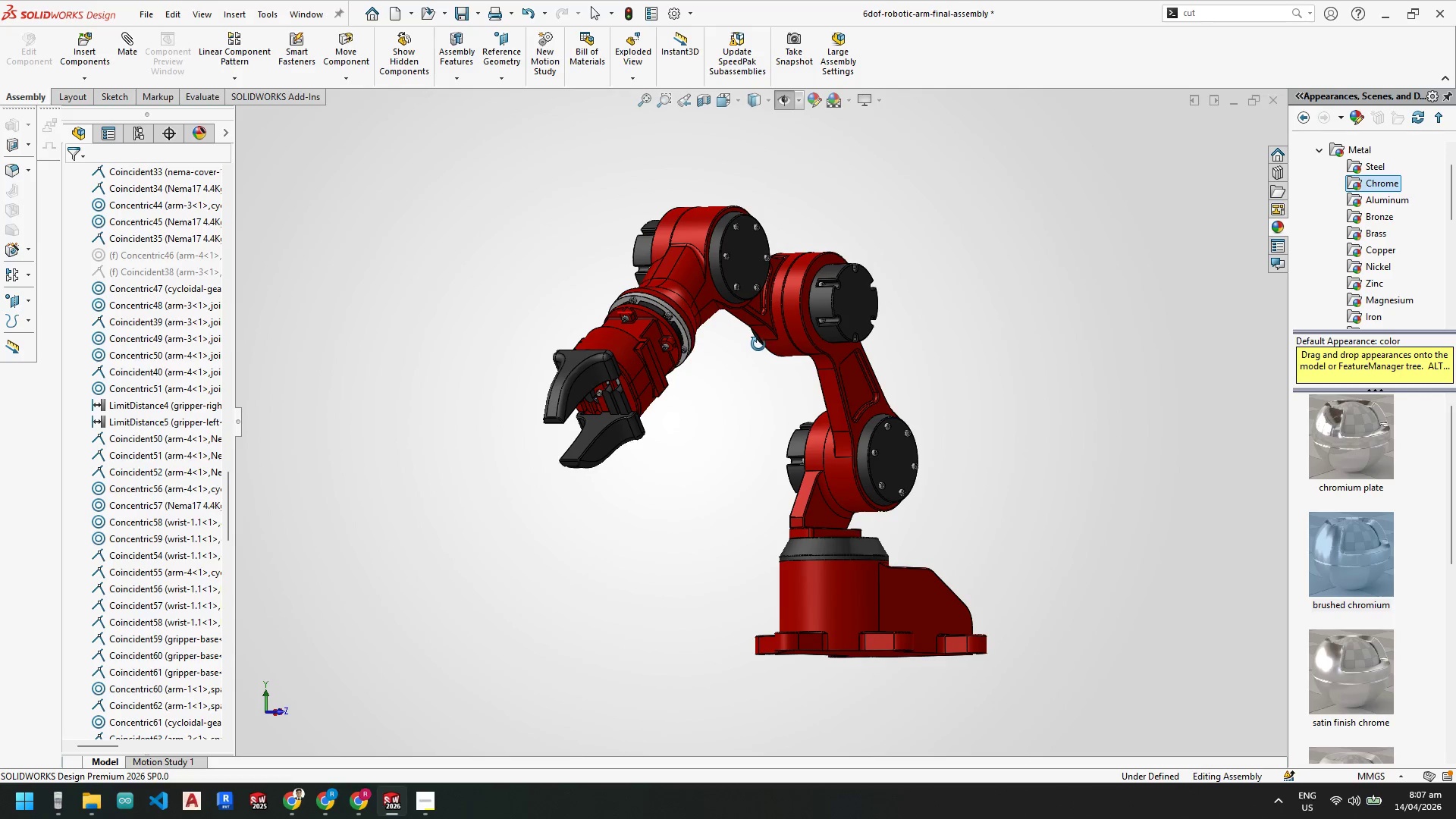 
scroll: coordinate [705, 281], scroll_direction: down, amount: 4.0
 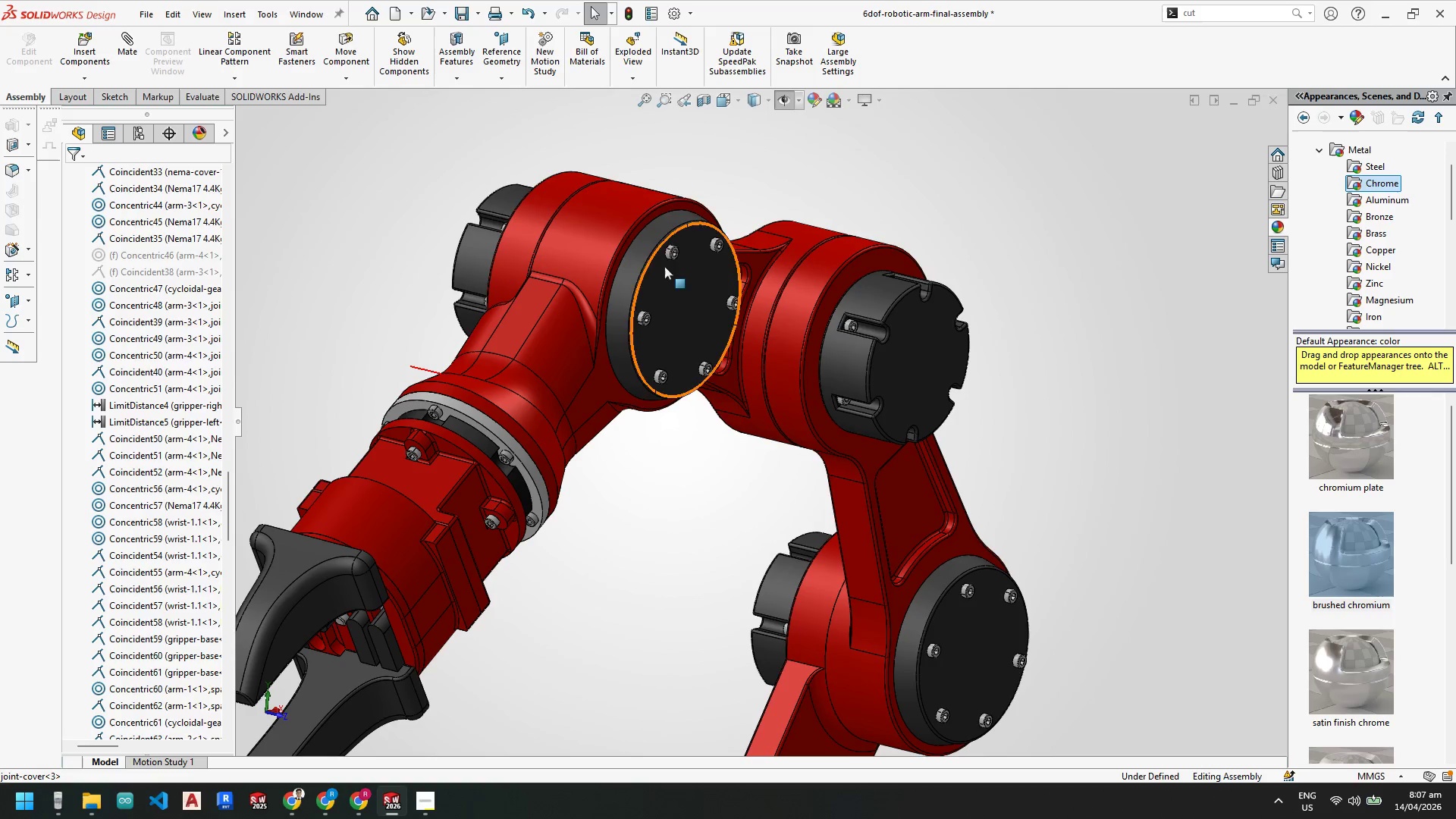 
wait(7.56)
 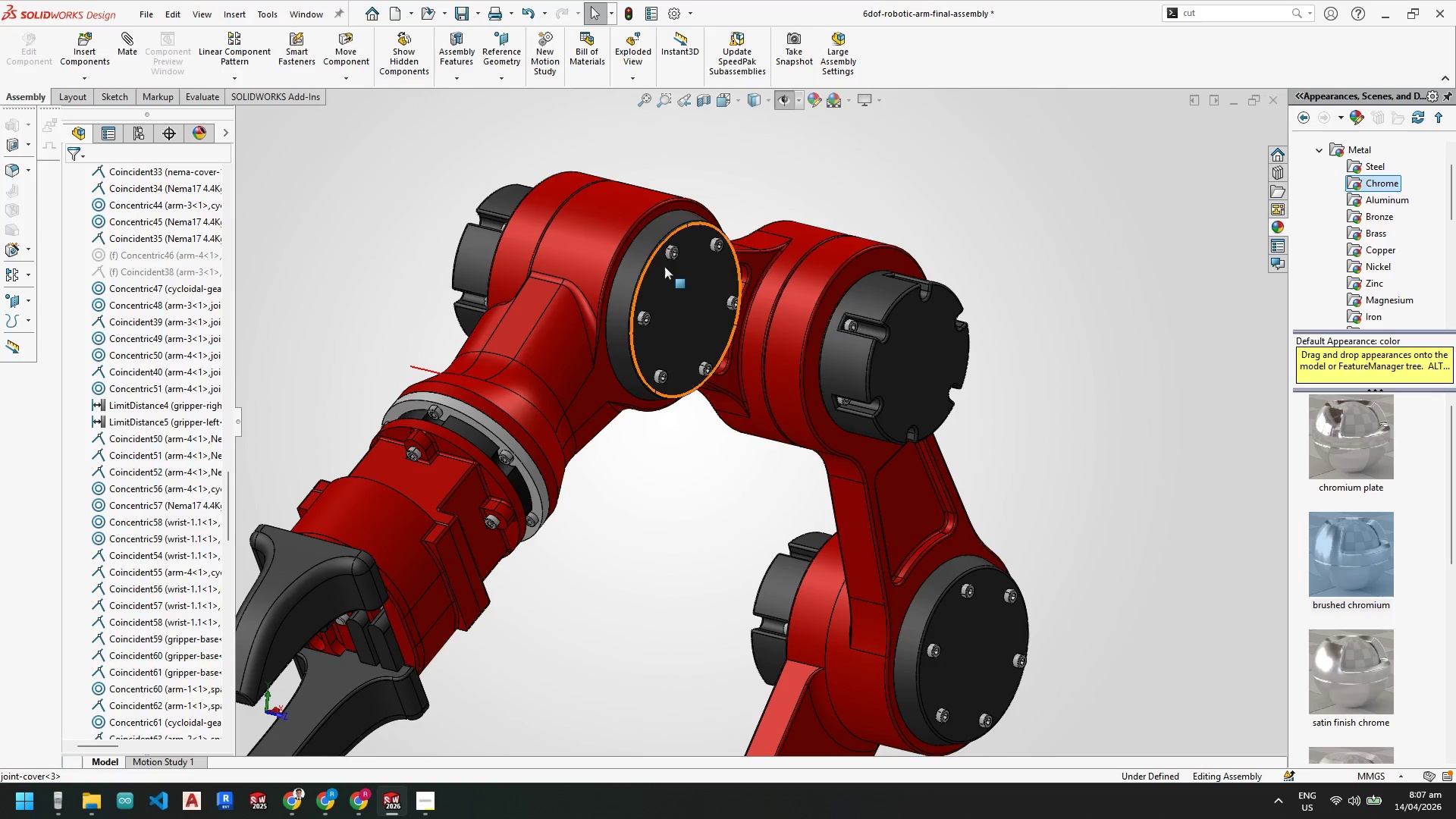 
scroll: coordinate [774, 510], scroll_direction: up, amount: 4.0
 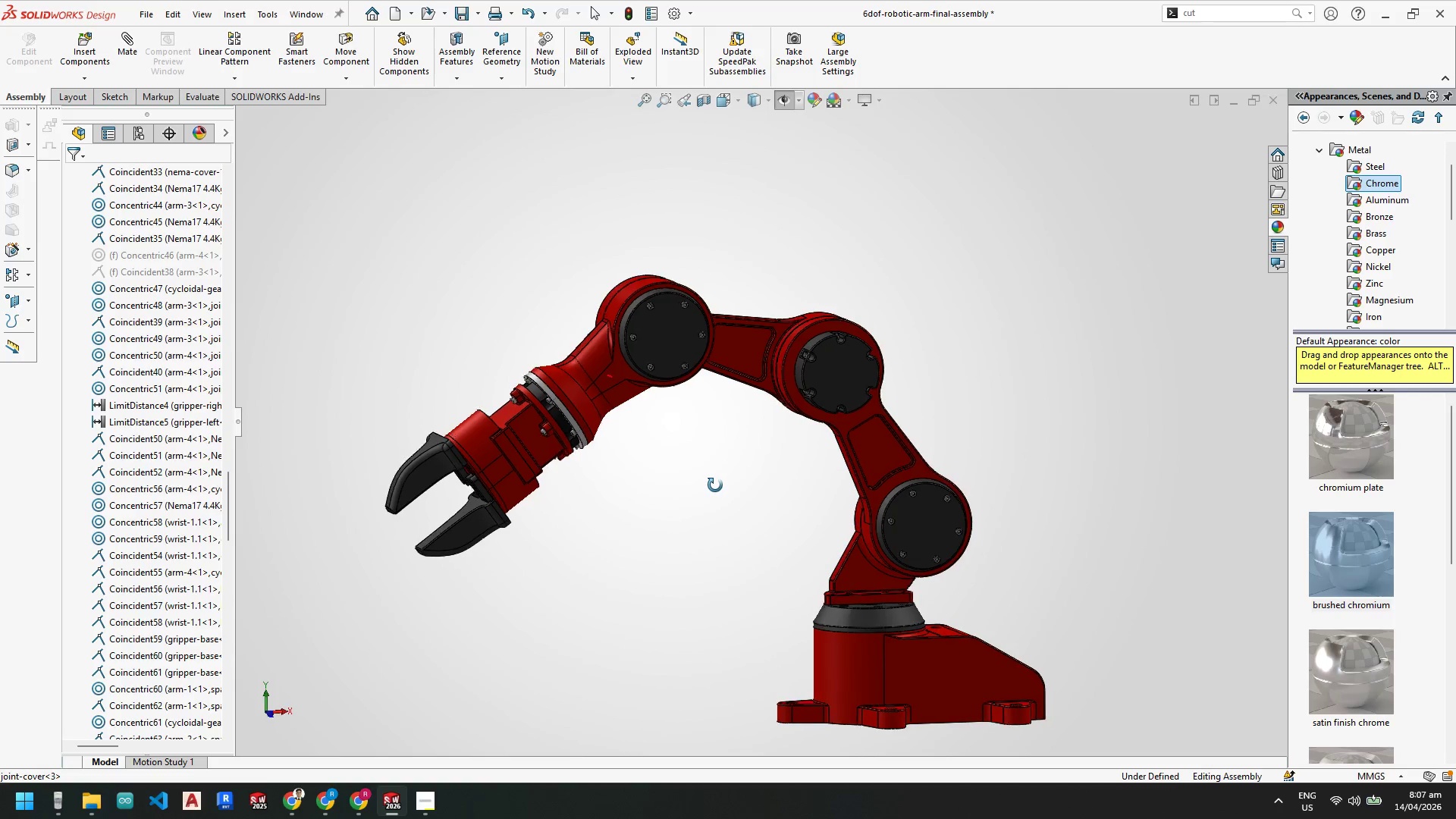 
wait(13.18)
 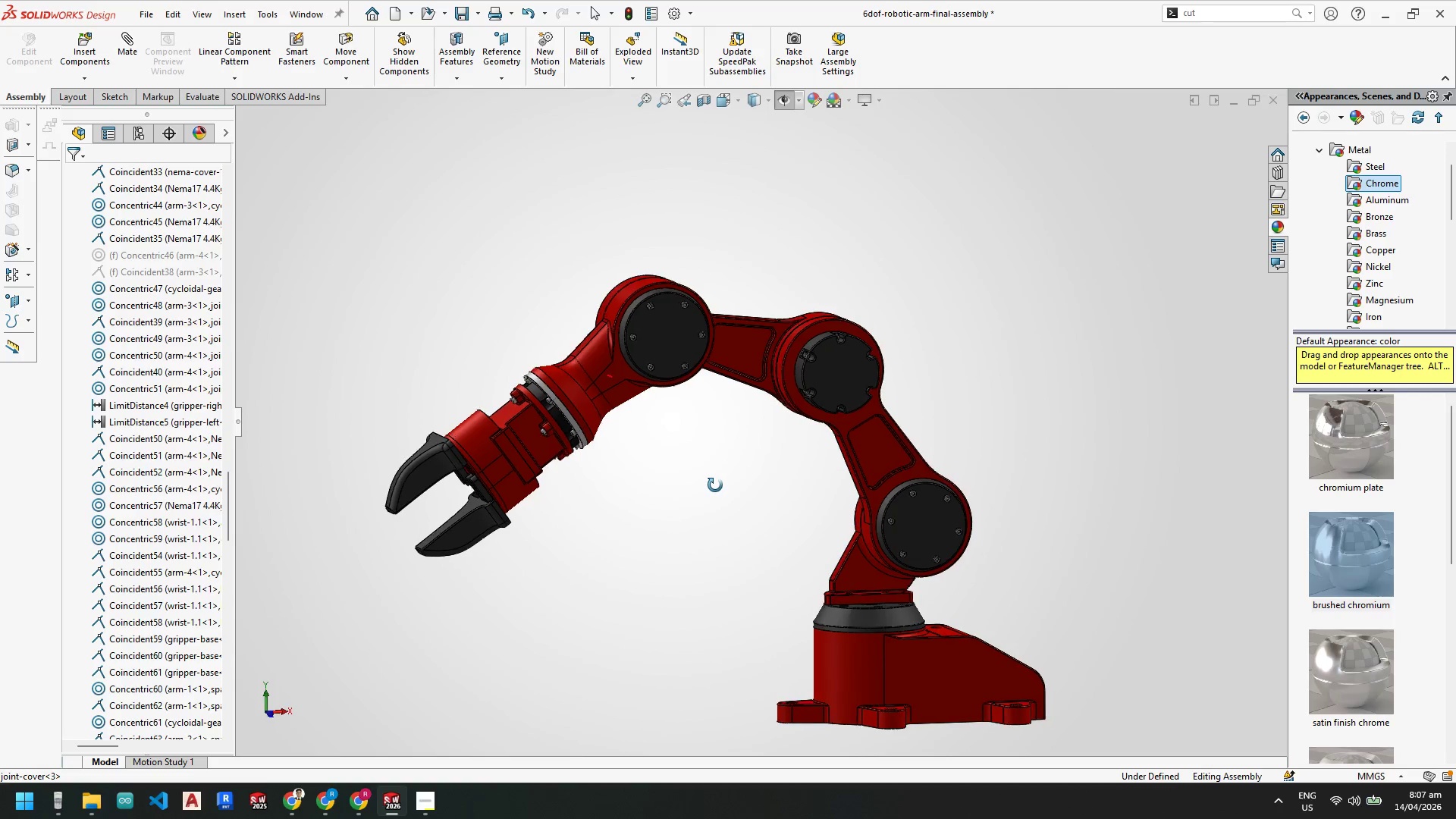 
left_click([507, 5])
 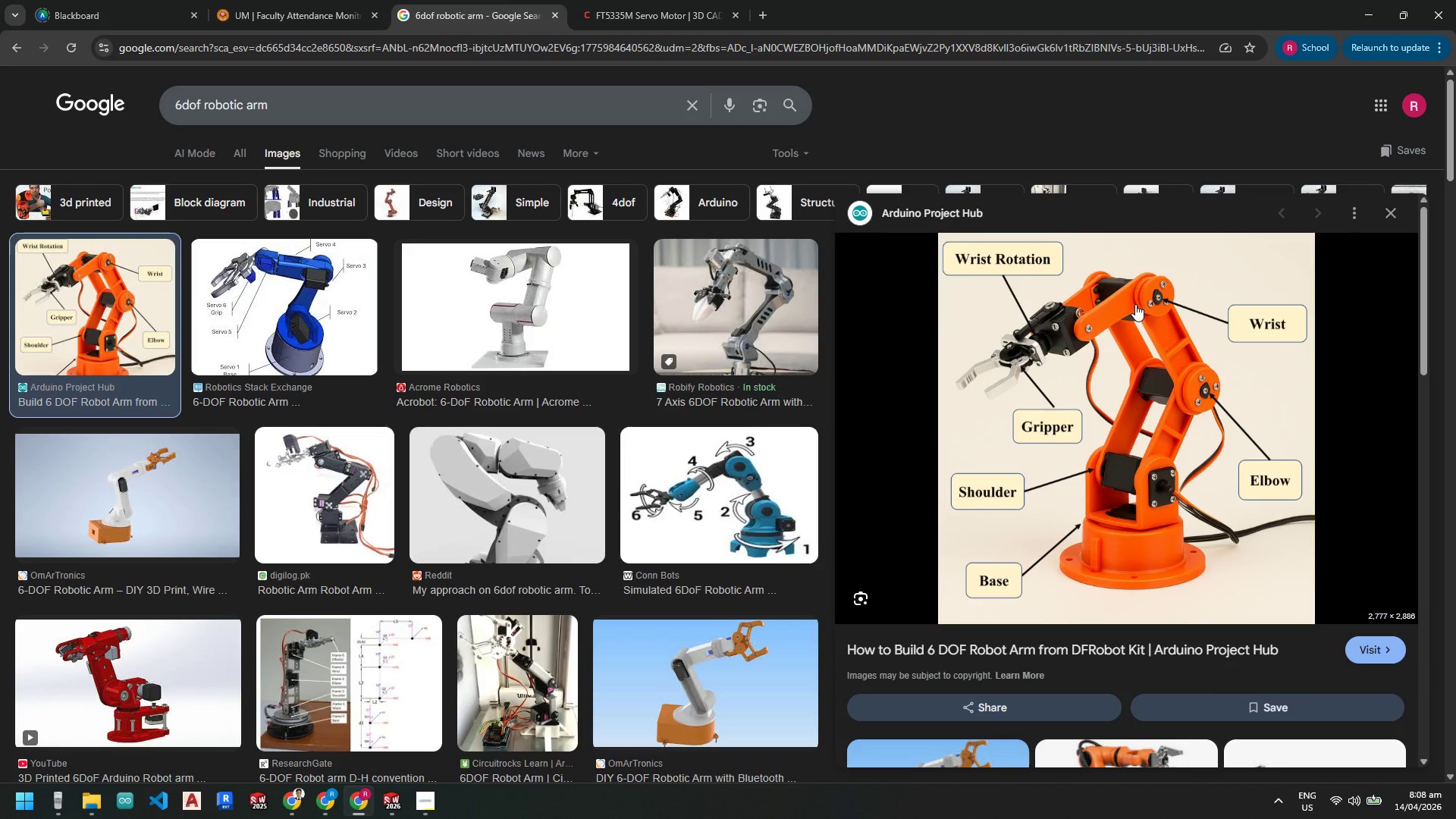 
wait(22.51)
 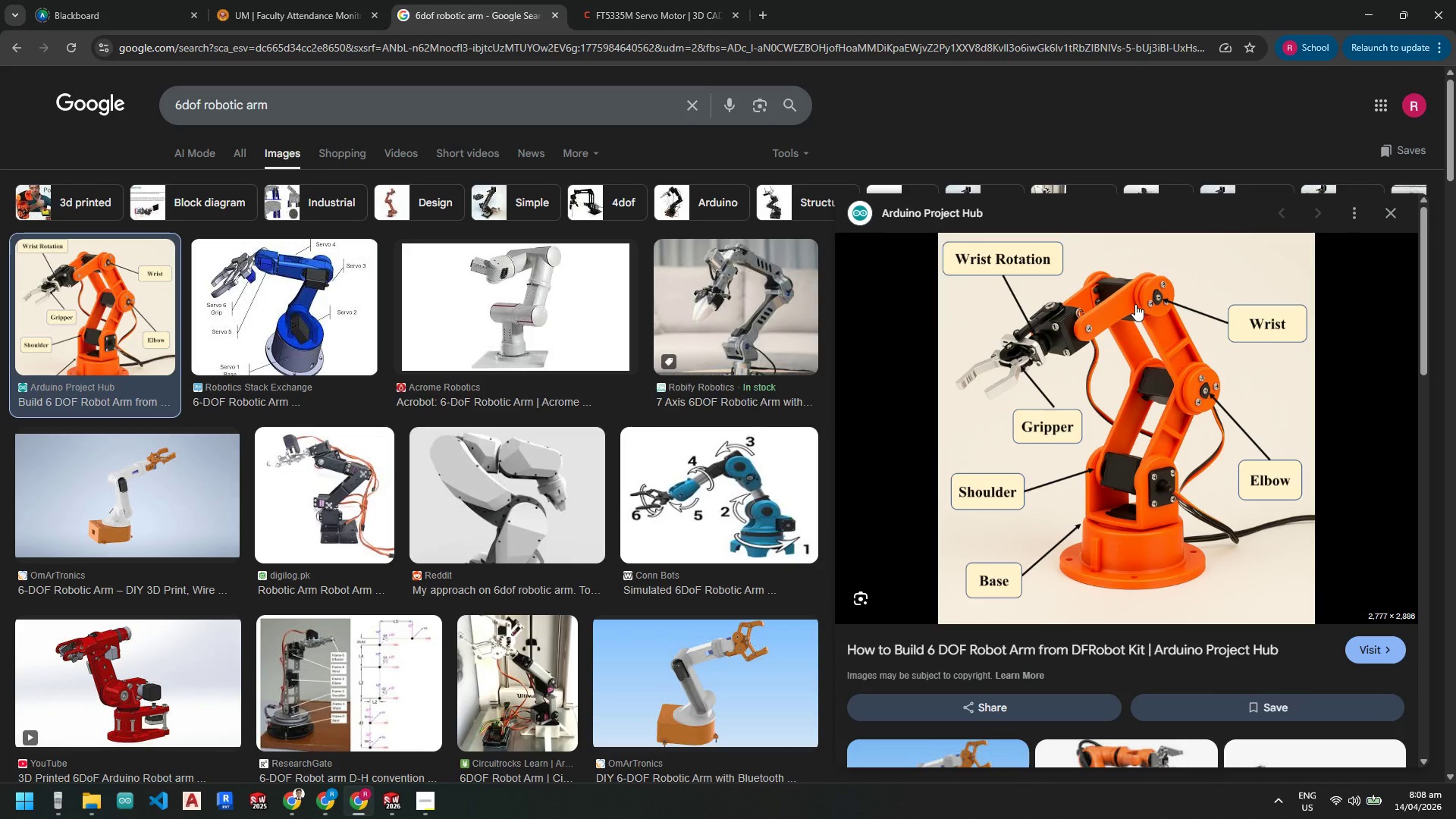 
left_click([1360, 14])
 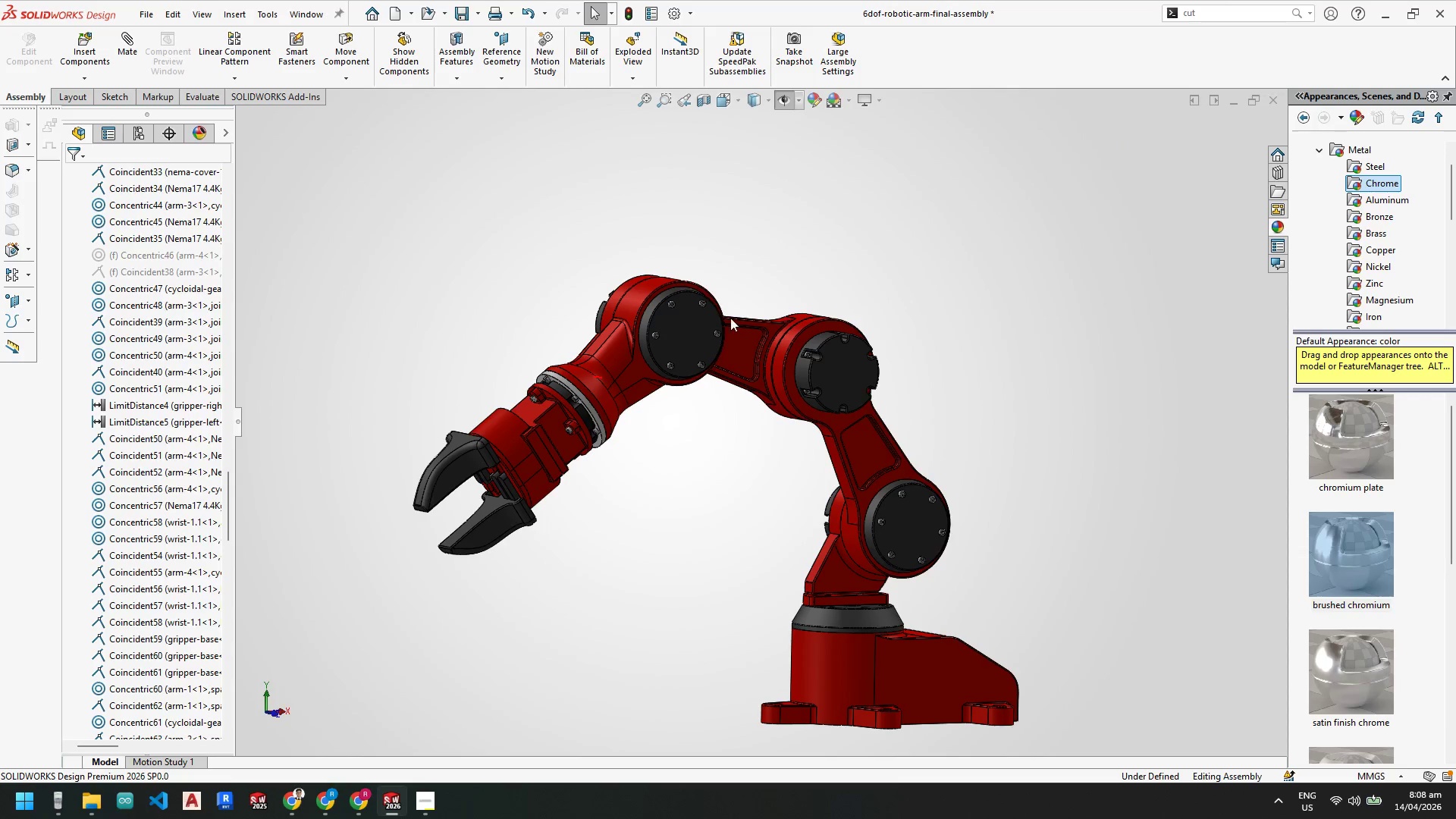 
scroll: coordinate [684, 375], scroll_direction: down, amount: 2.0
 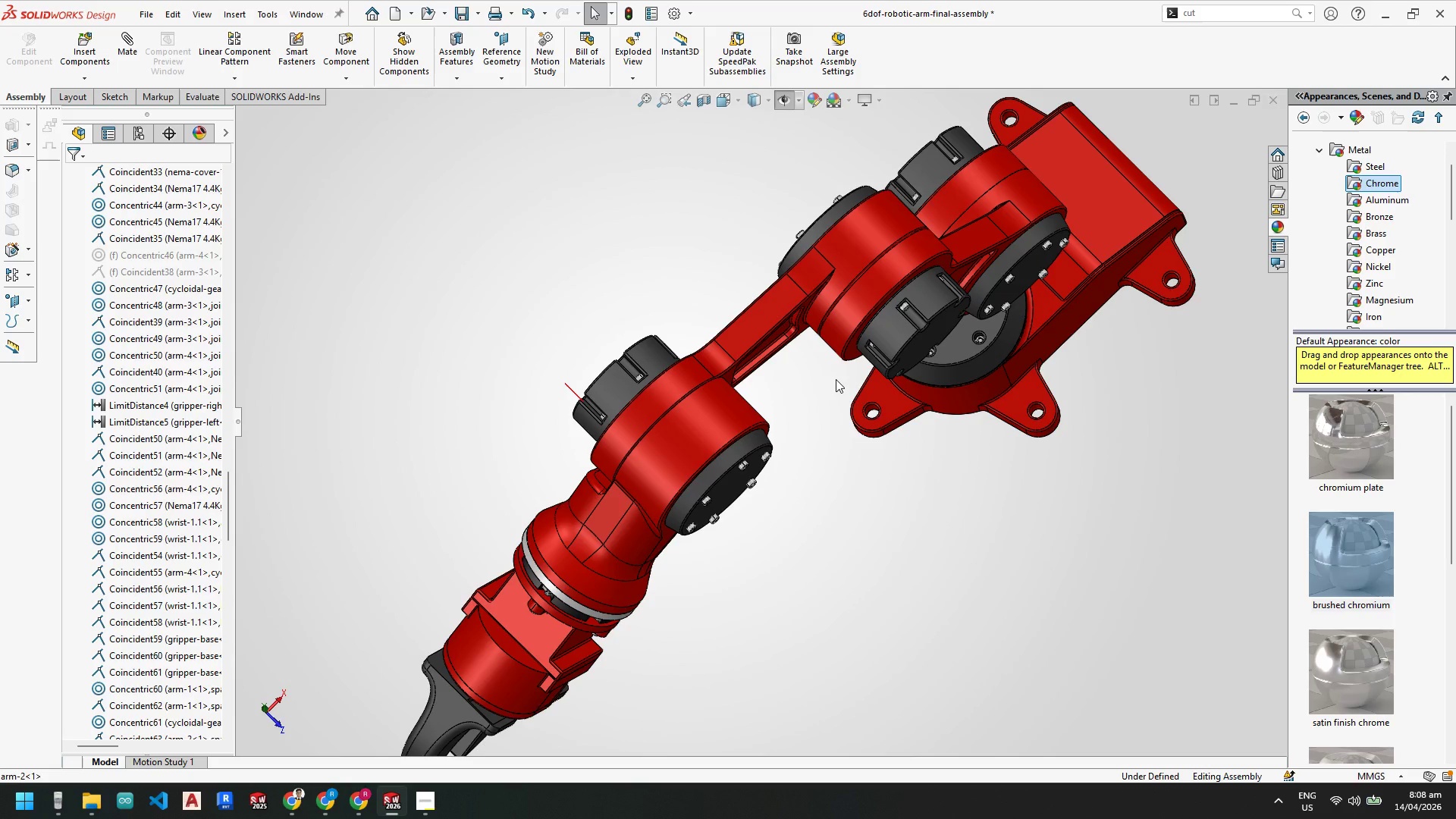 
wait(18.45)
 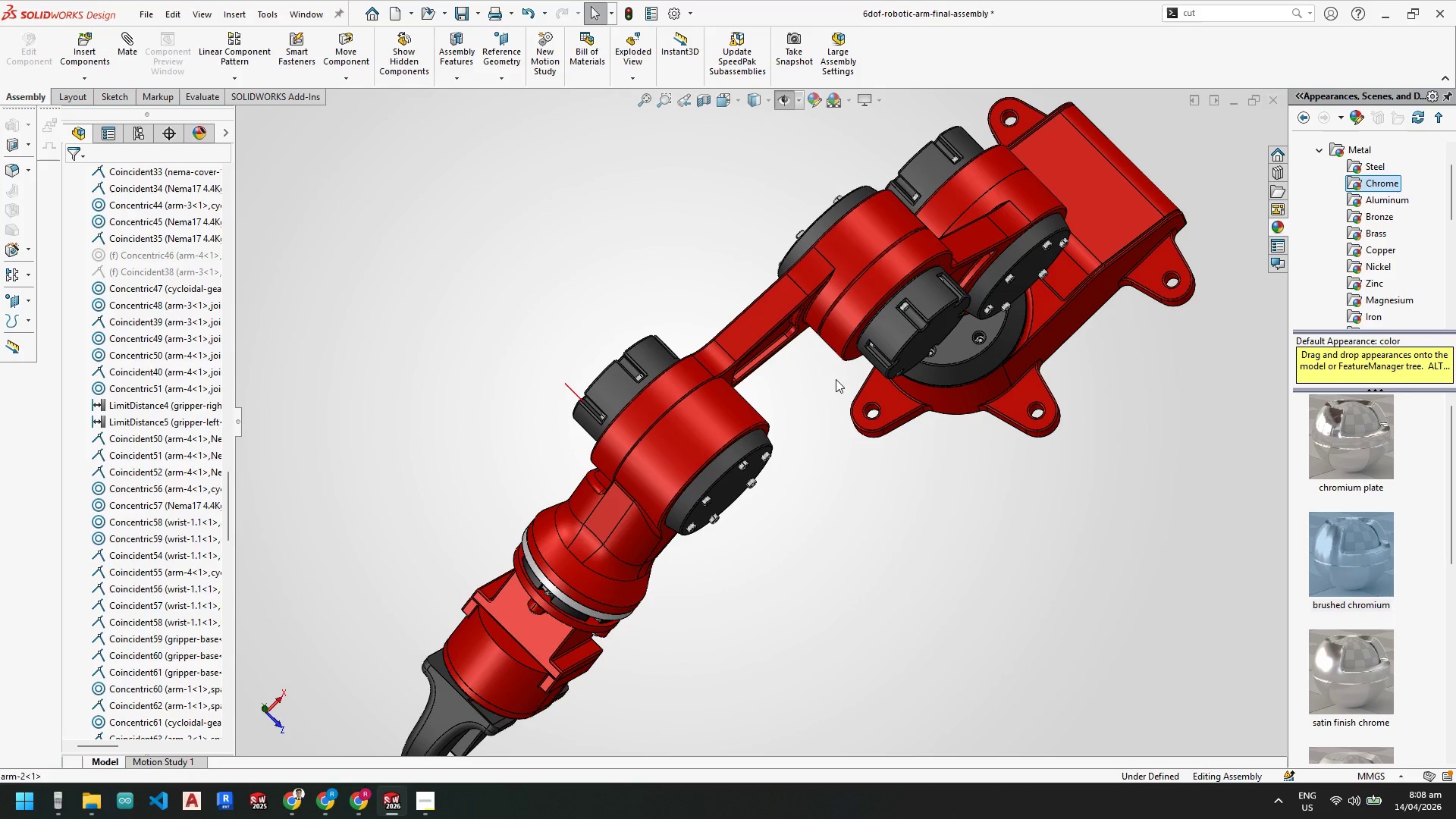 
scroll: coordinate [852, 505], scroll_direction: up, amount: 6.0
 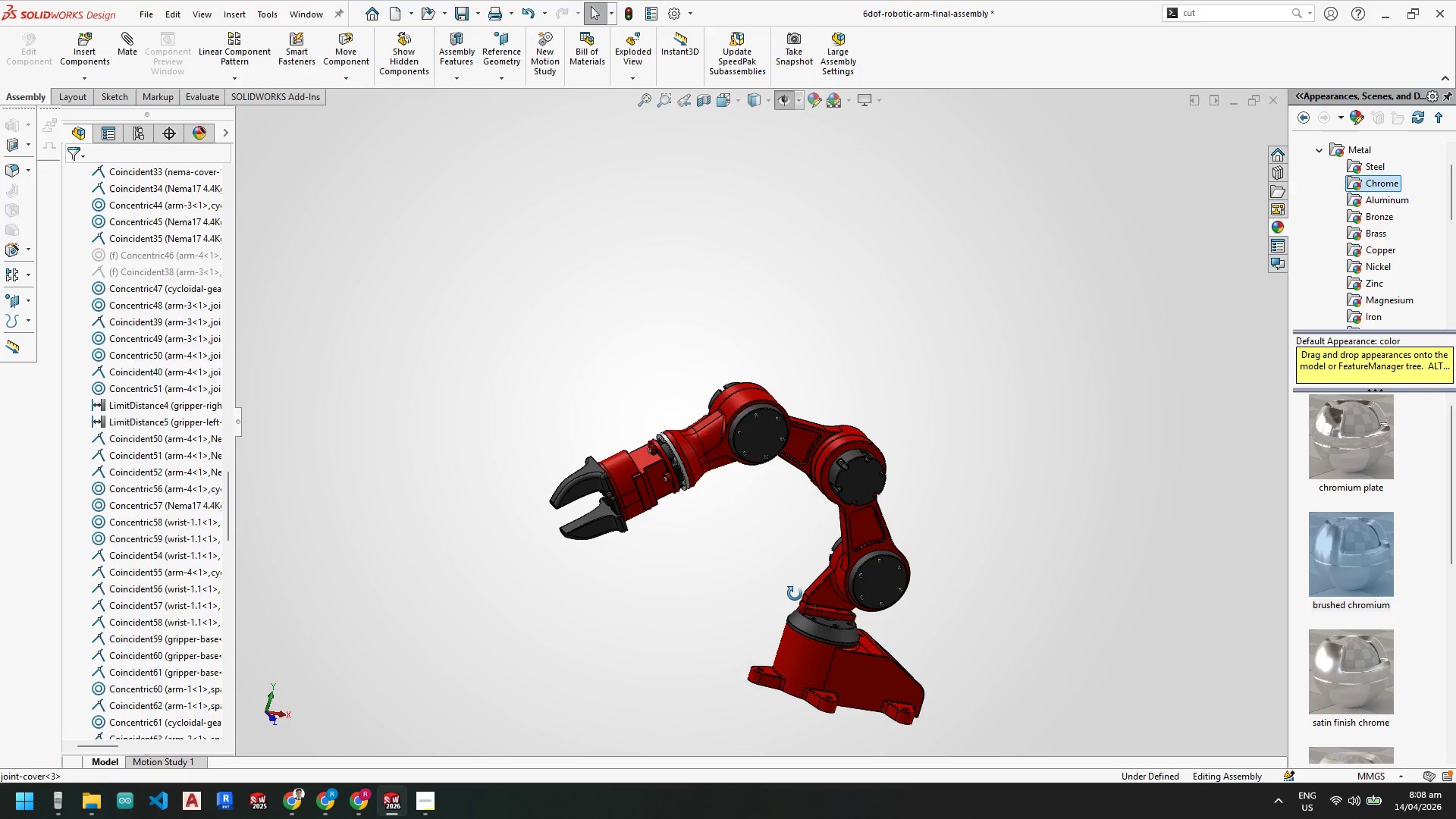 
key(Space)
 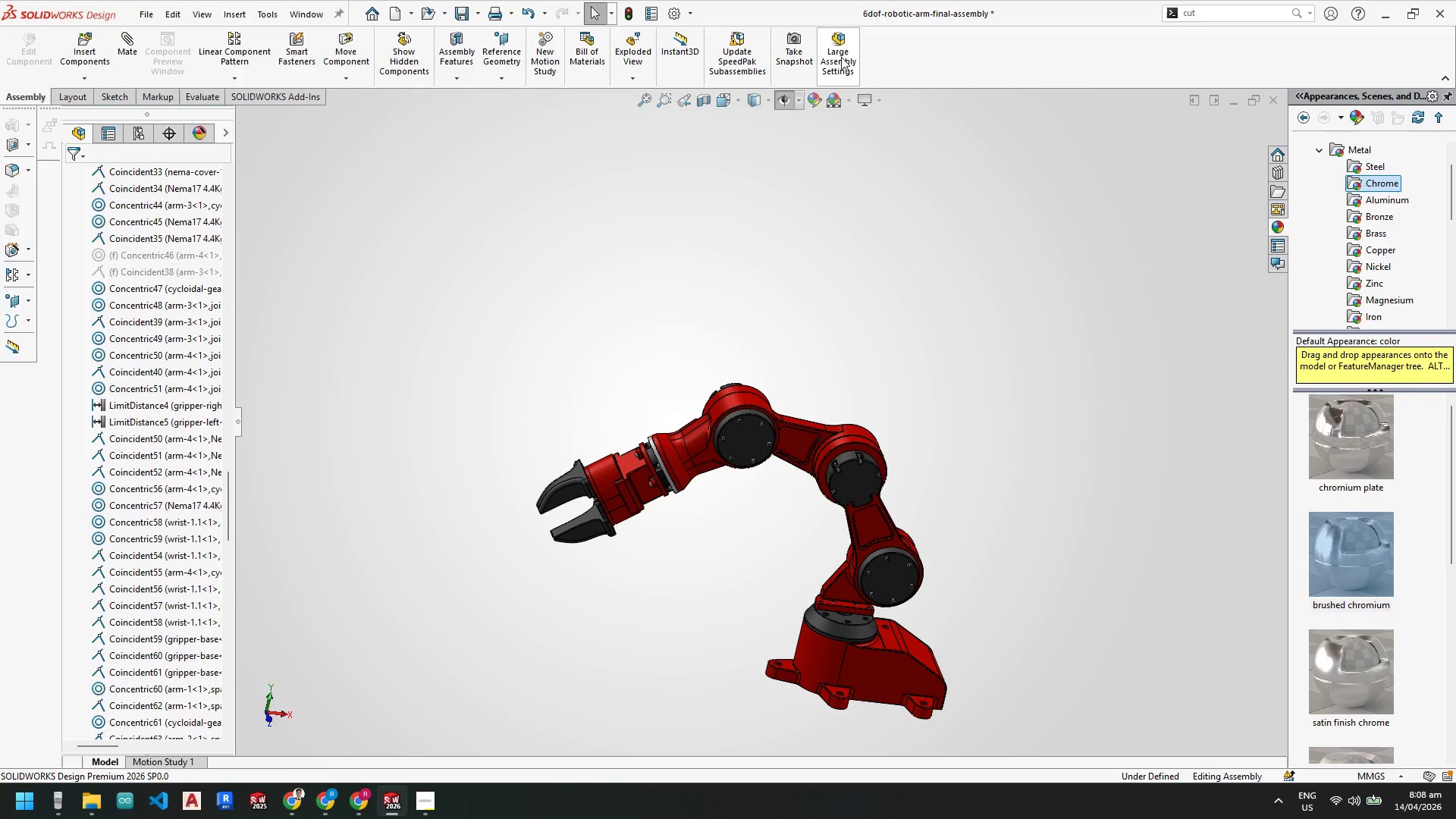 
scroll: coordinate [864, 499], scroll_direction: up, amount: 2.0
 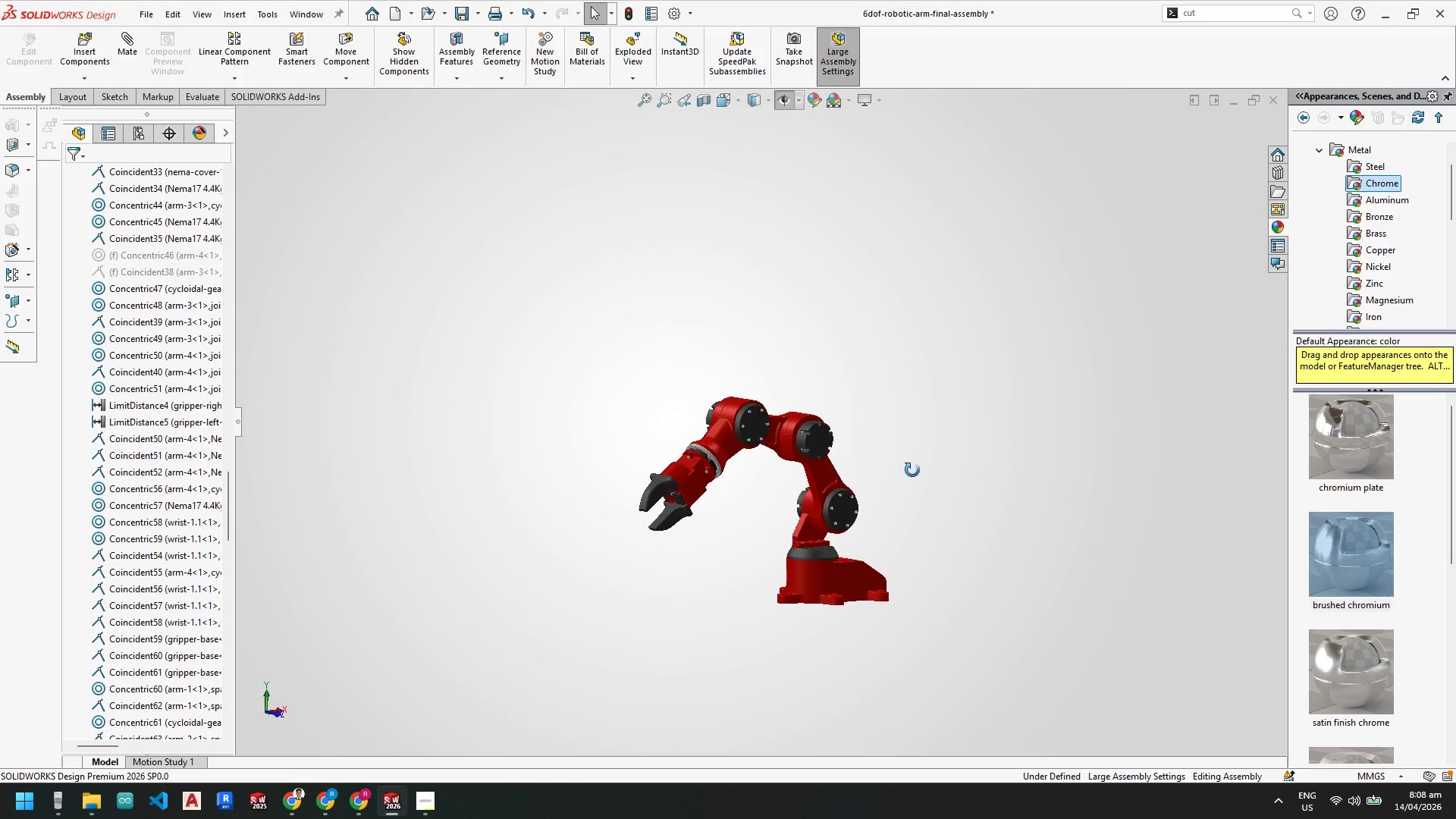 
key(Space)
 